 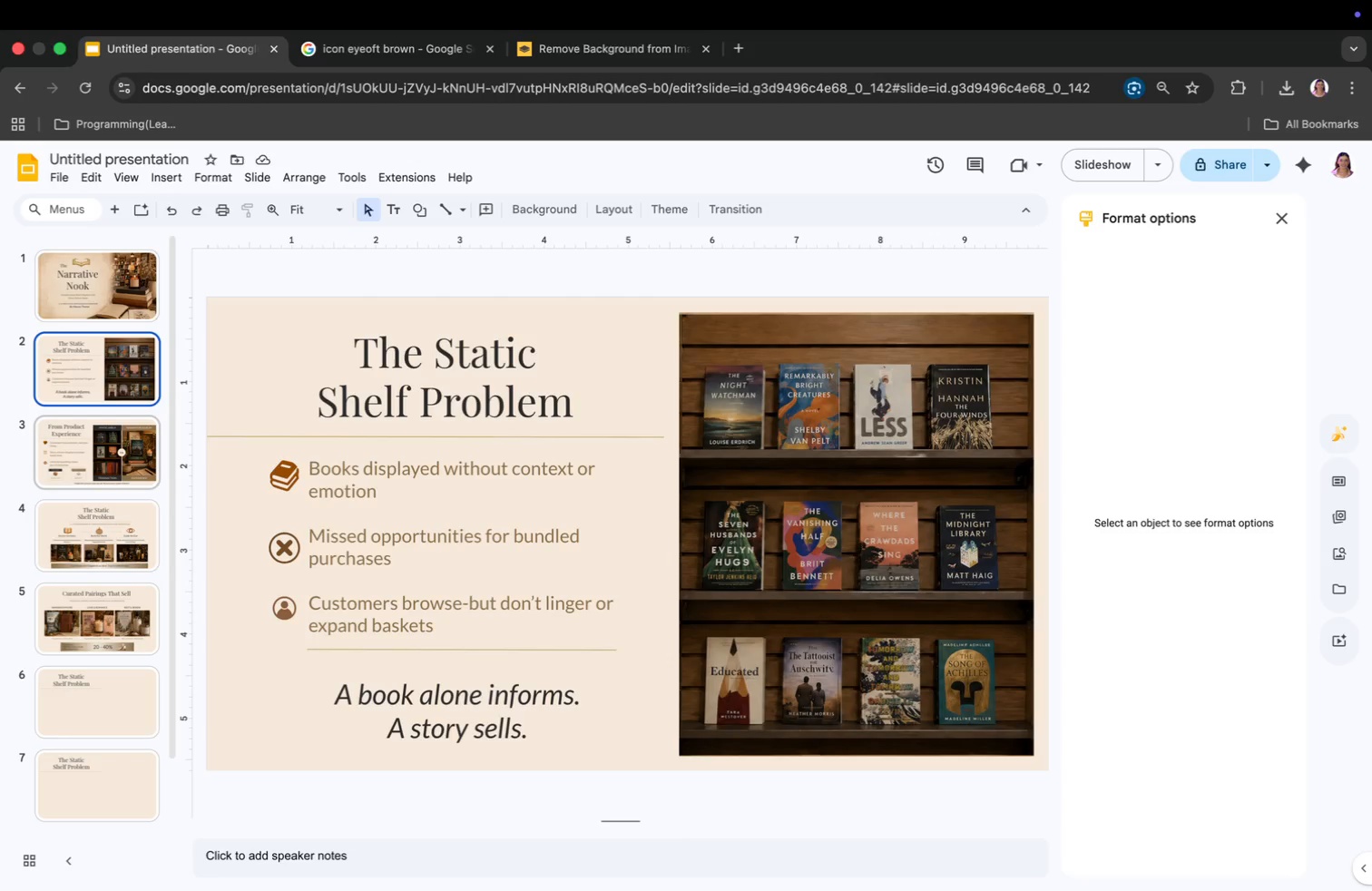 
key(ArrowUp)
 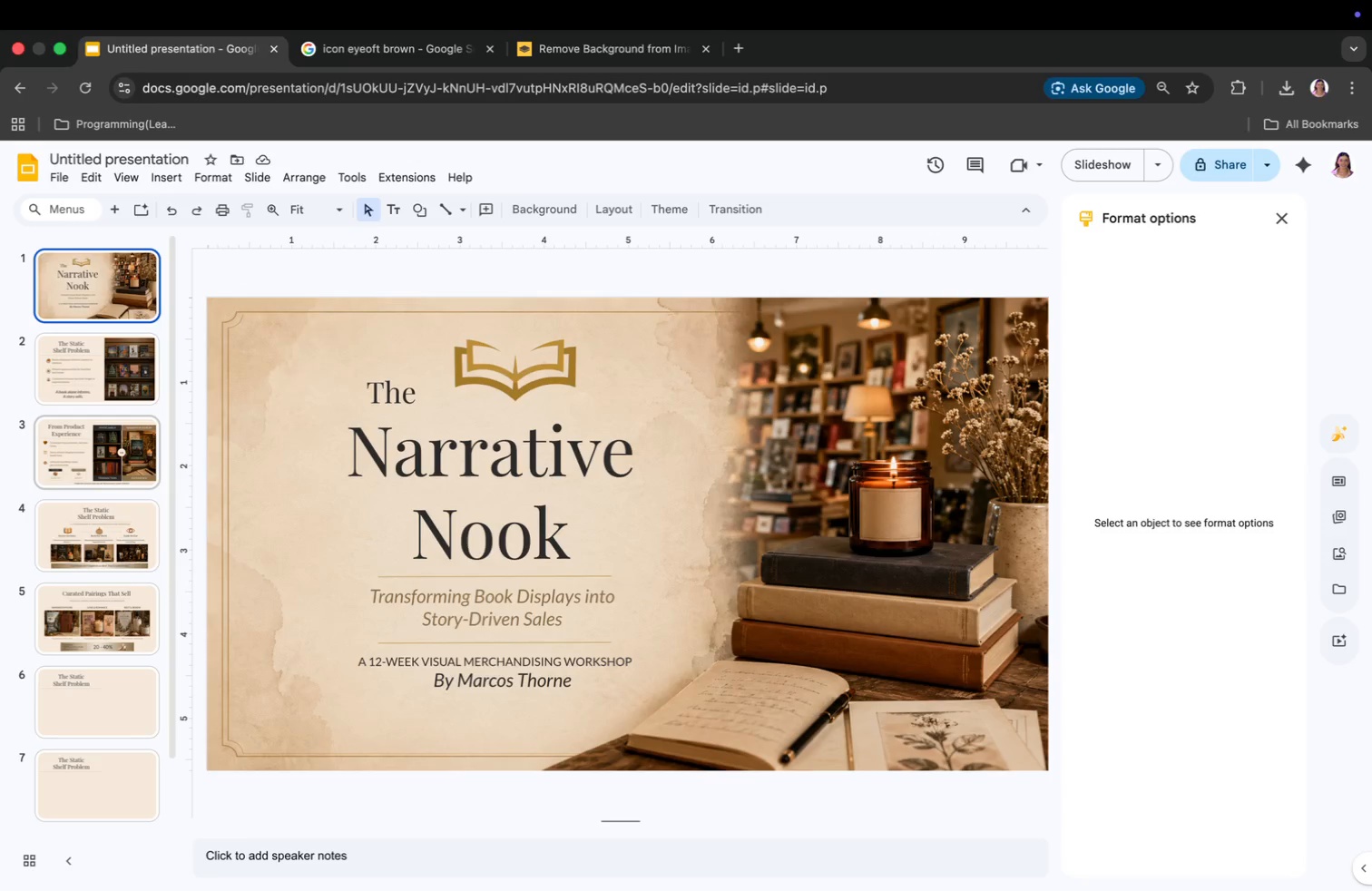 
key(ArrowUp)
 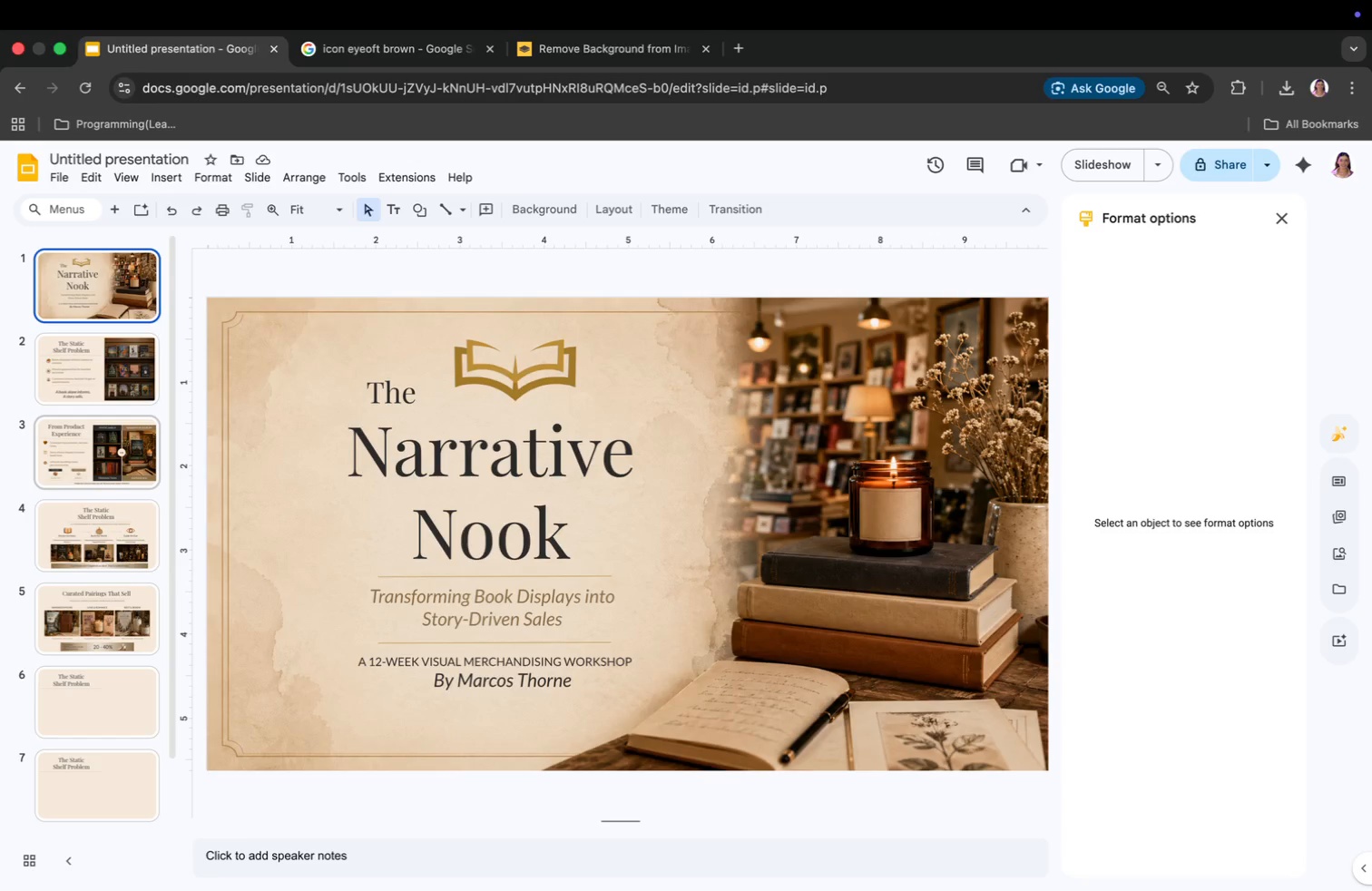 
key(ArrowDown)
 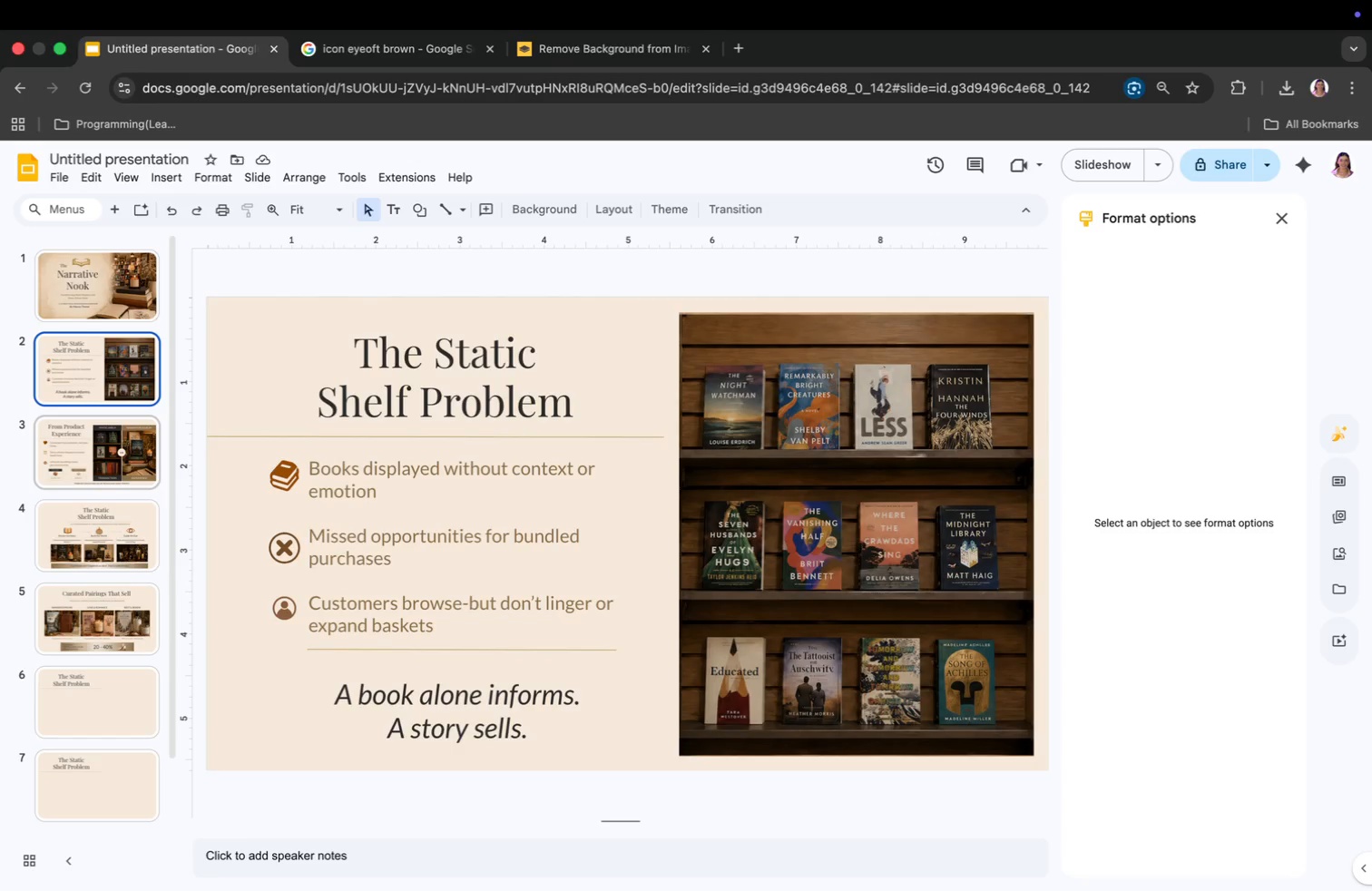 
key(ArrowDown)
 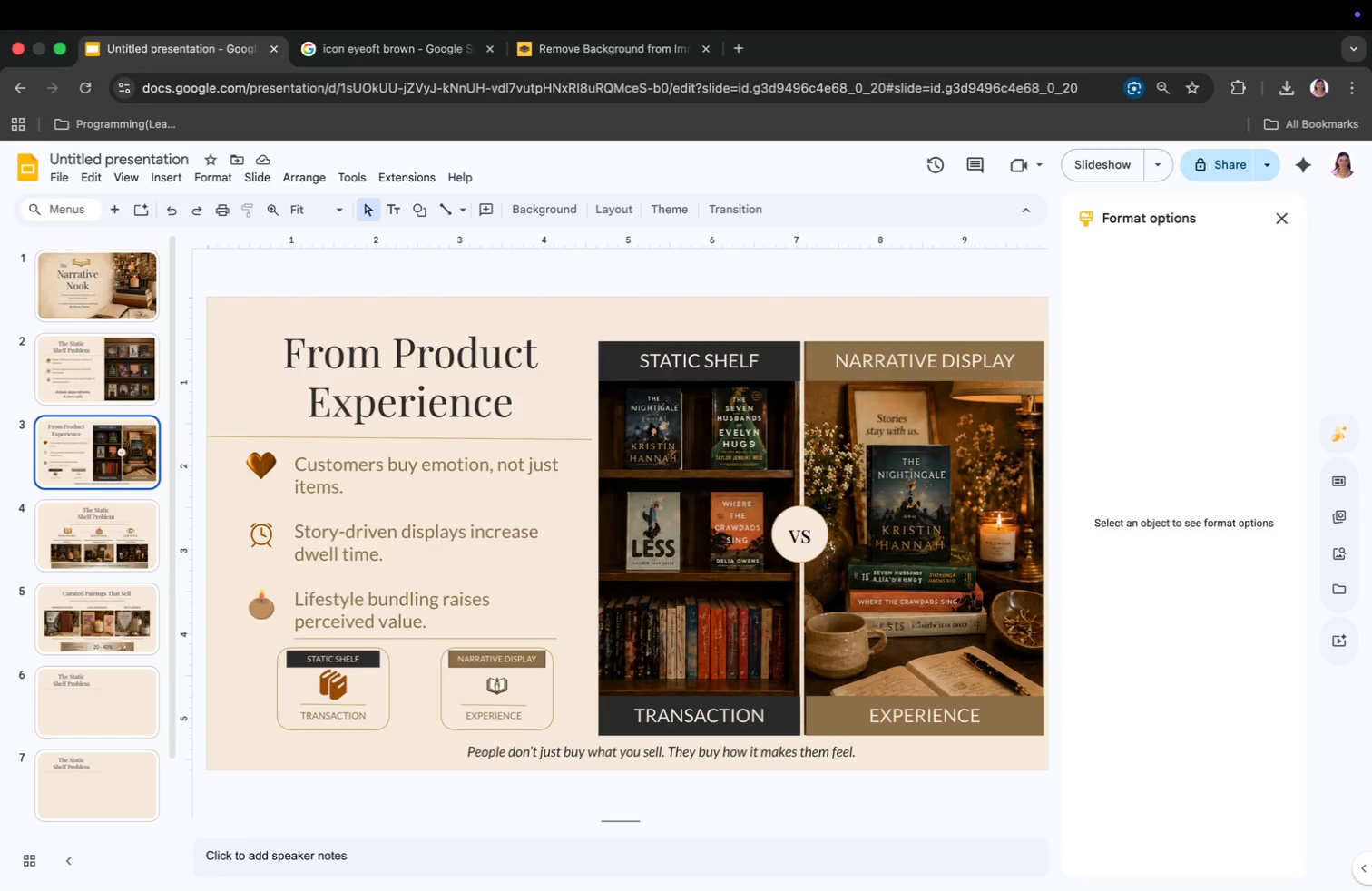 
wait(5.86)
 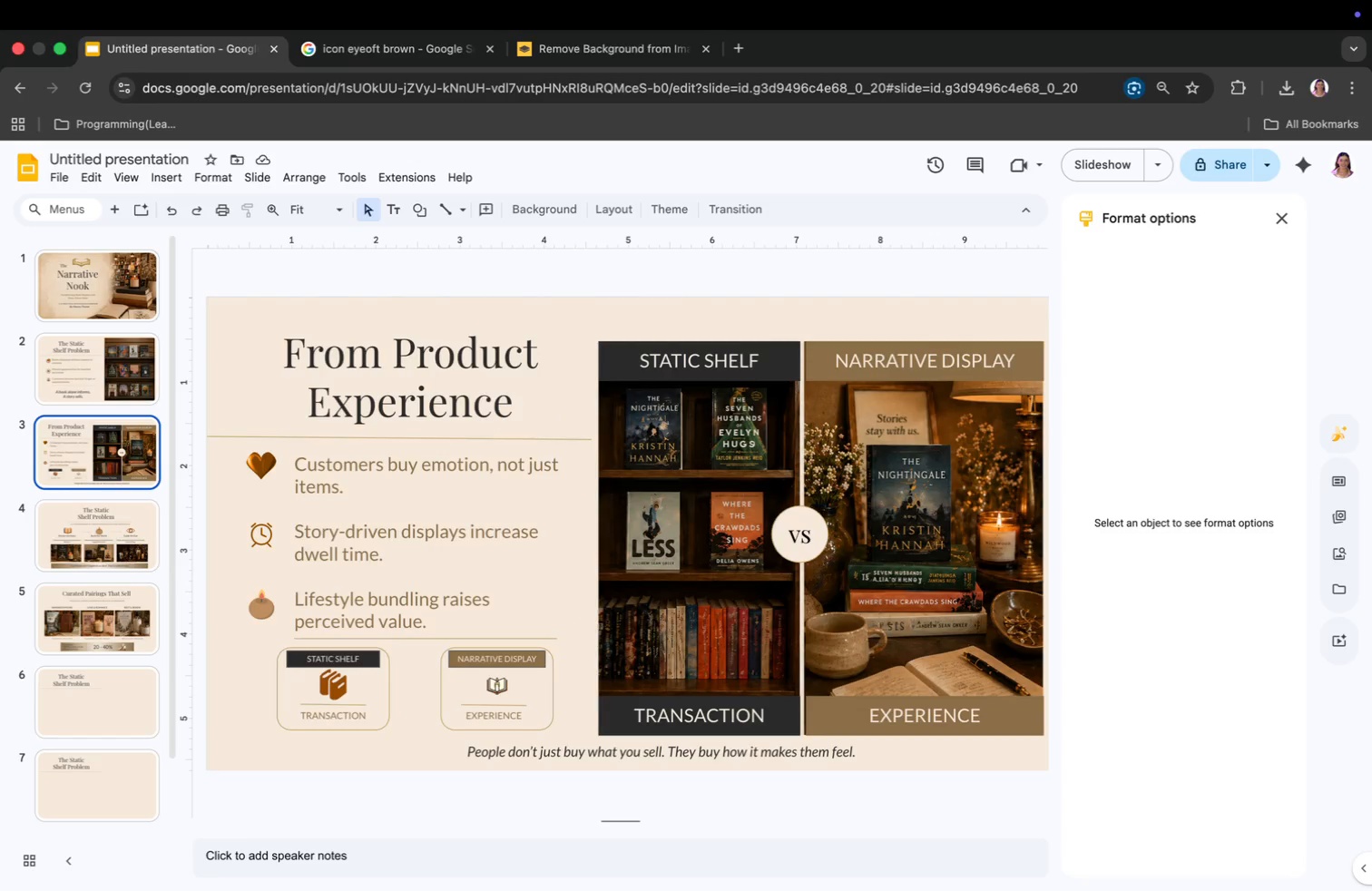 
key(ArrowDown)
 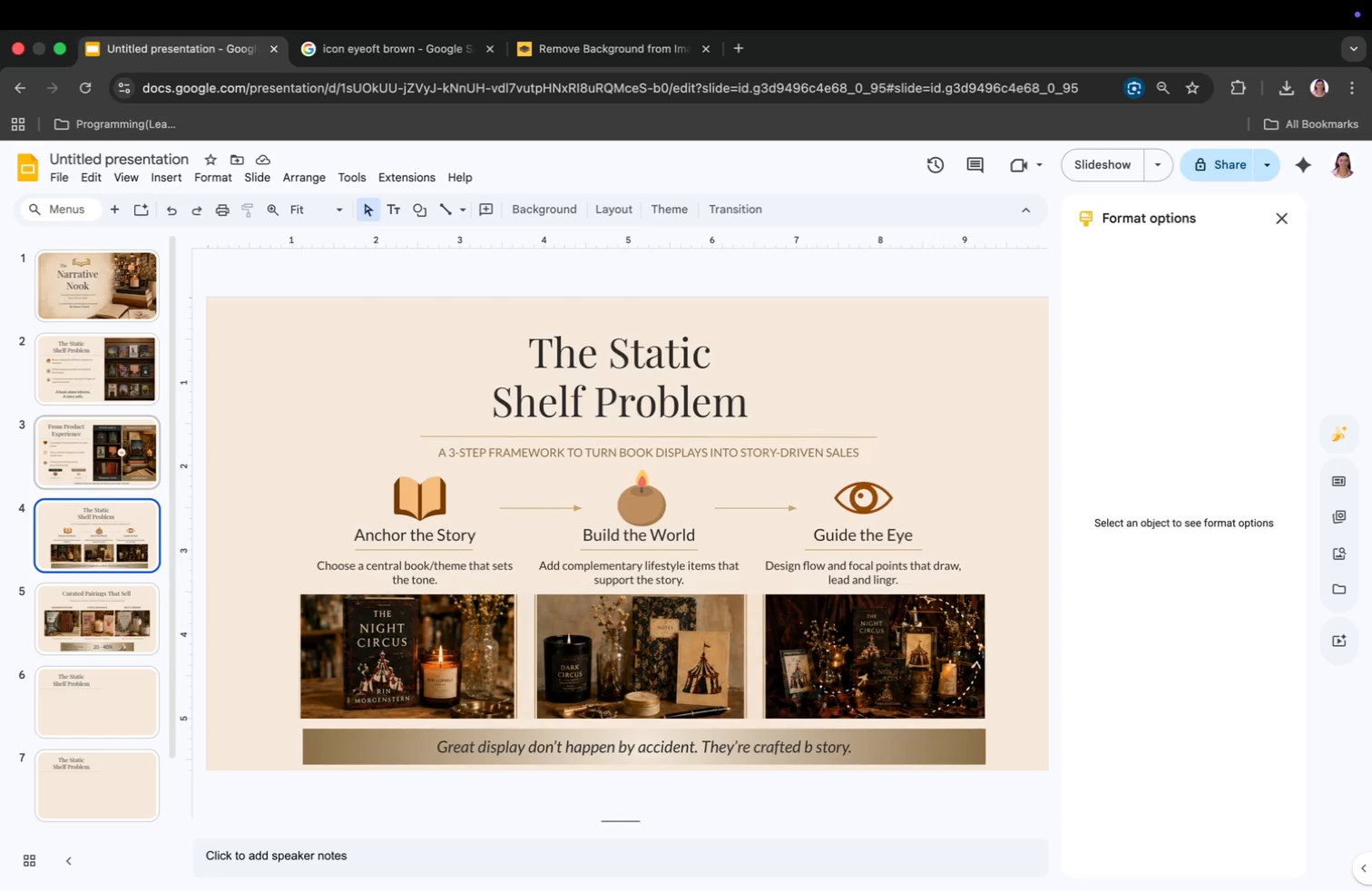 
wait(26.28)
 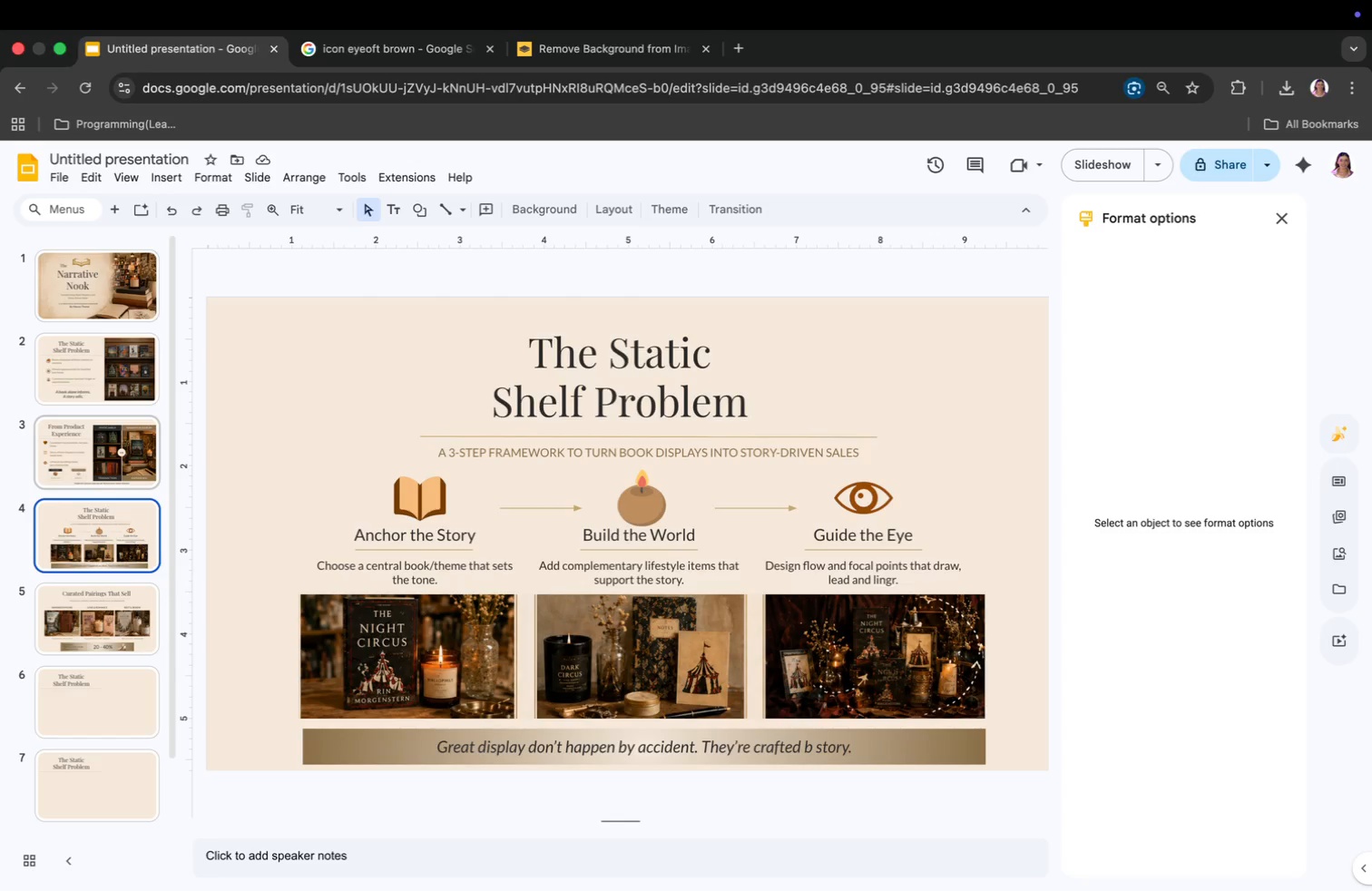 
left_click([654, 513])
 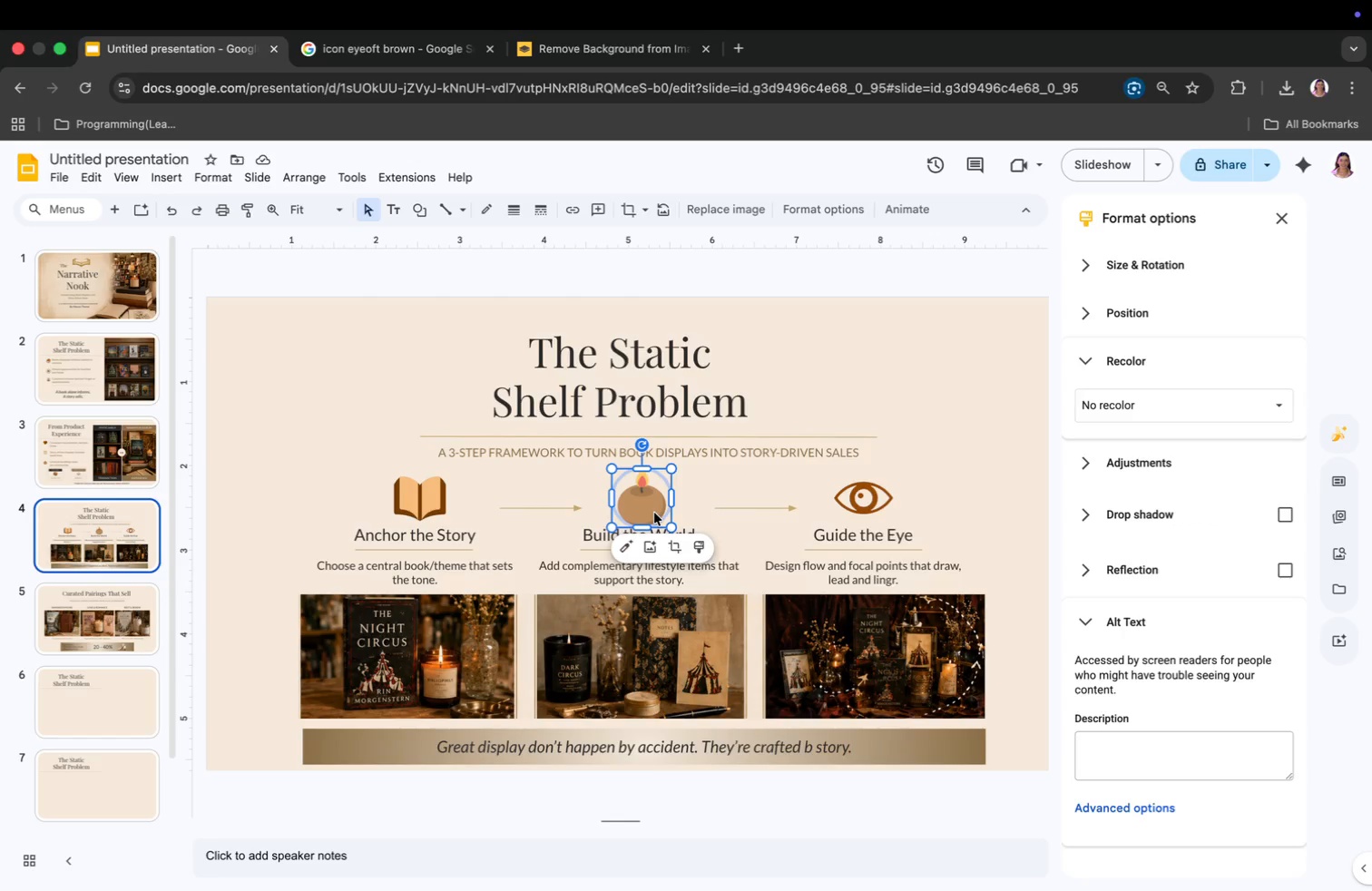 
double_click([654, 513])
 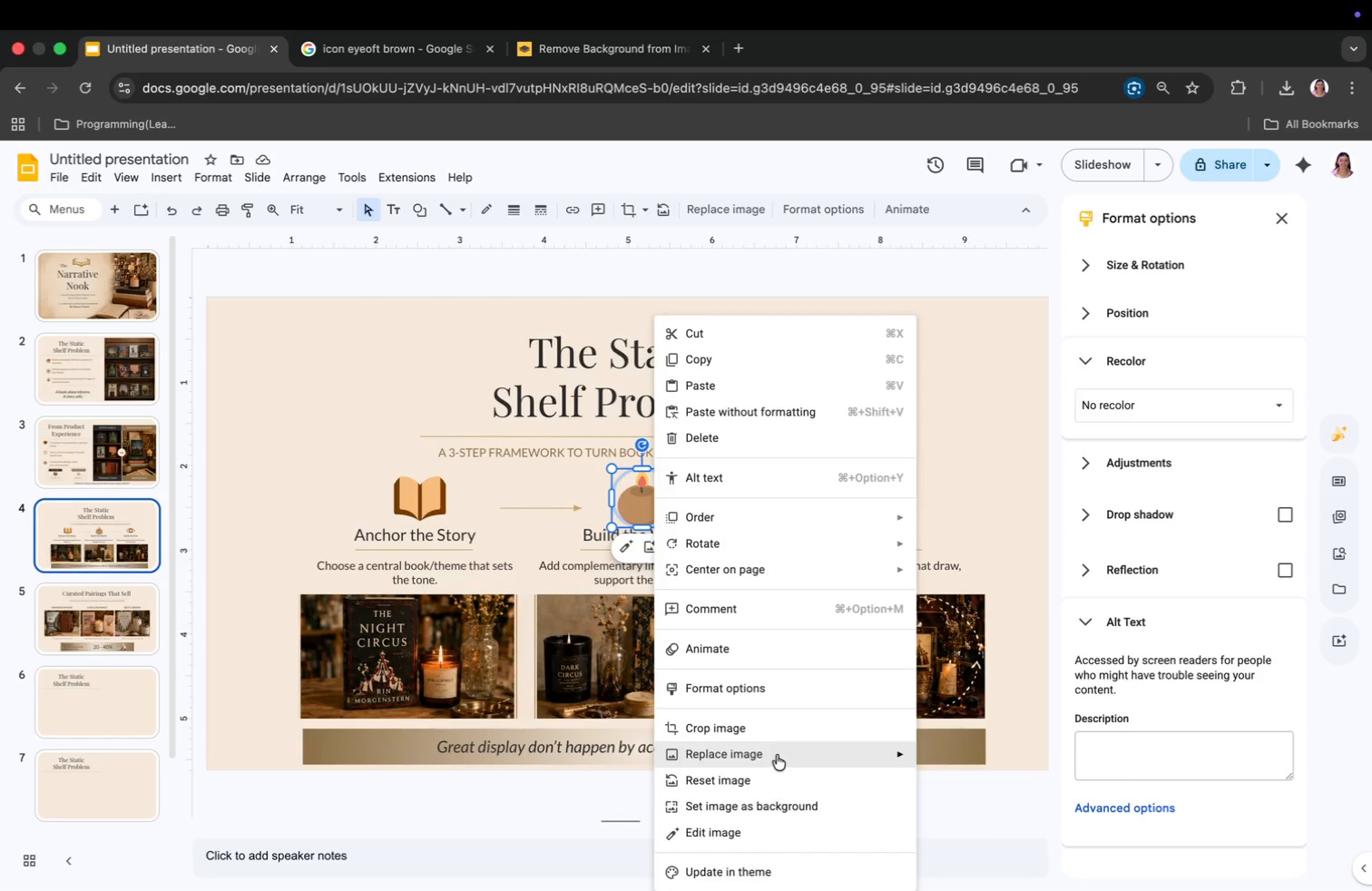 
left_click([777, 755])
 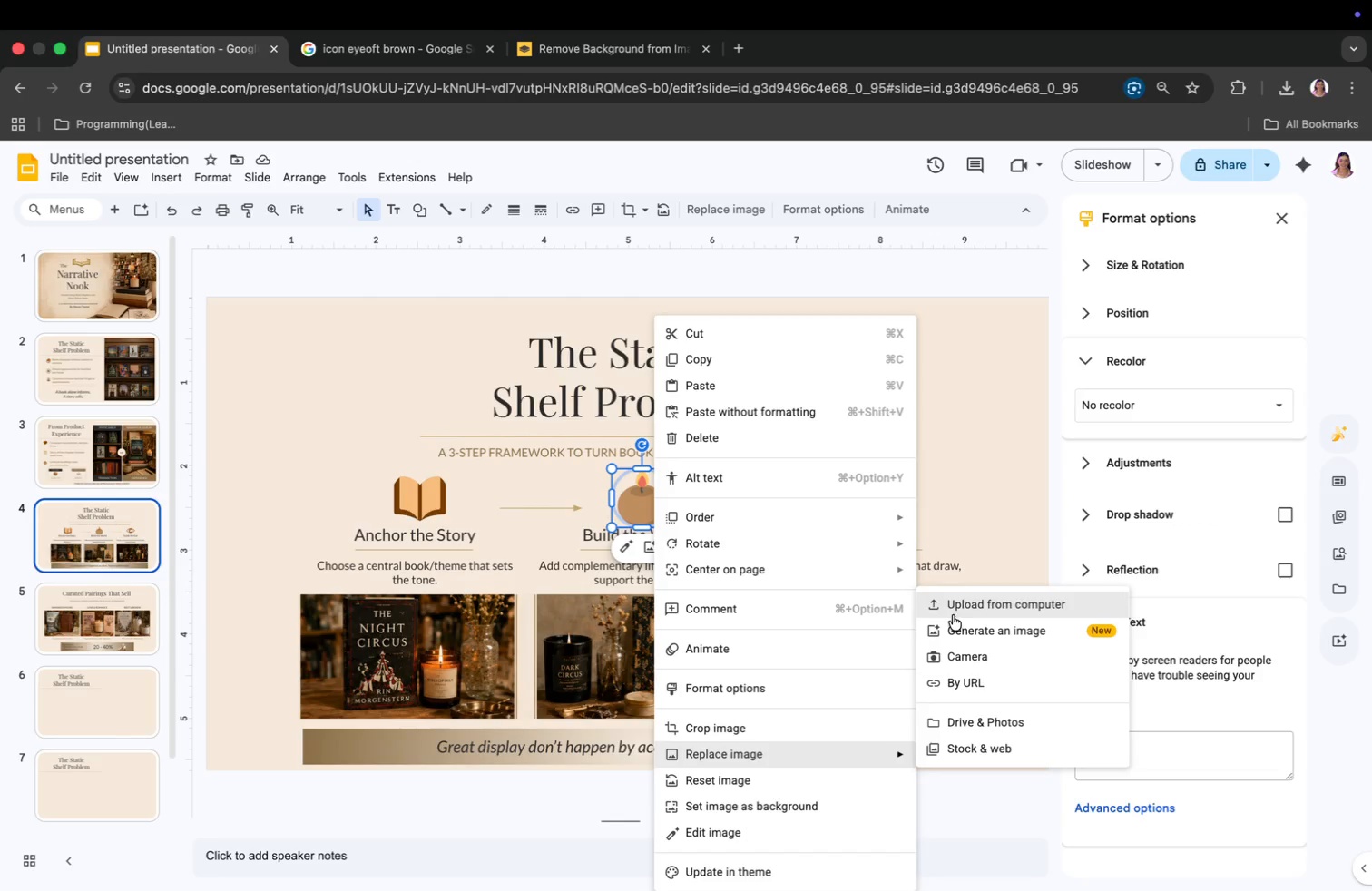 
left_click([970, 602])
 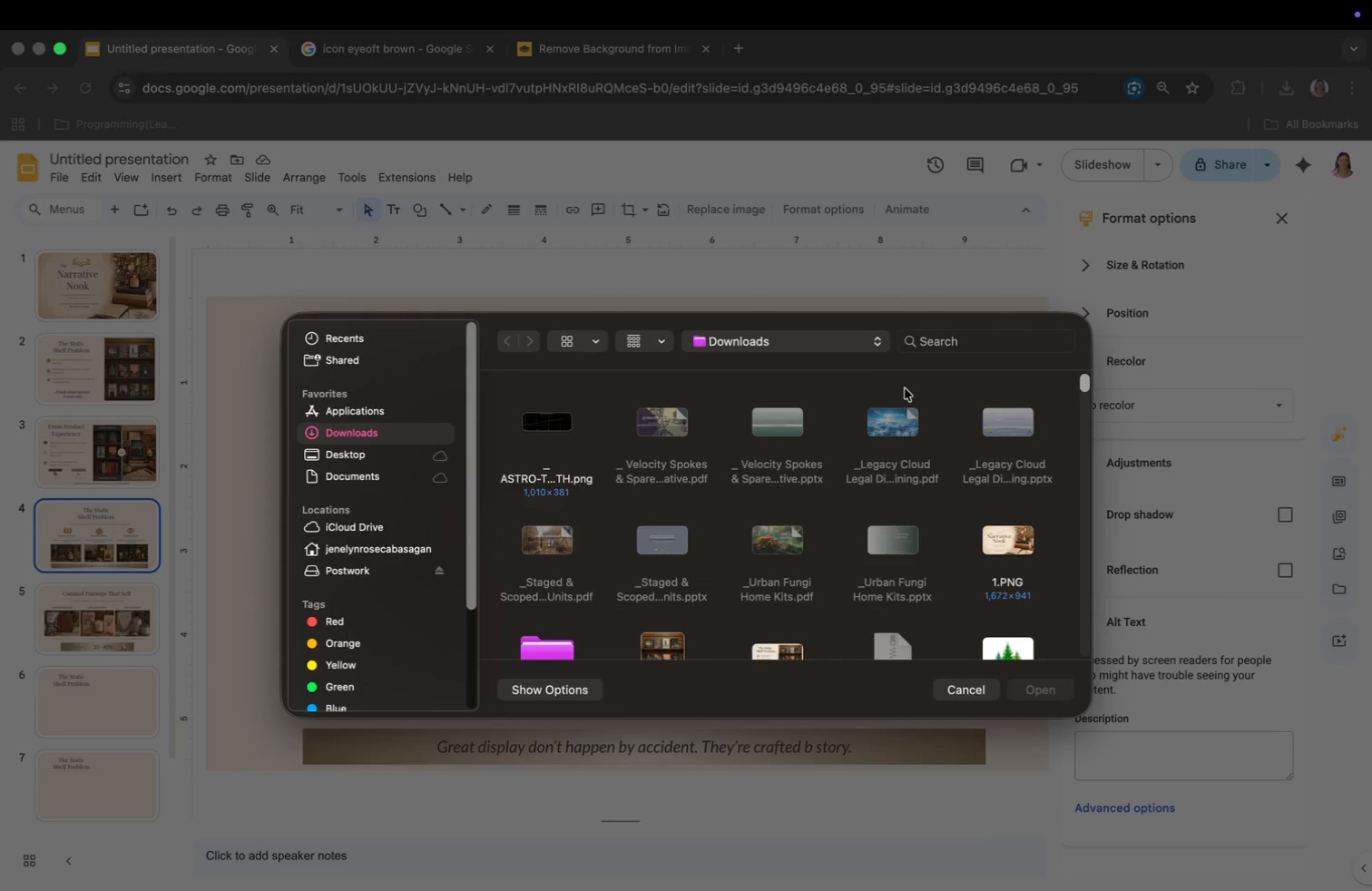 
left_click([936, 344])
 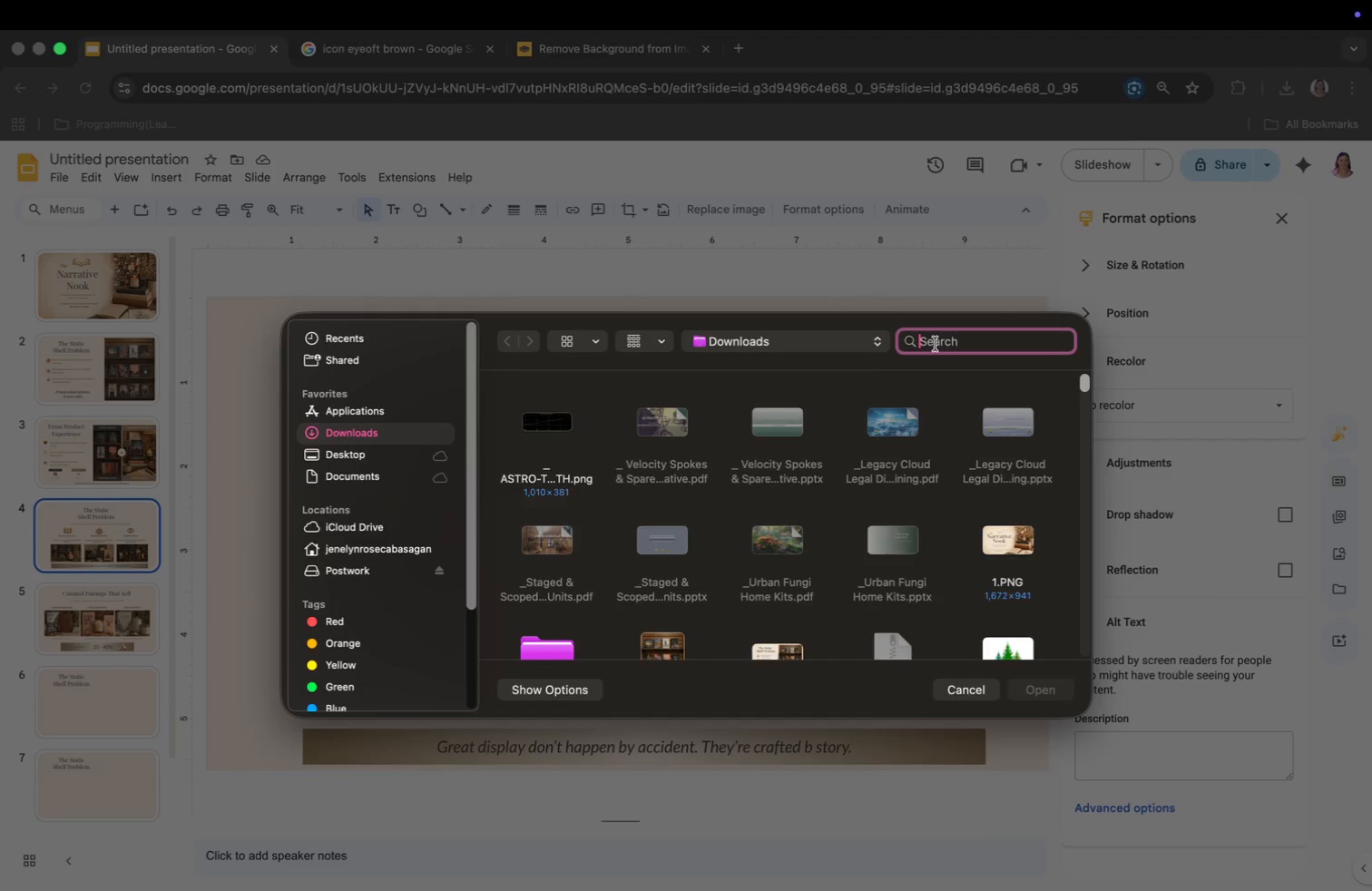 
type(REMO)
 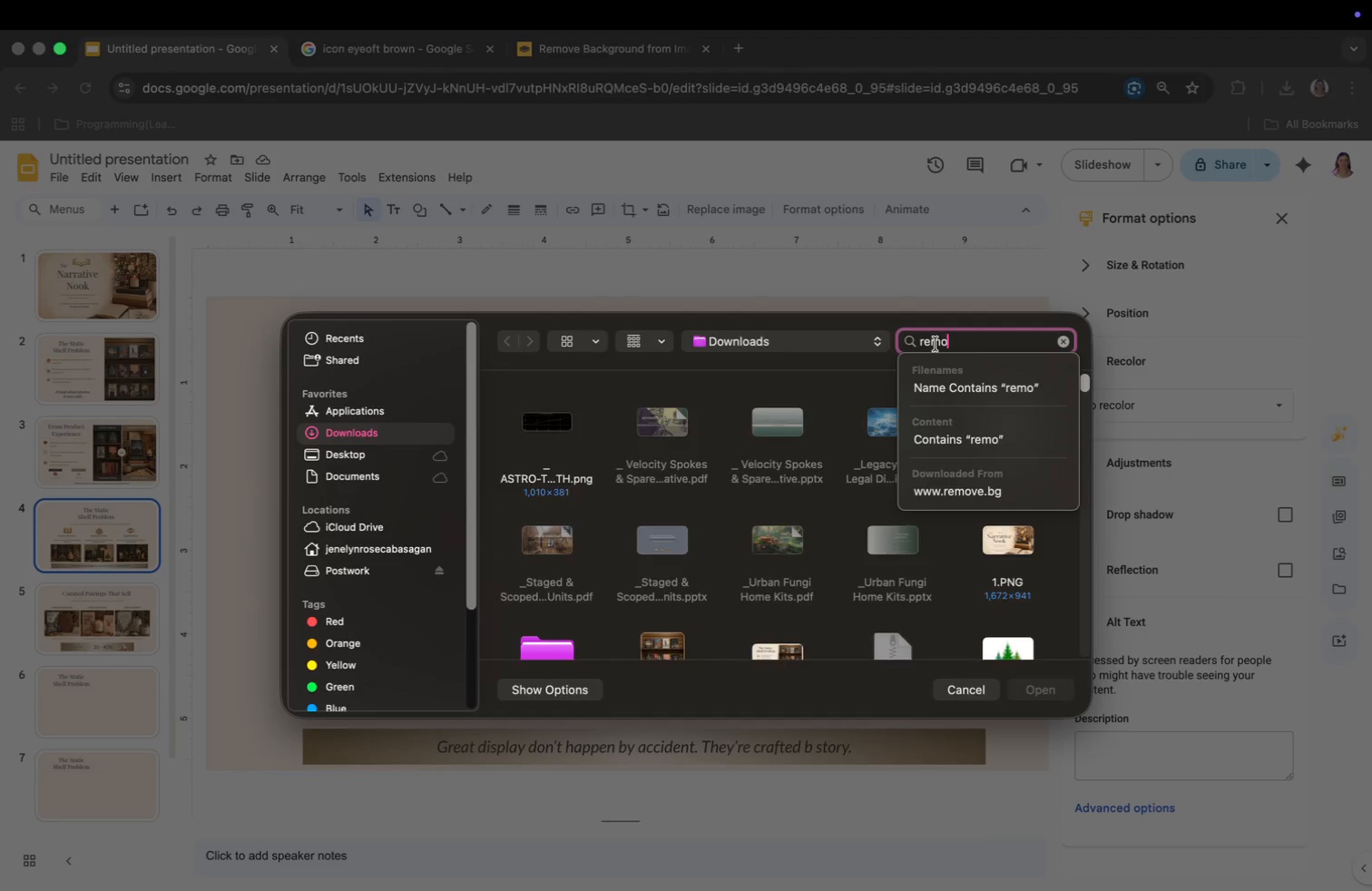 
key(Enter)
 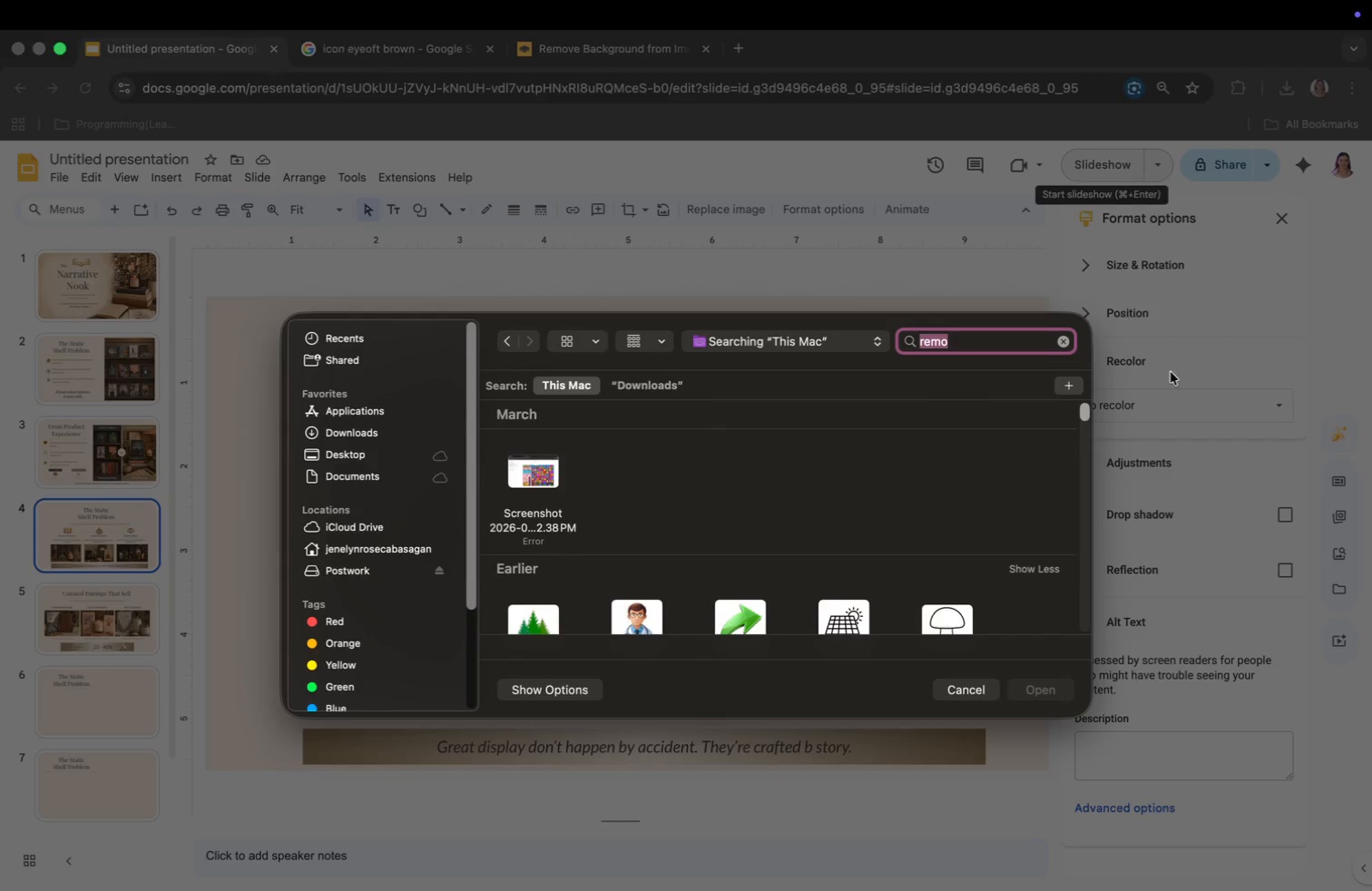 
scroll: coordinate [891, 568], scroll_direction: down, amount: 96.0
 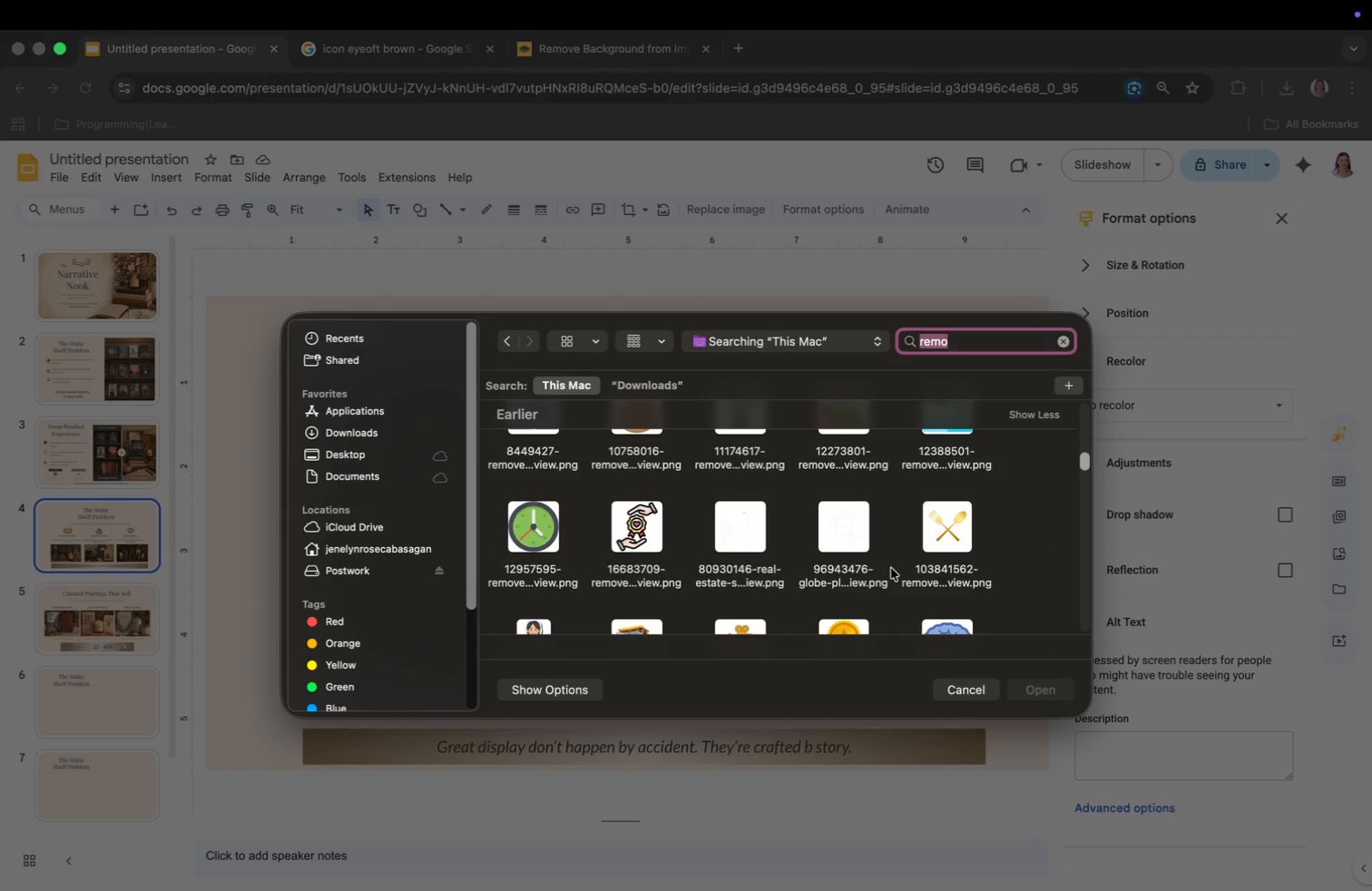 
scroll: coordinate [891, 568], scroll_direction: up, amount: 7.0
 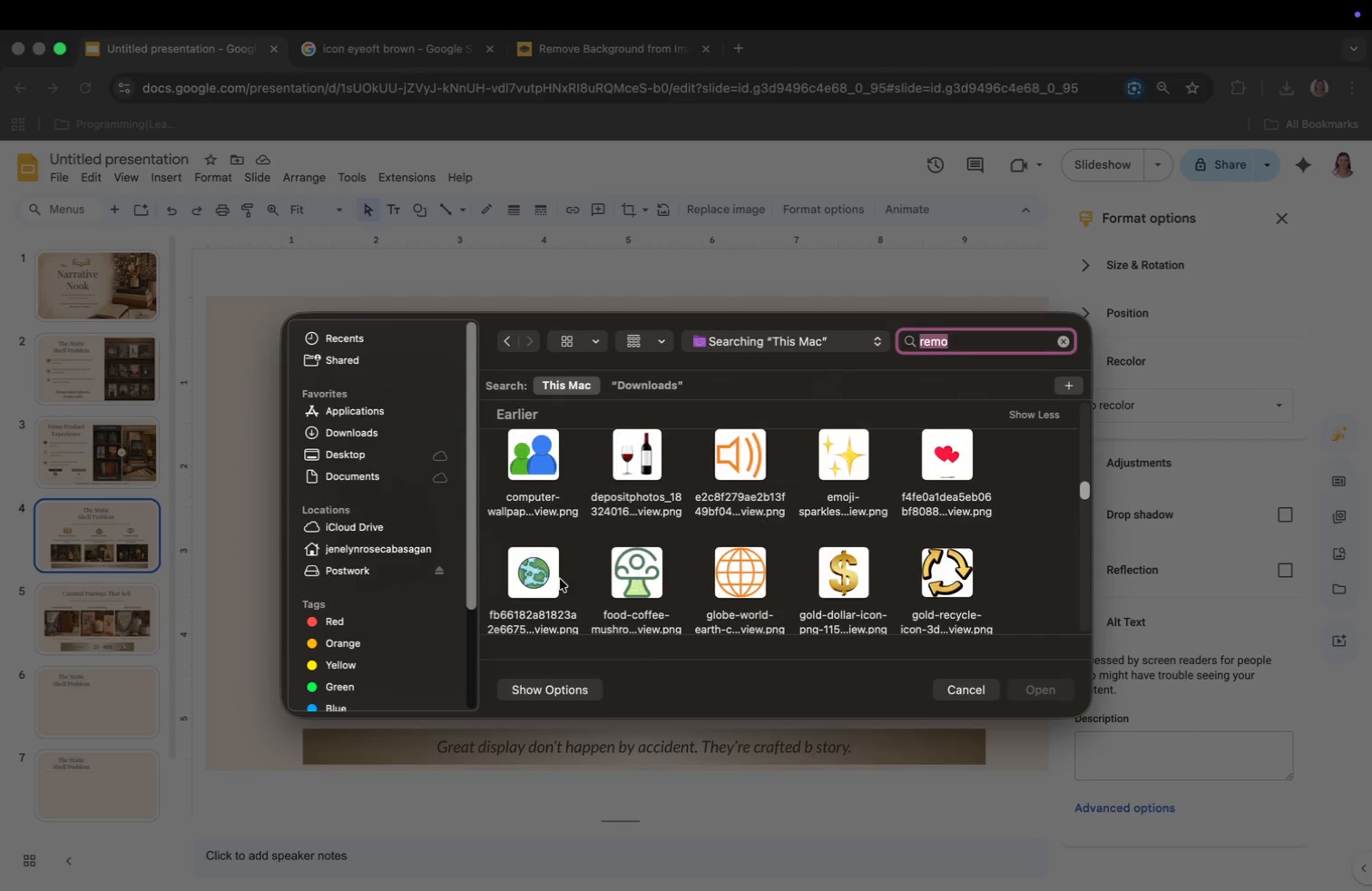 
left_click([548, 579])
 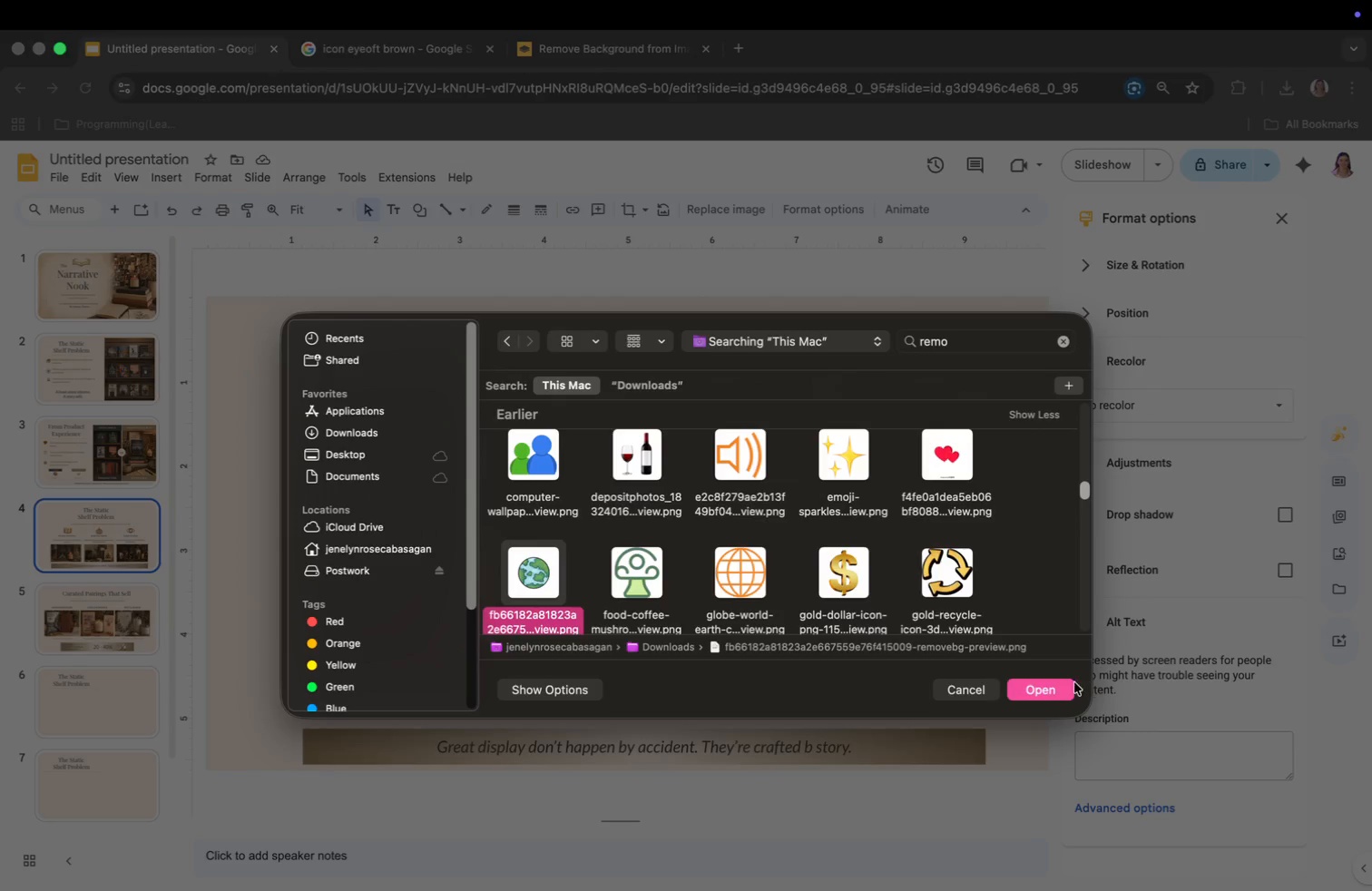 
left_click([1050, 680])
 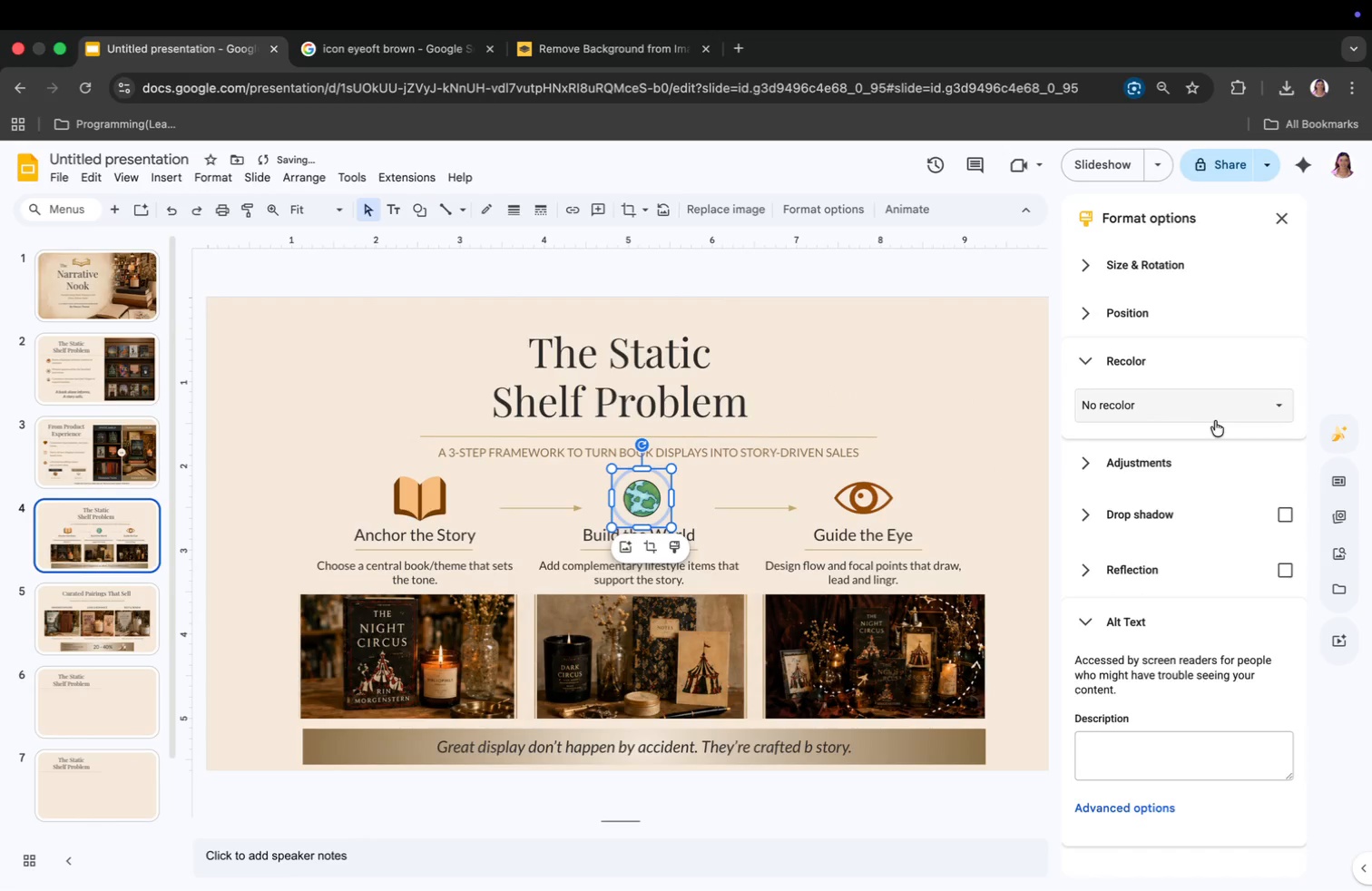 
left_click([1218, 406])
 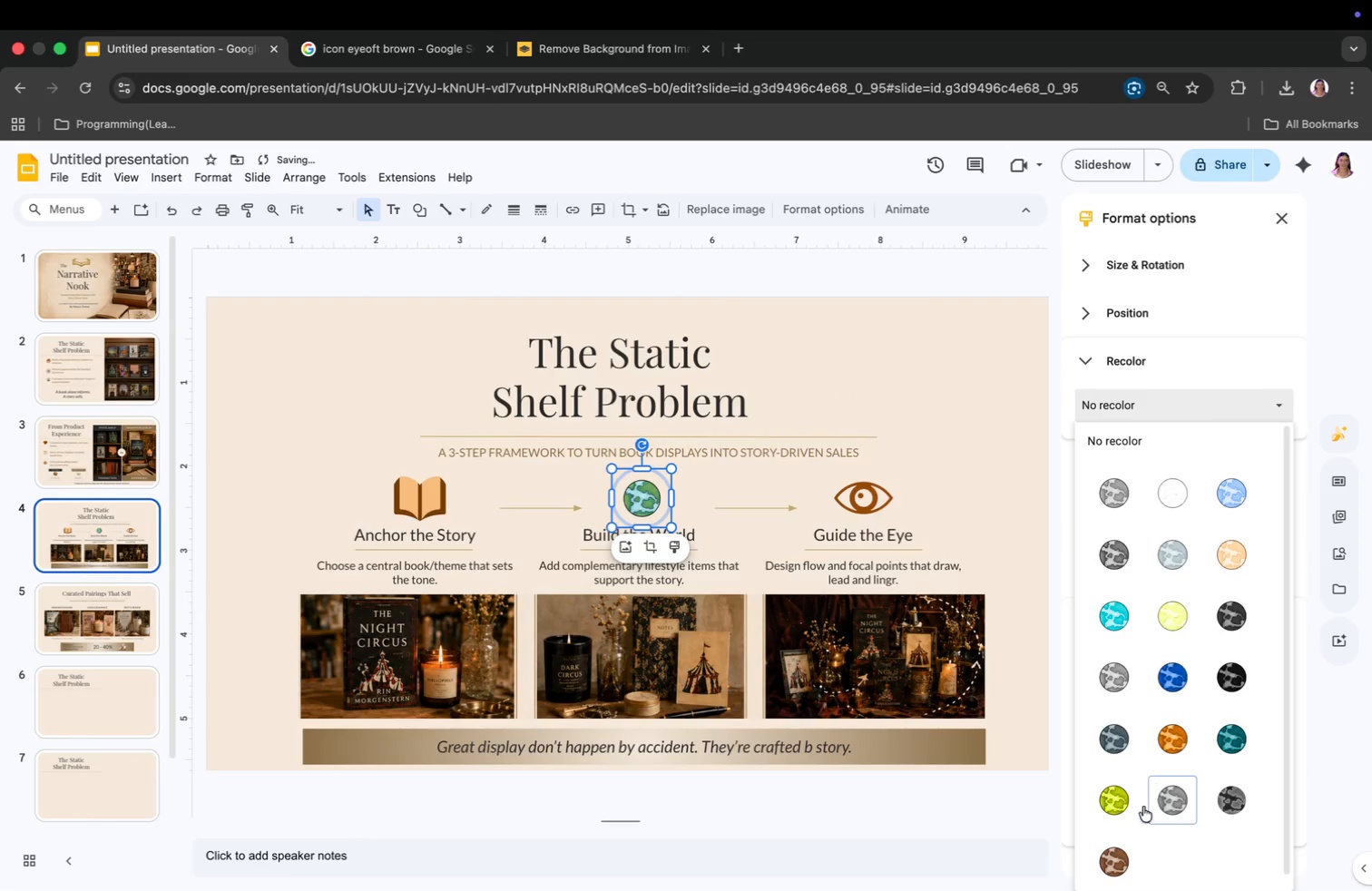 
left_click([1126, 849])
 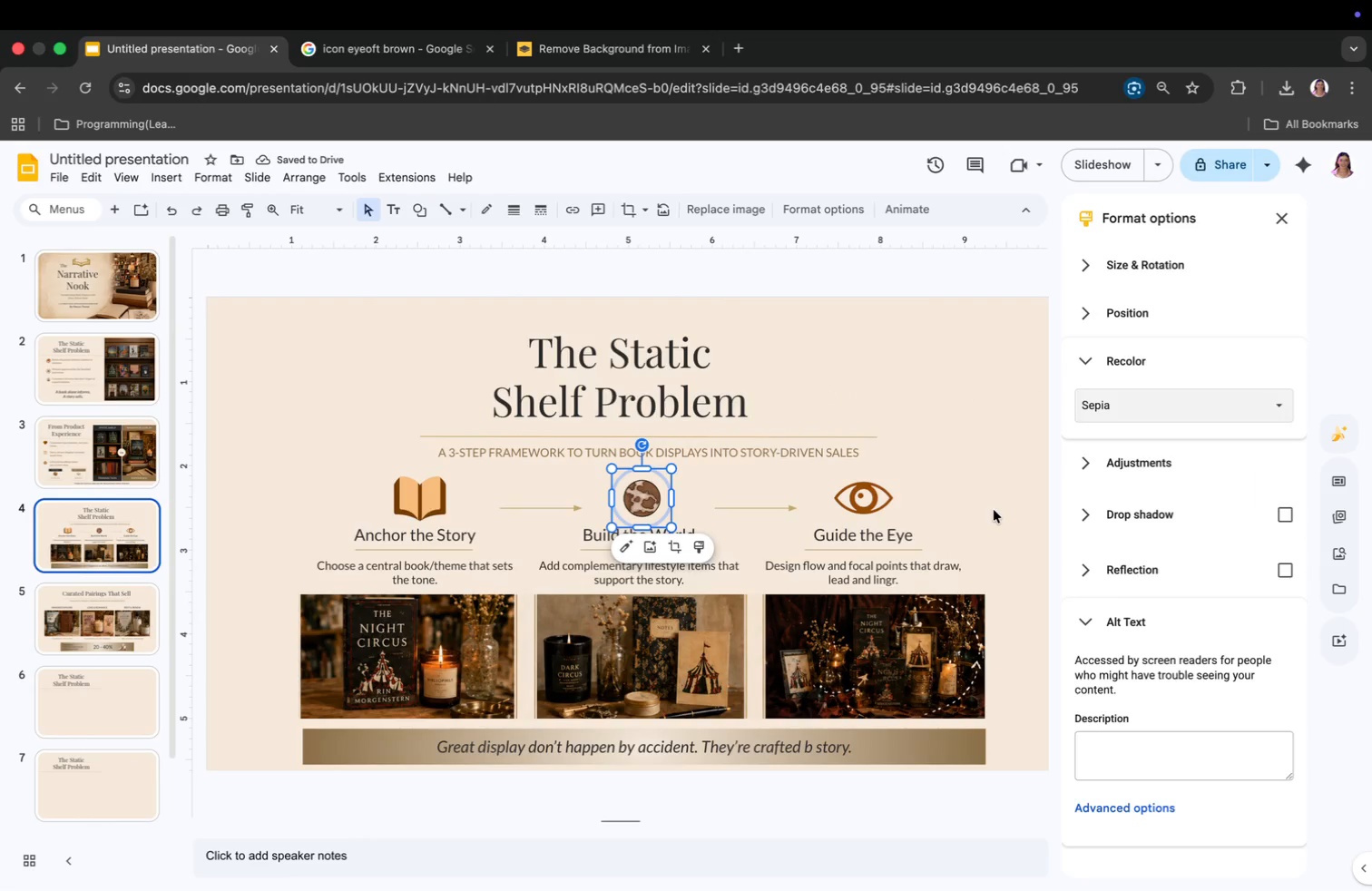 
left_click([993, 507])
 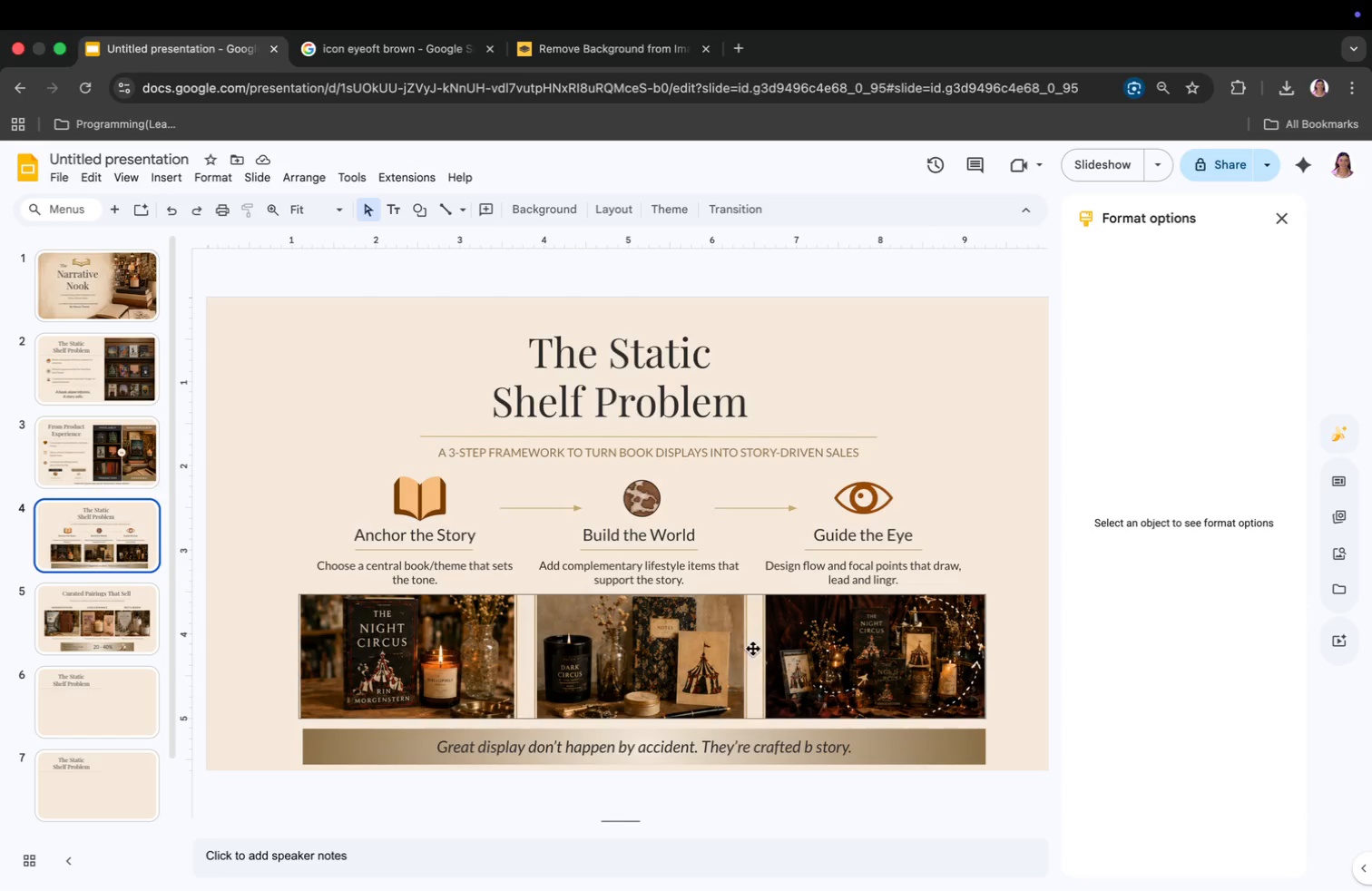 
left_click([84, 288])
 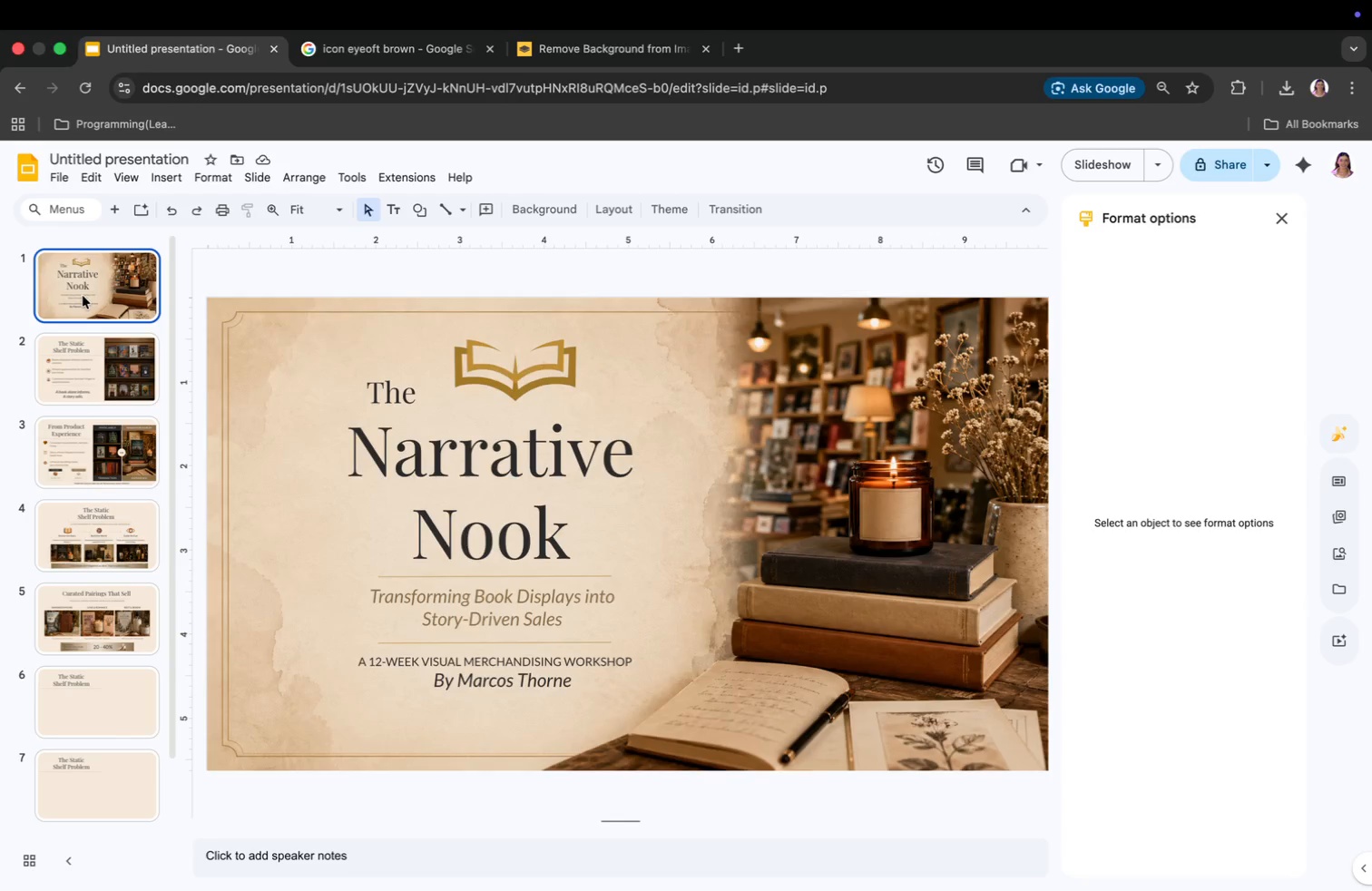 
key(ArrowDown)
 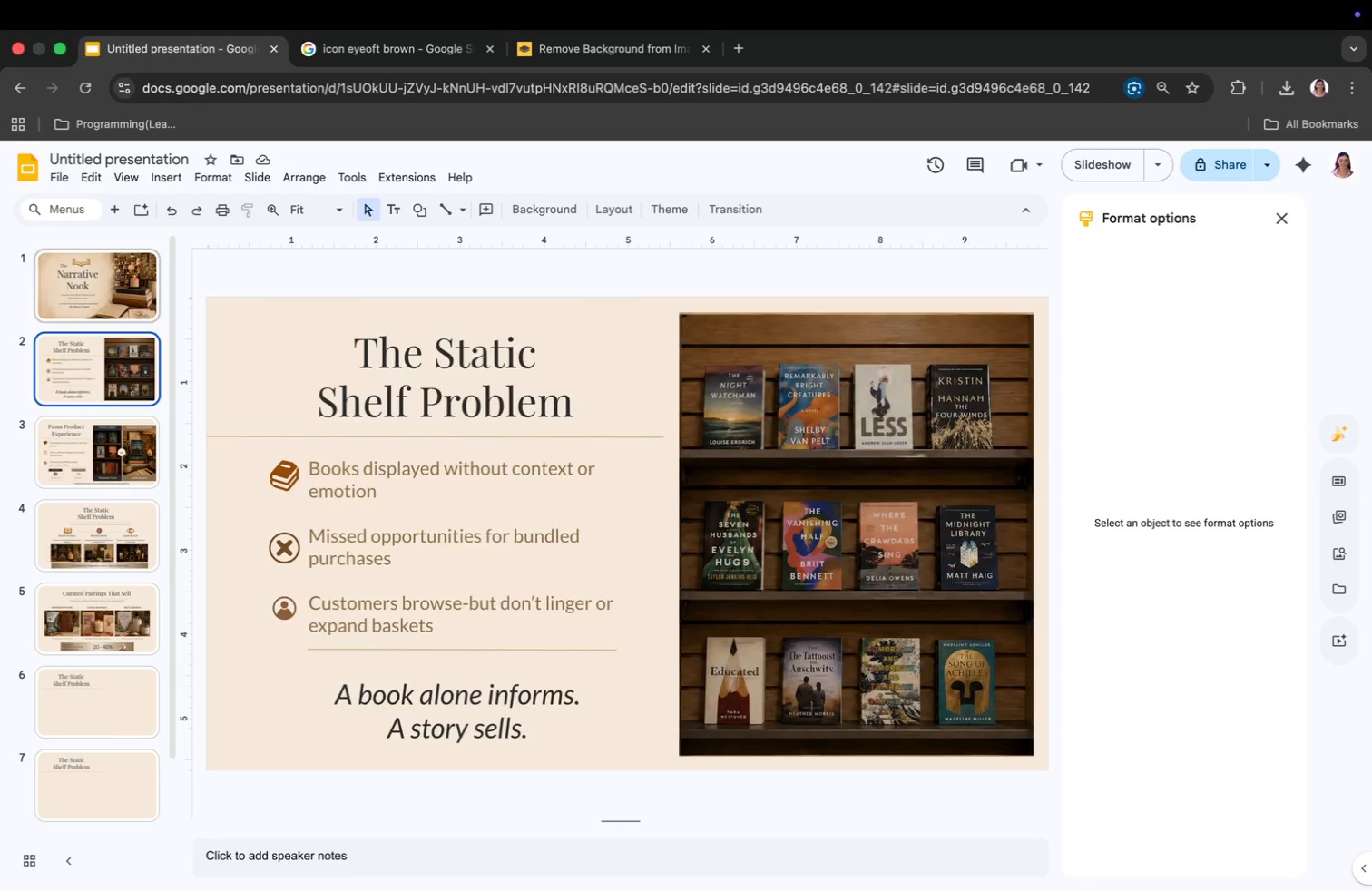 
key(ArrowDown)
 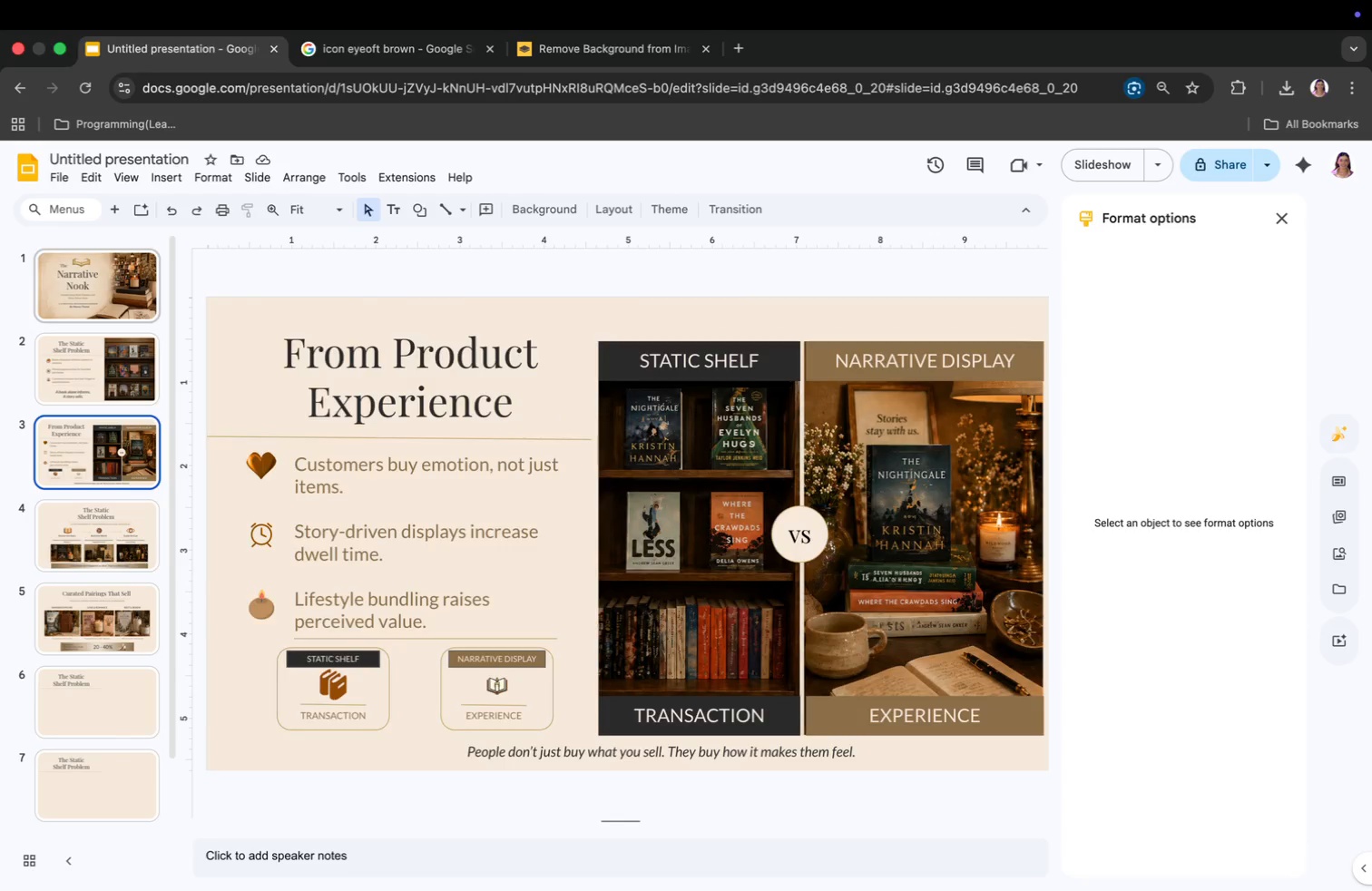 
key(ArrowDown)
 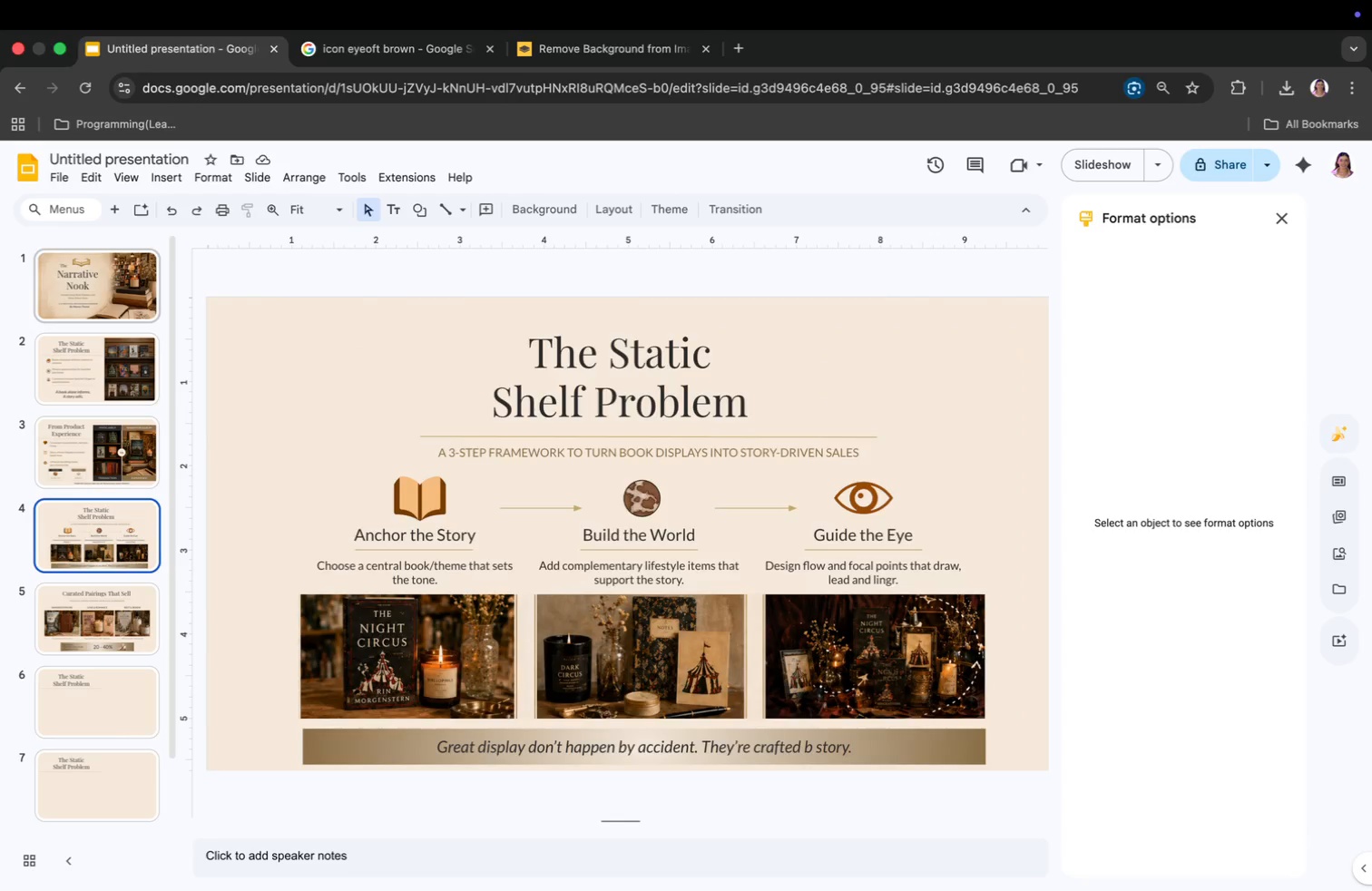 
key(ArrowDown)
 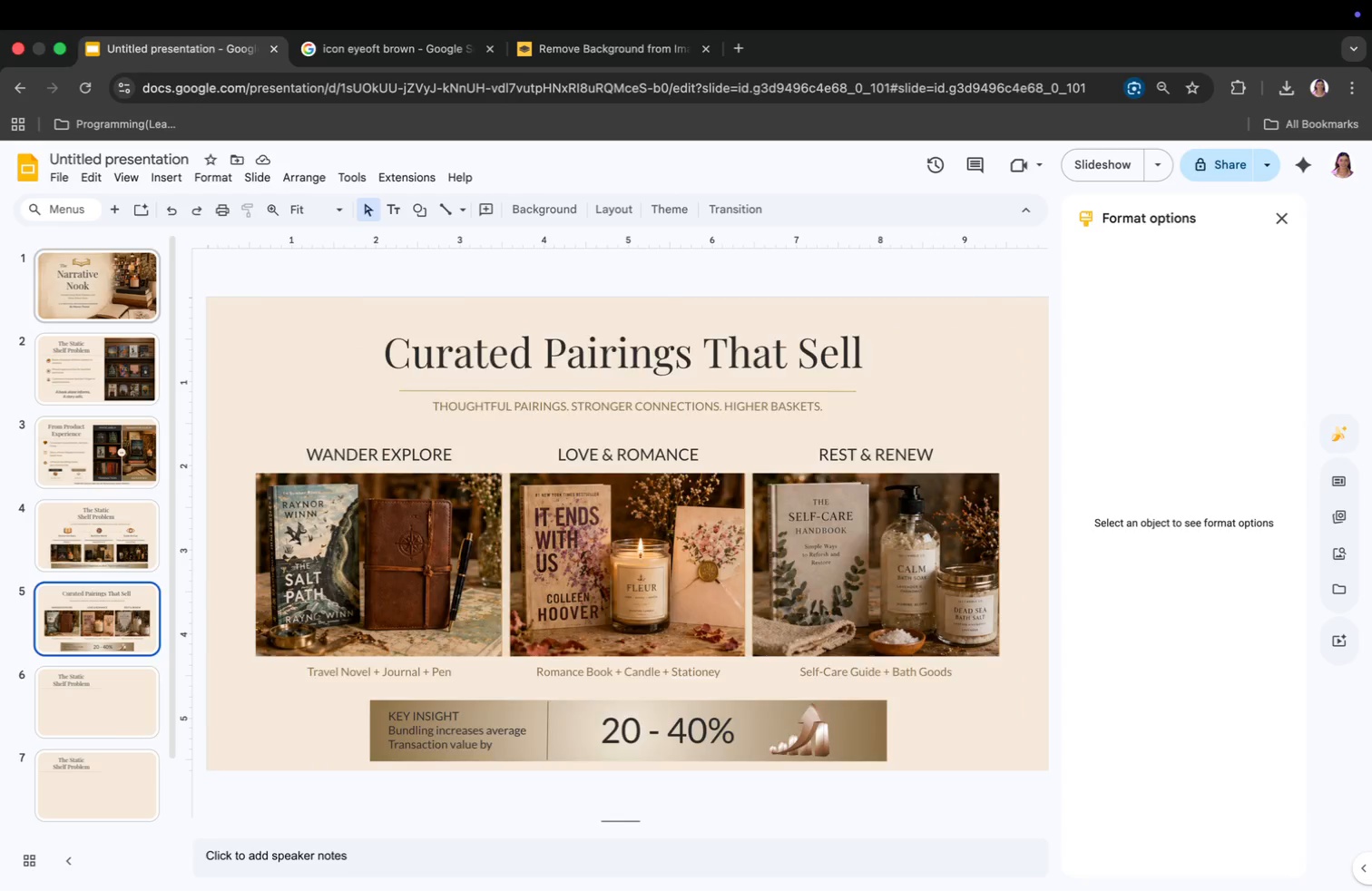 
key(ArrowUp)
 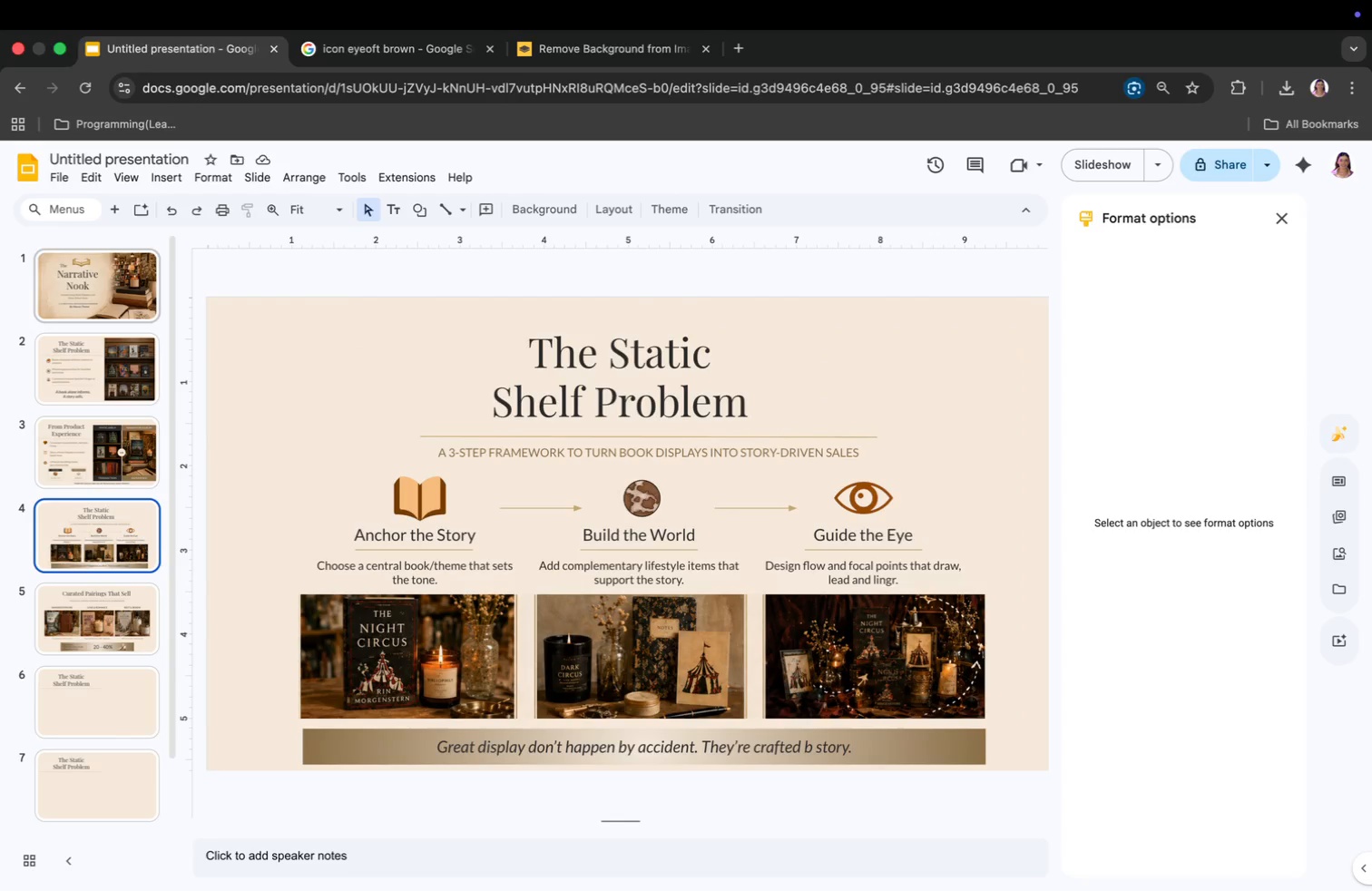 
key(ArrowDown)
 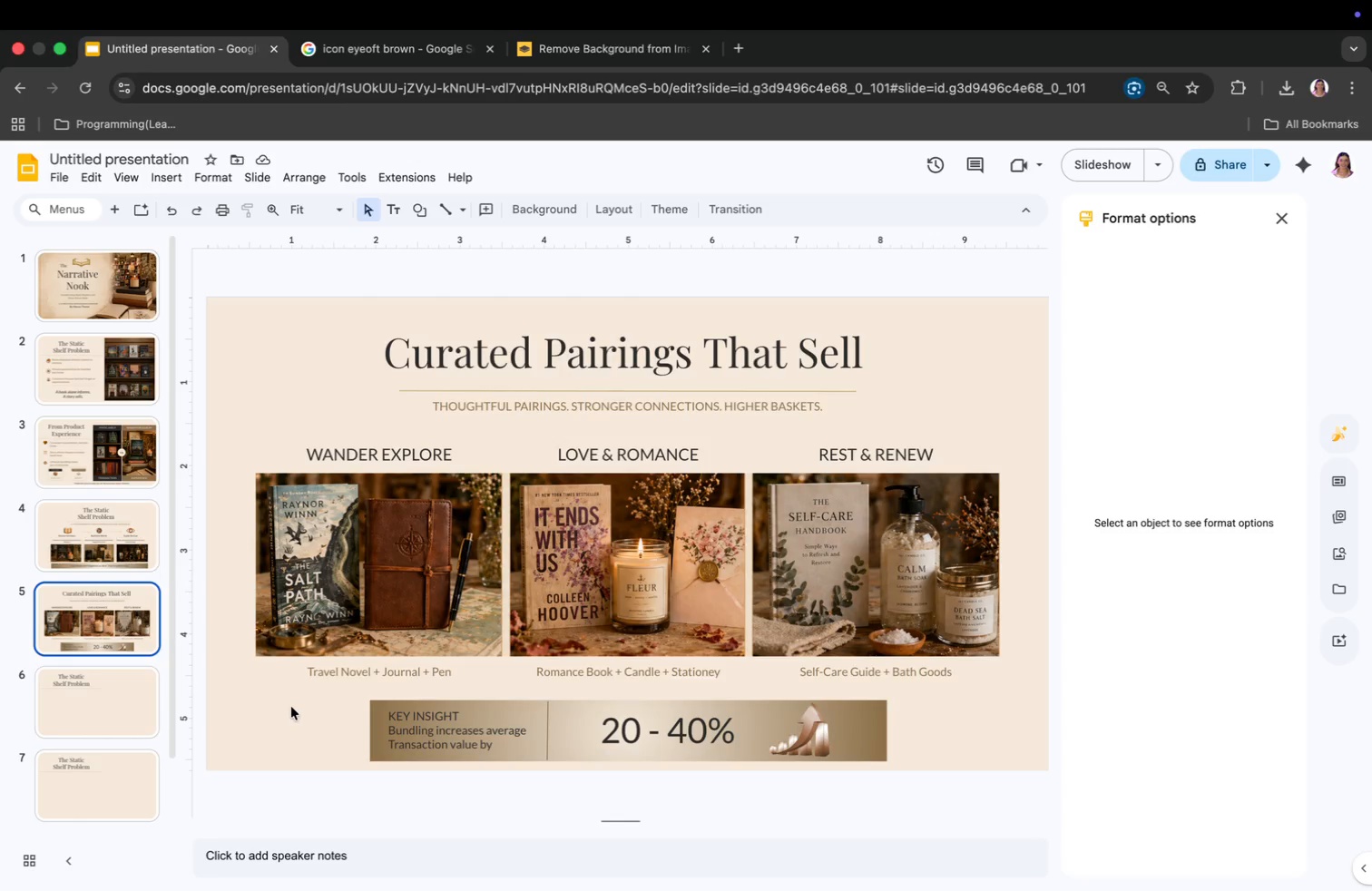 
wait(27.47)
 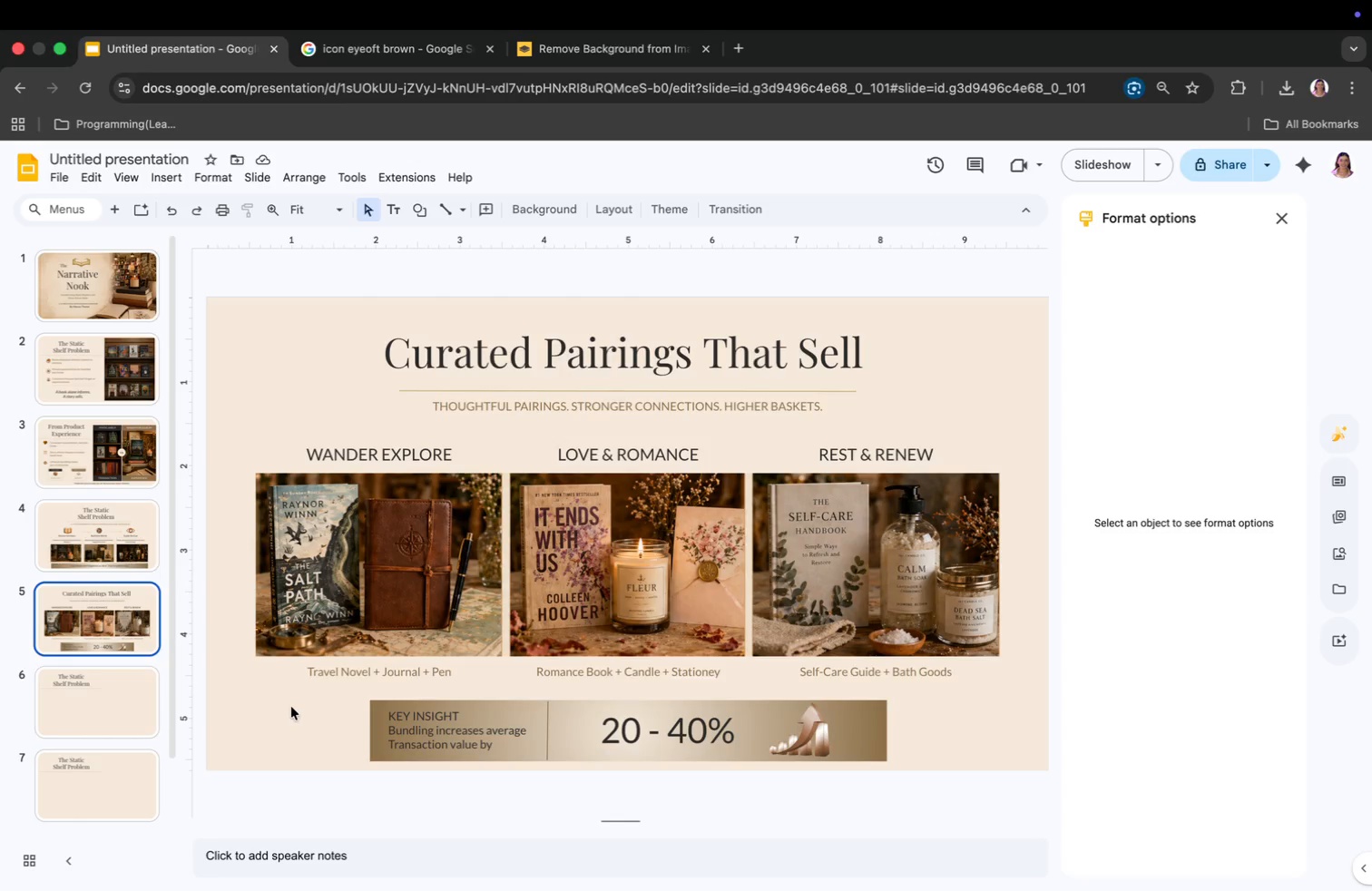 
left_click([125, 710])
 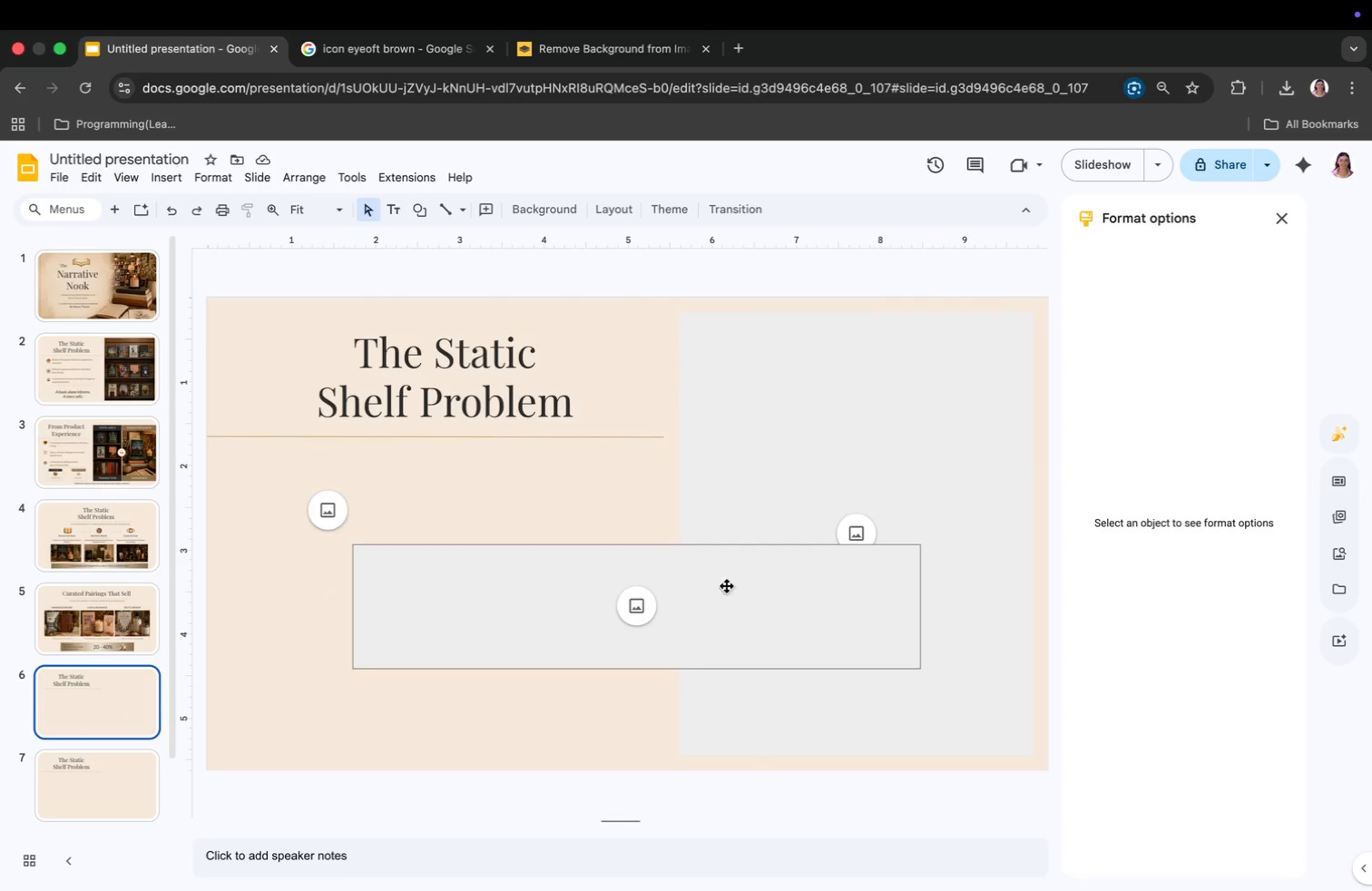 
left_click([786, 510])
 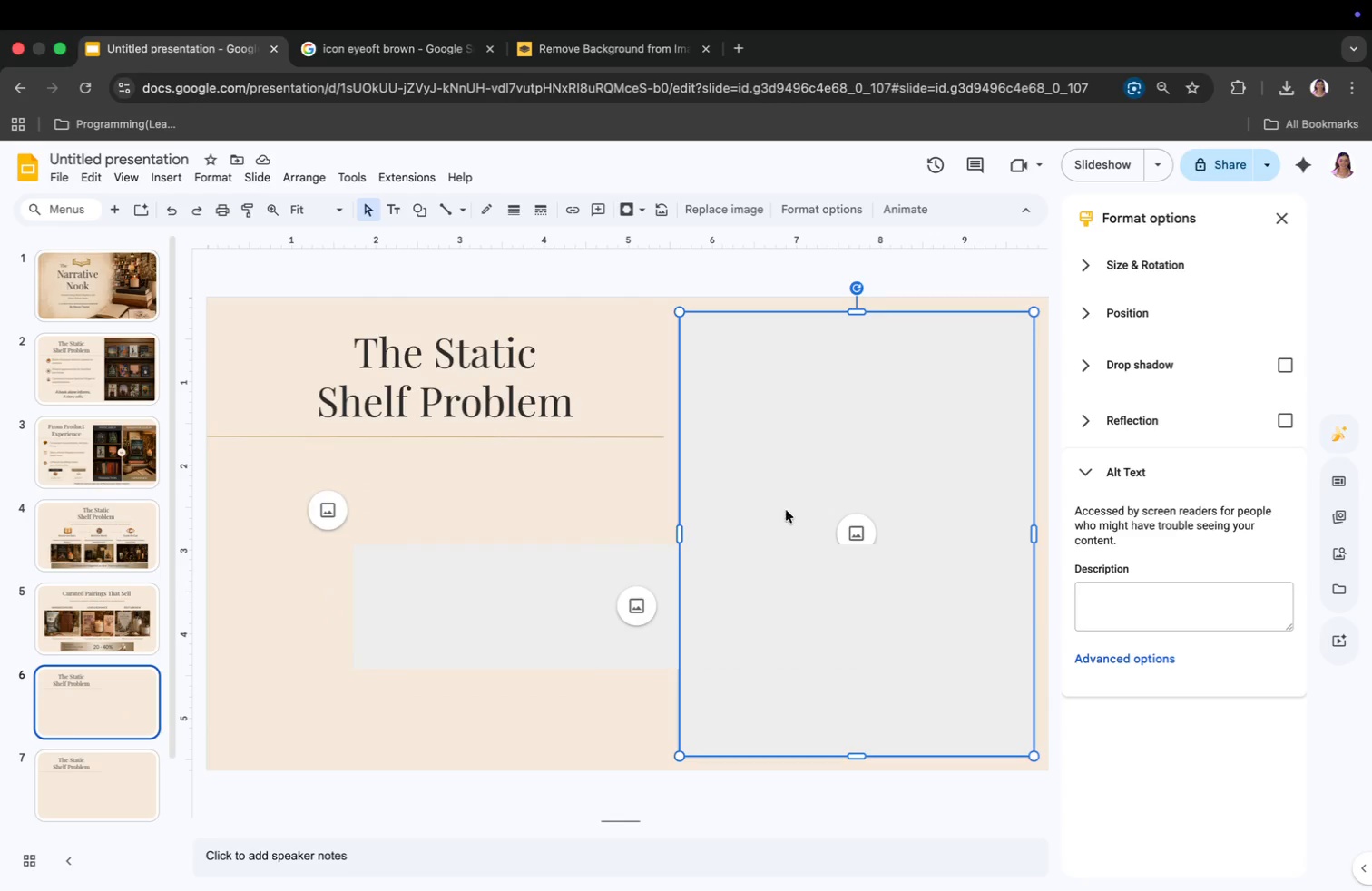 
key(Backspace)
 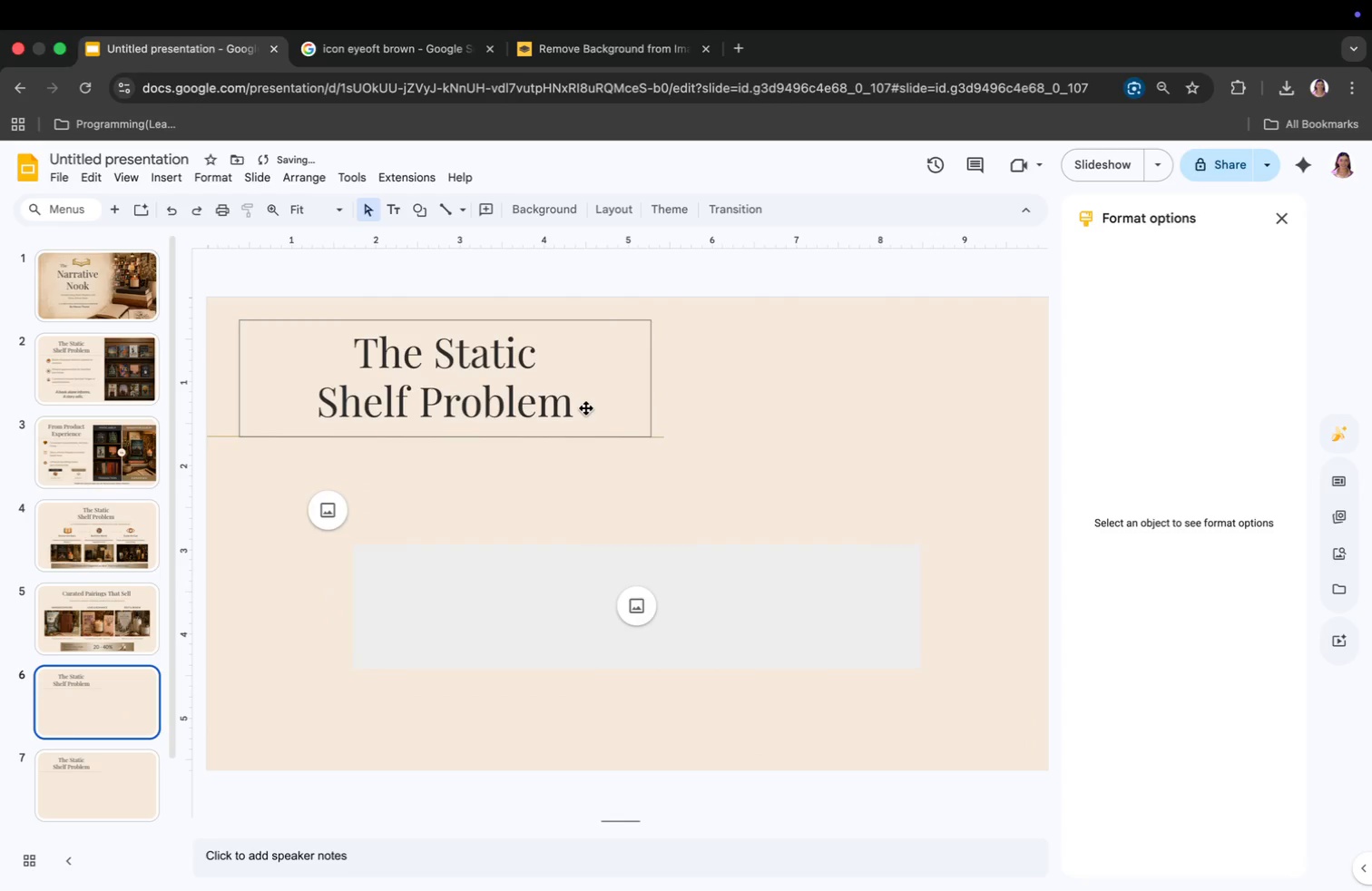 
left_click_drag(start_coordinate=[586, 408], to_coordinate=[792, 406])
 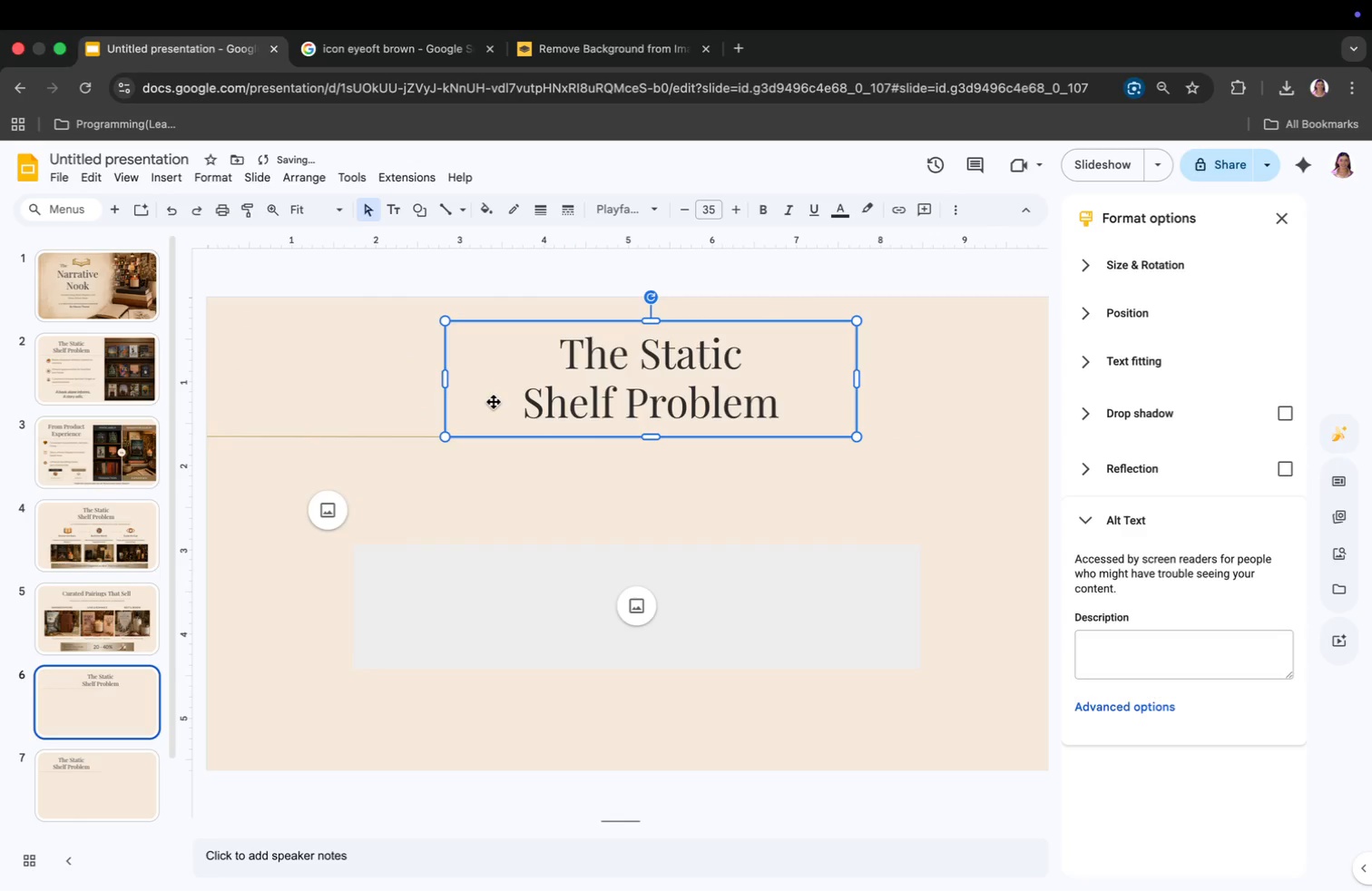 
key(Meta+CommandLeft)
 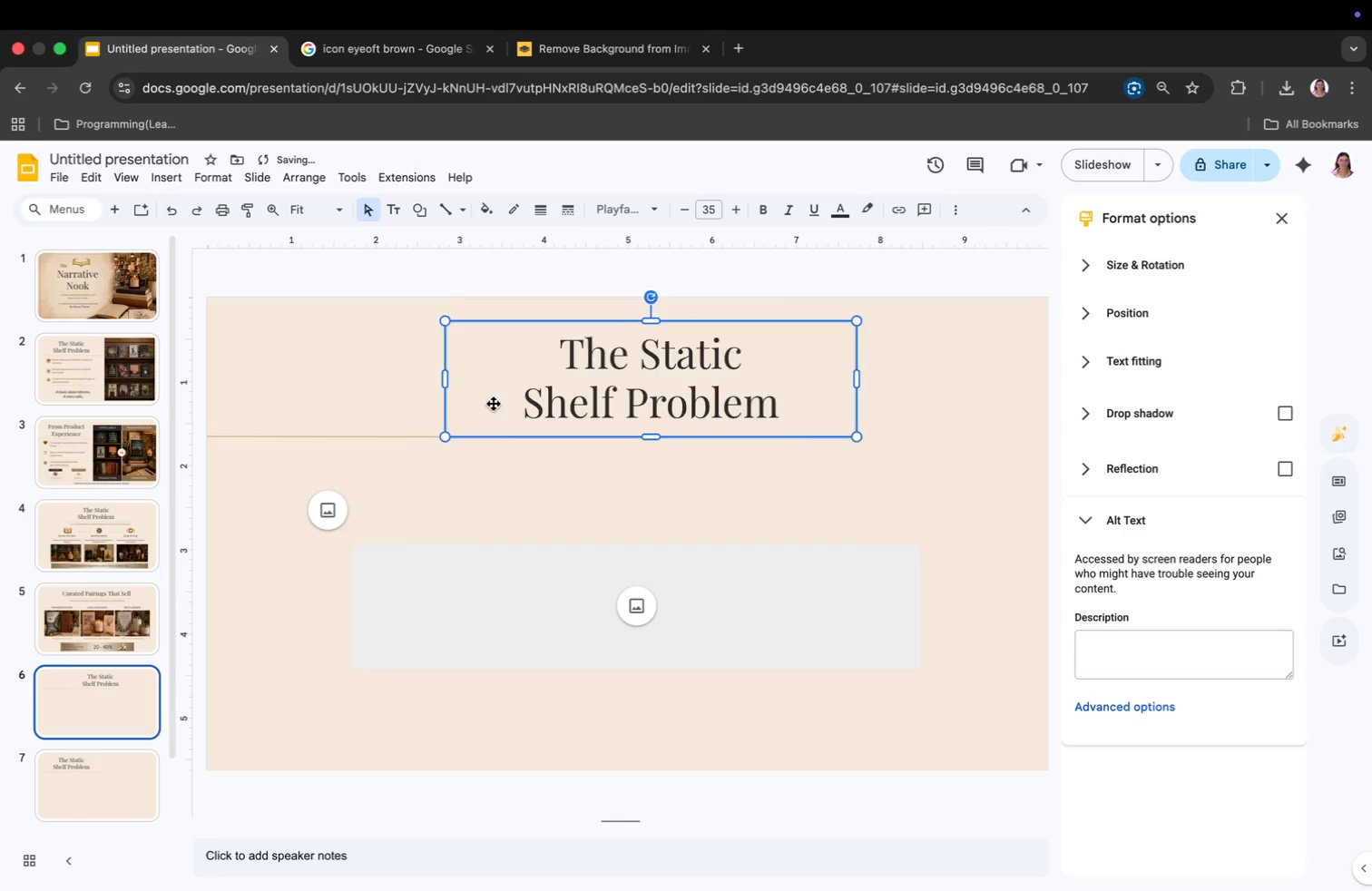 
key(Meta+Z)
 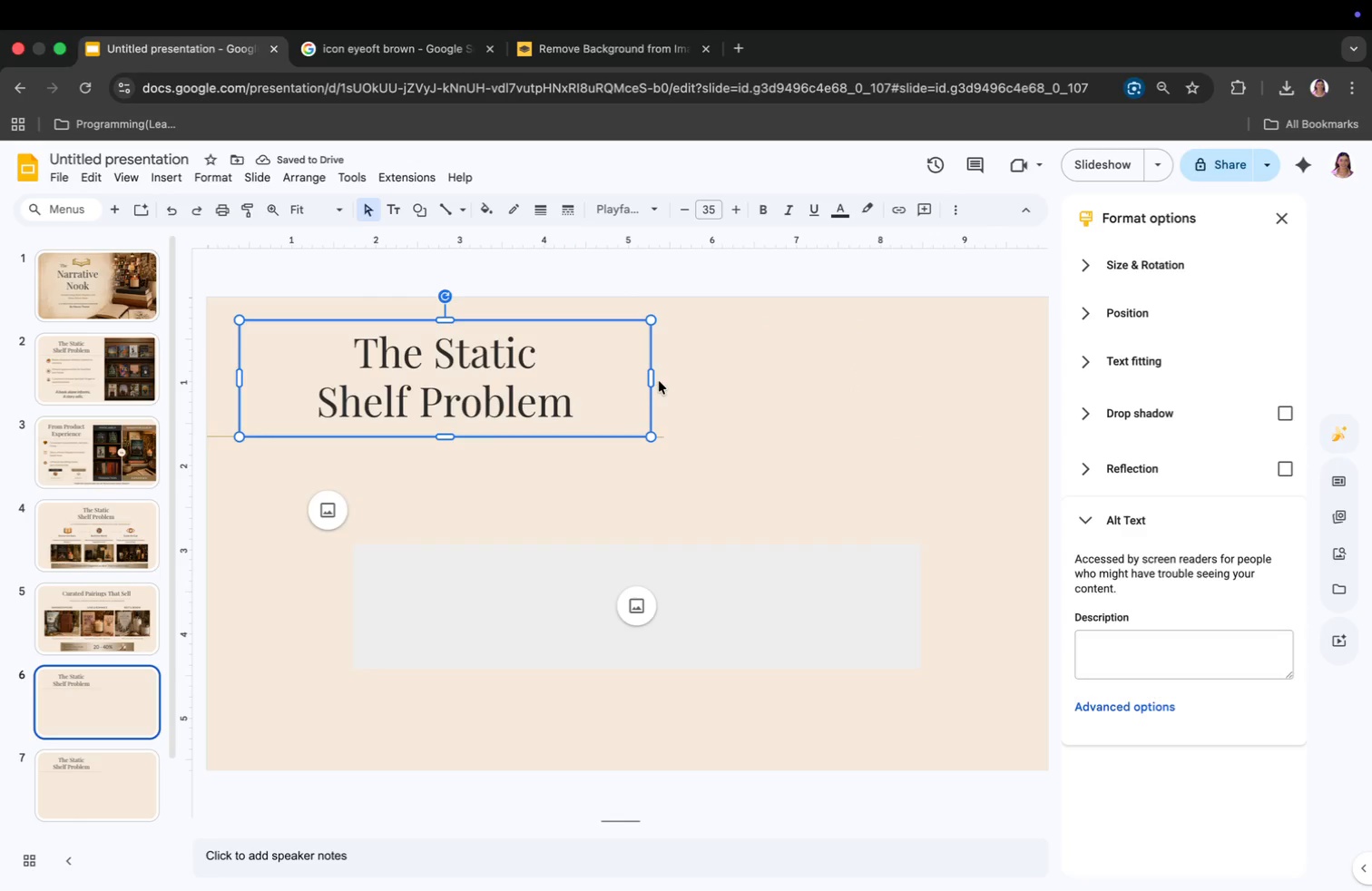 
left_click_drag(start_coordinate=[652, 379], to_coordinate=[1013, 376])
 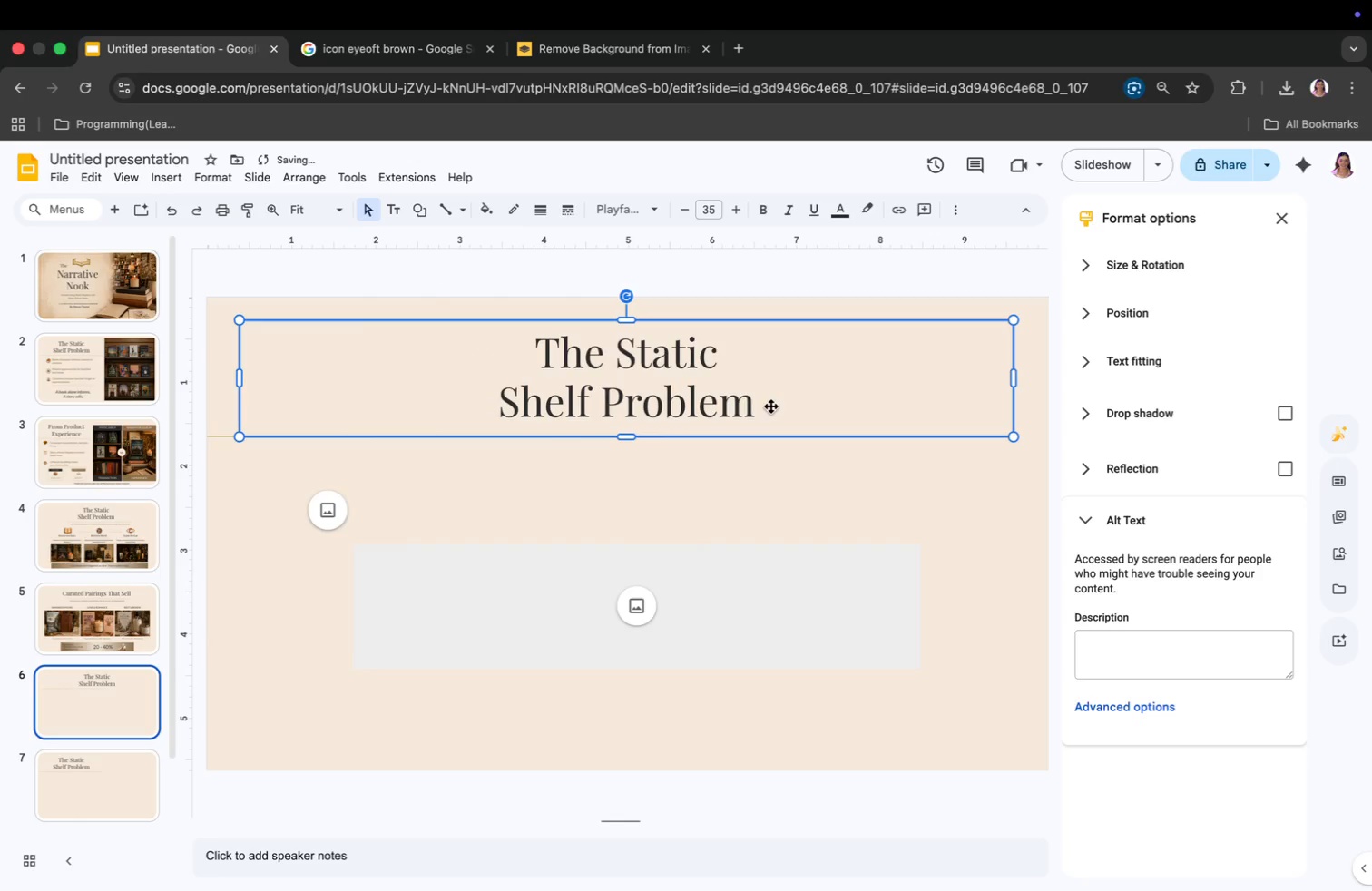 
double_click([771, 406])
 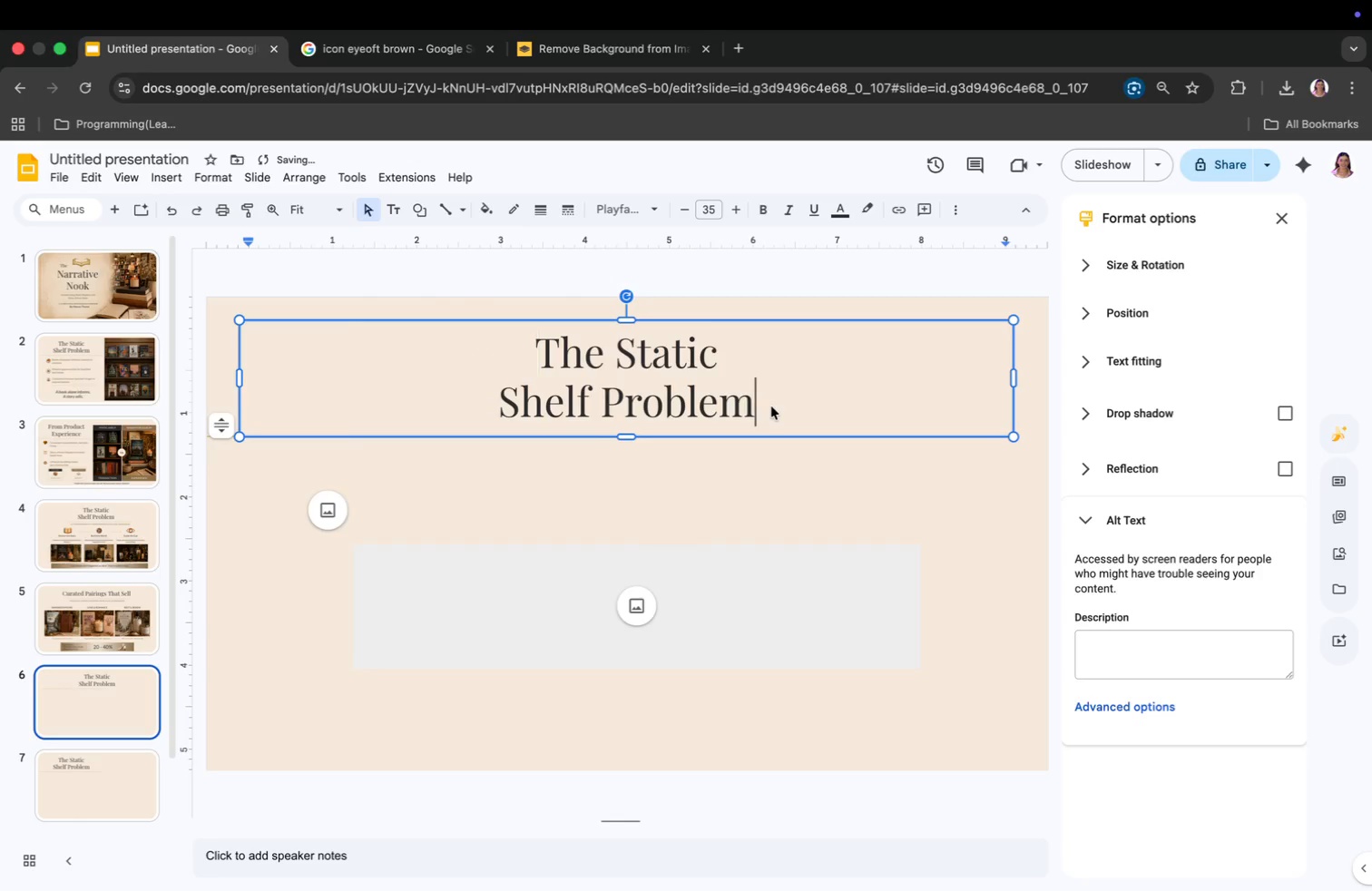 
left_click_drag(start_coordinate=[771, 406], to_coordinate=[492, 413])
 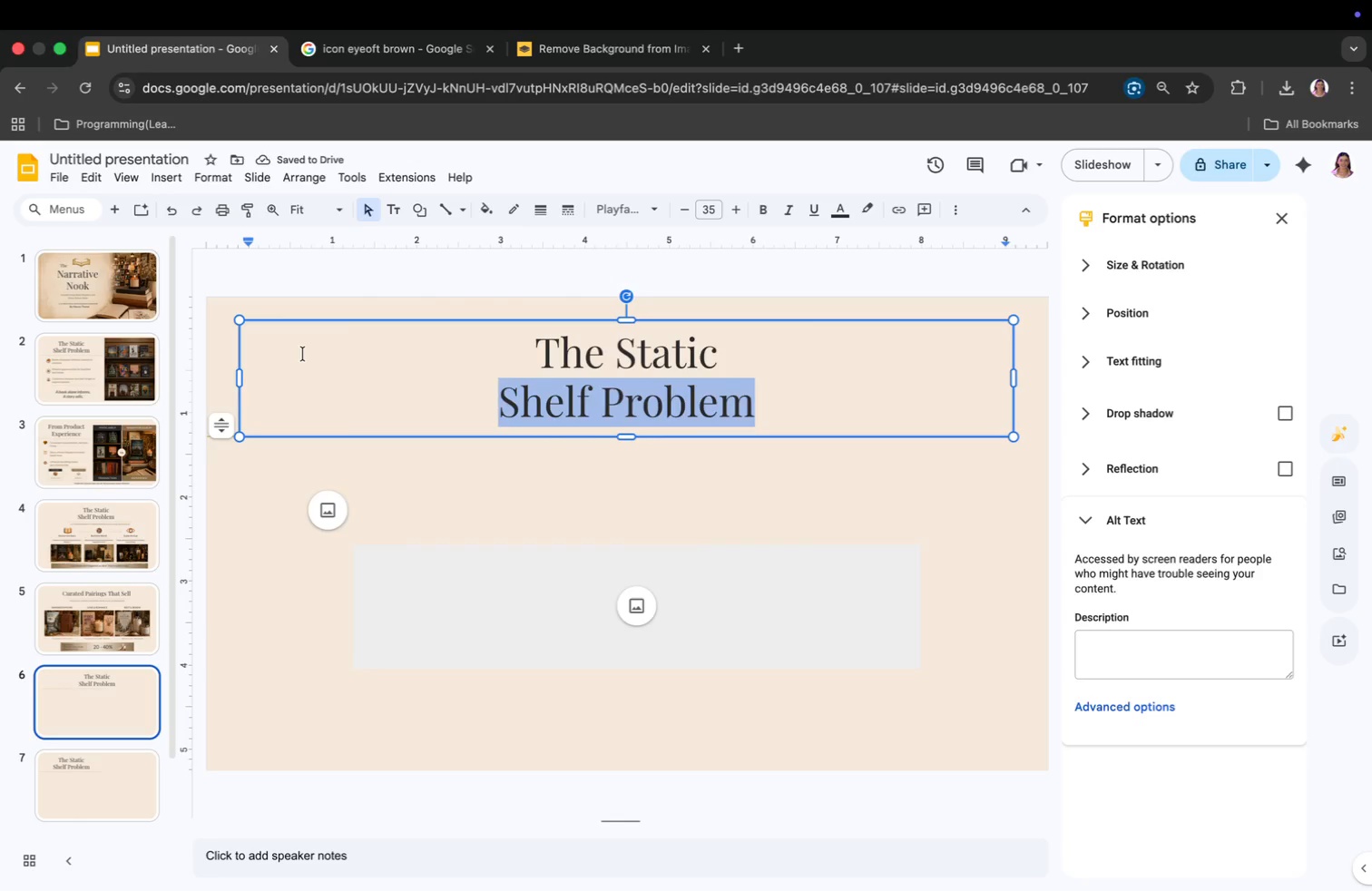 
key(Backspace)
 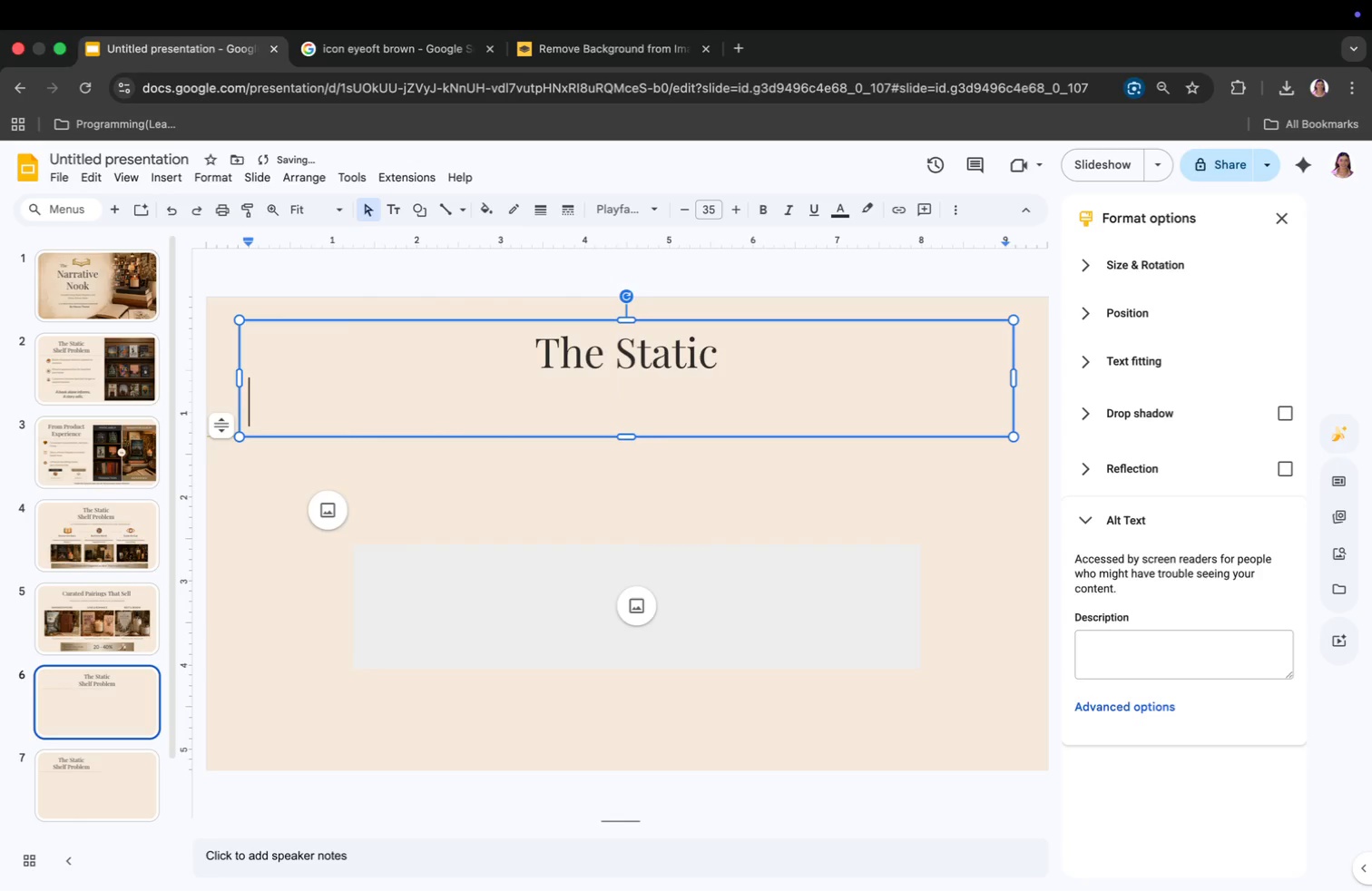 
key(Backspace)
 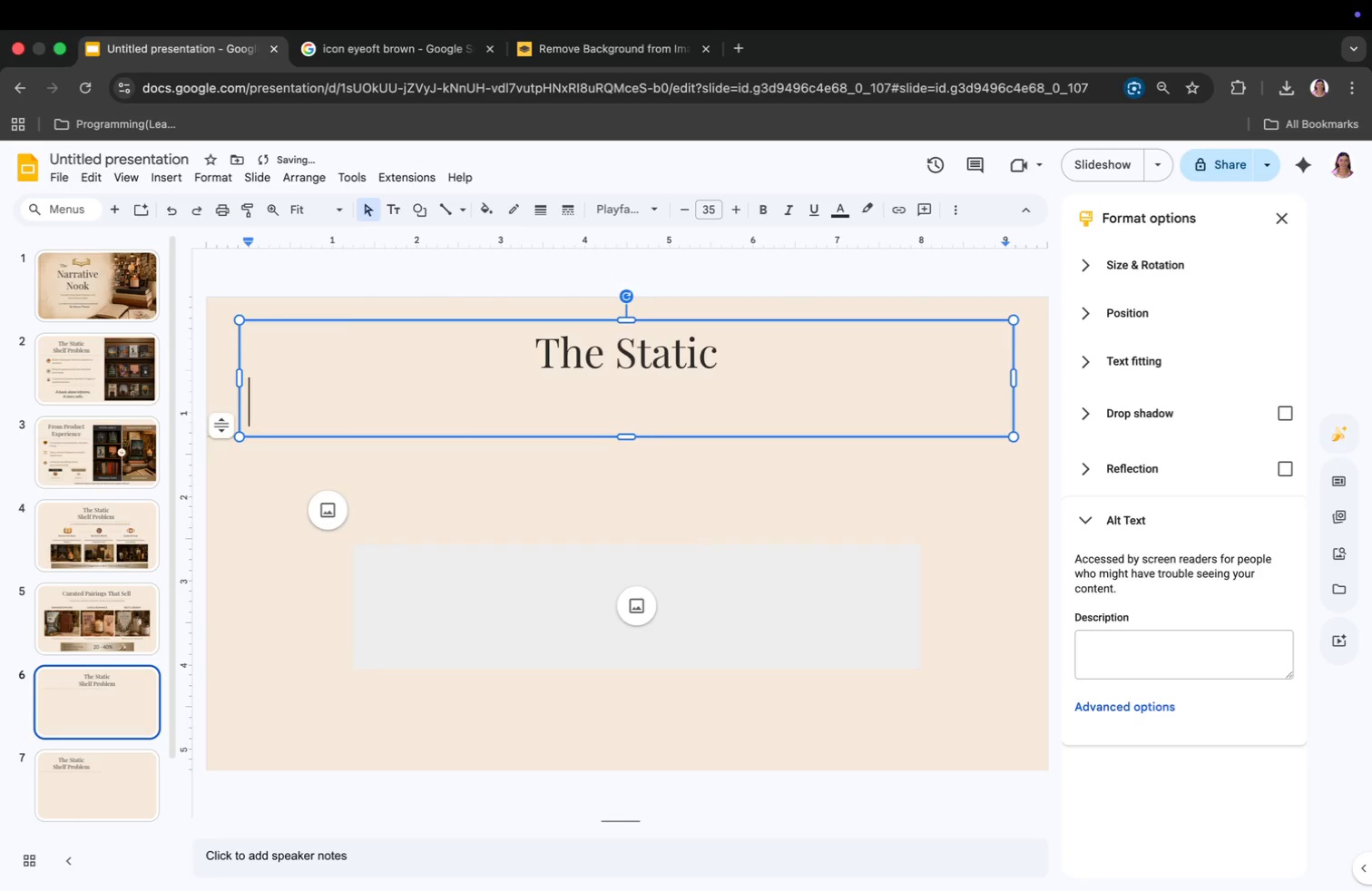 
key(Backspace)
 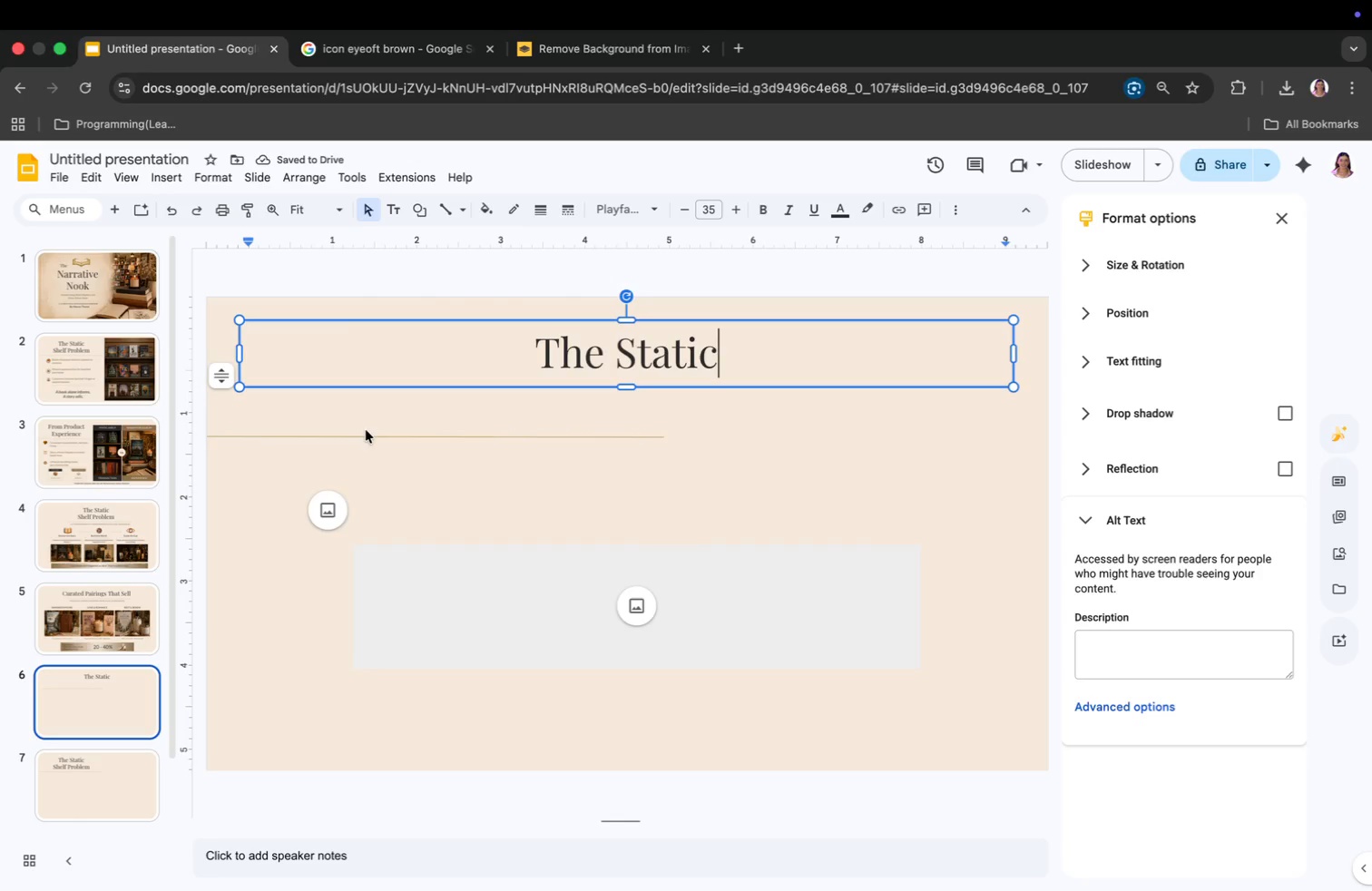 
left_click_drag(start_coordinate=[368, 436], to_coordinate=[554, 399])
 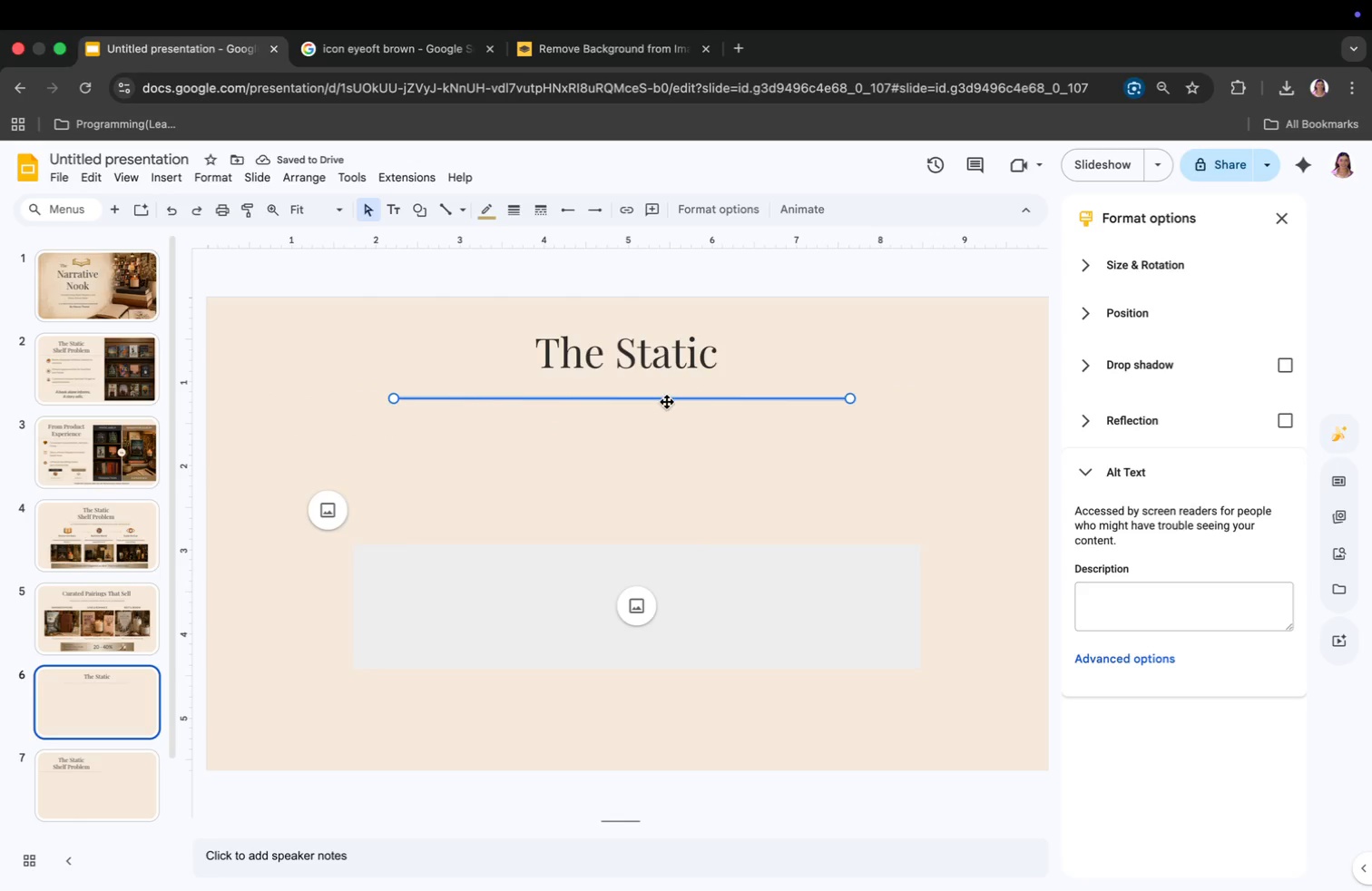 
left_click_drag(start_coordinate=[650, 398], to_coordinate=[651, 390])
 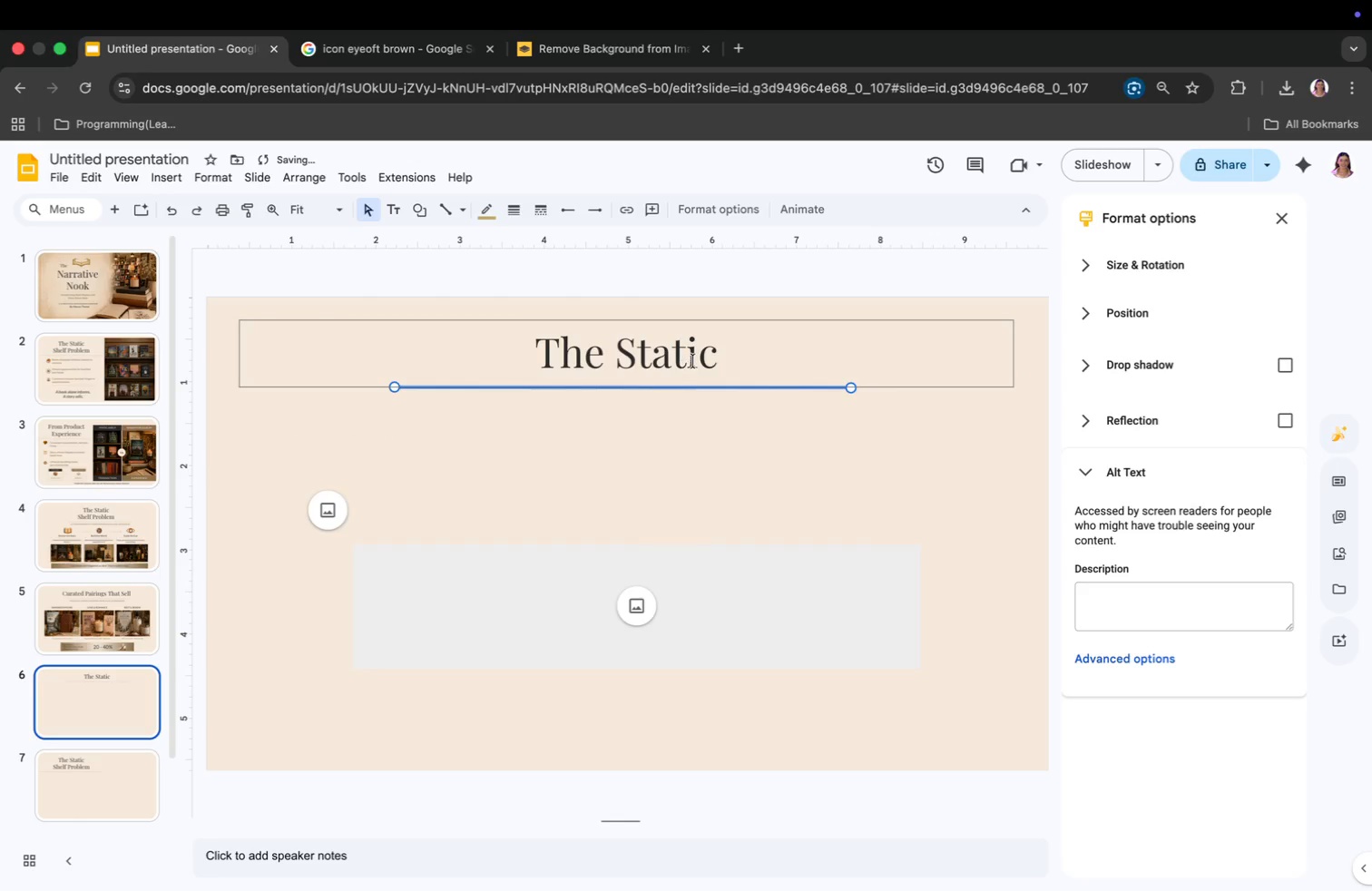 
double_click([693, 361])
 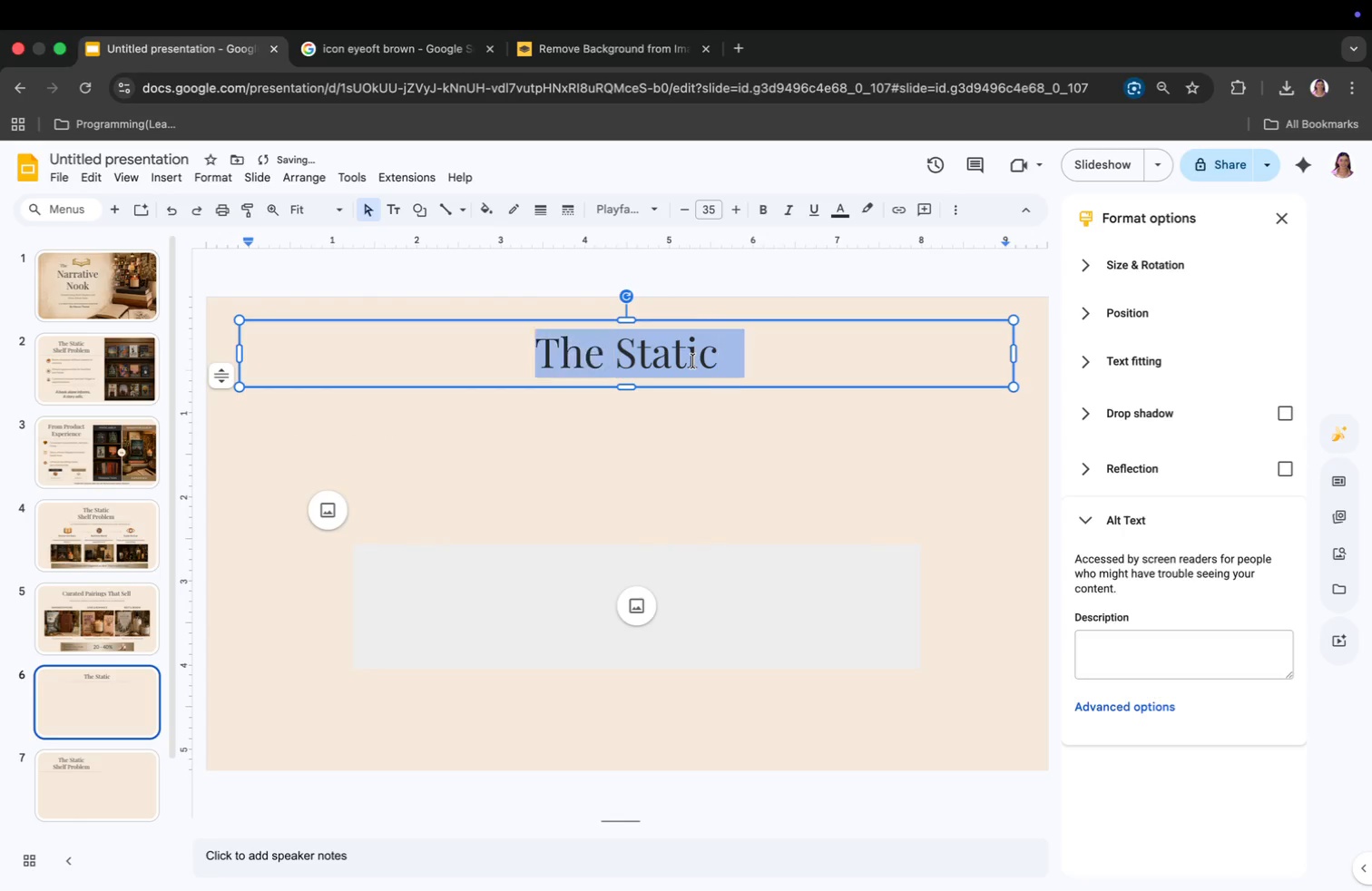 
triple_click([693, 361])
 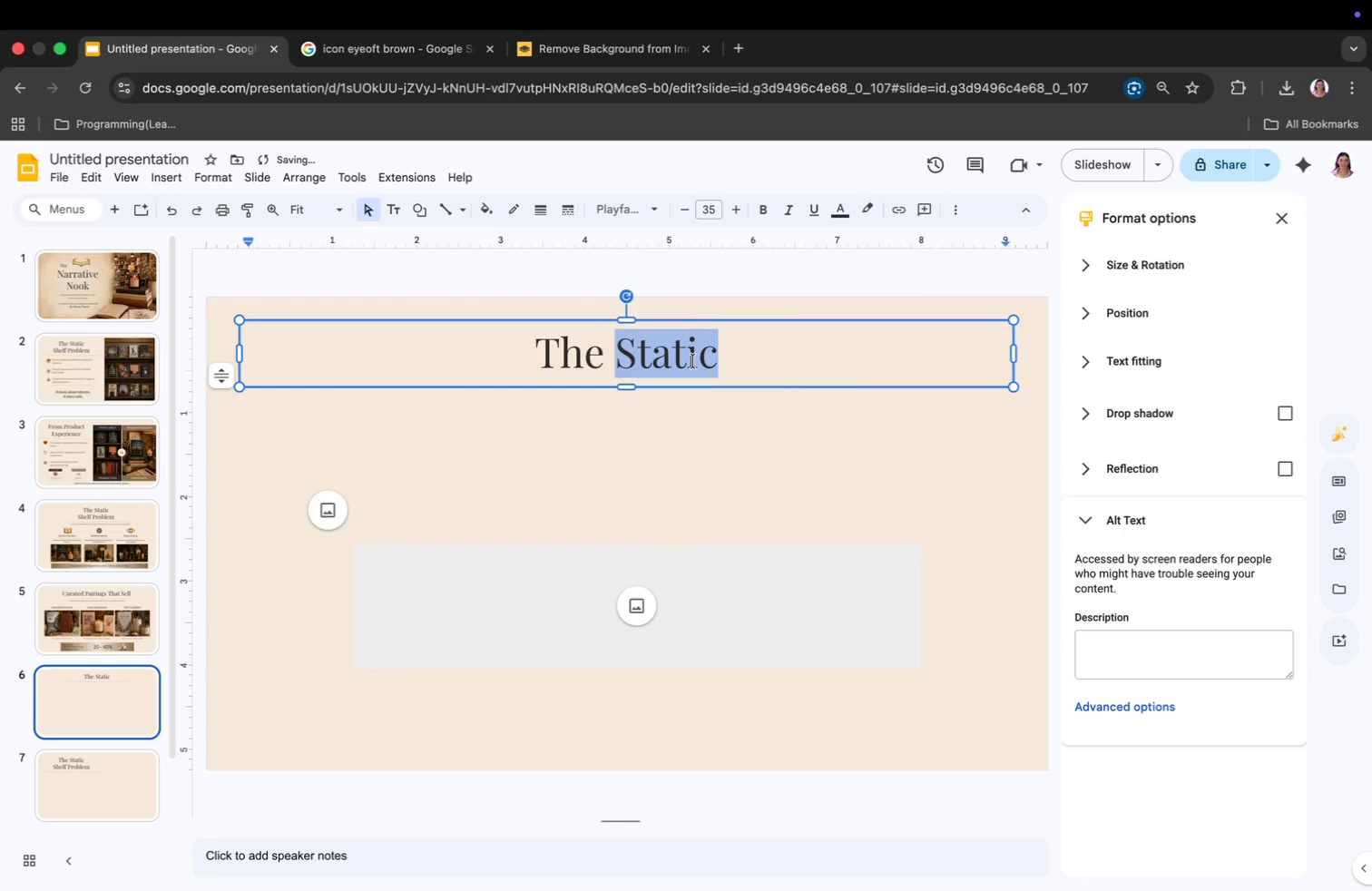 
triple_click([693, 361])
 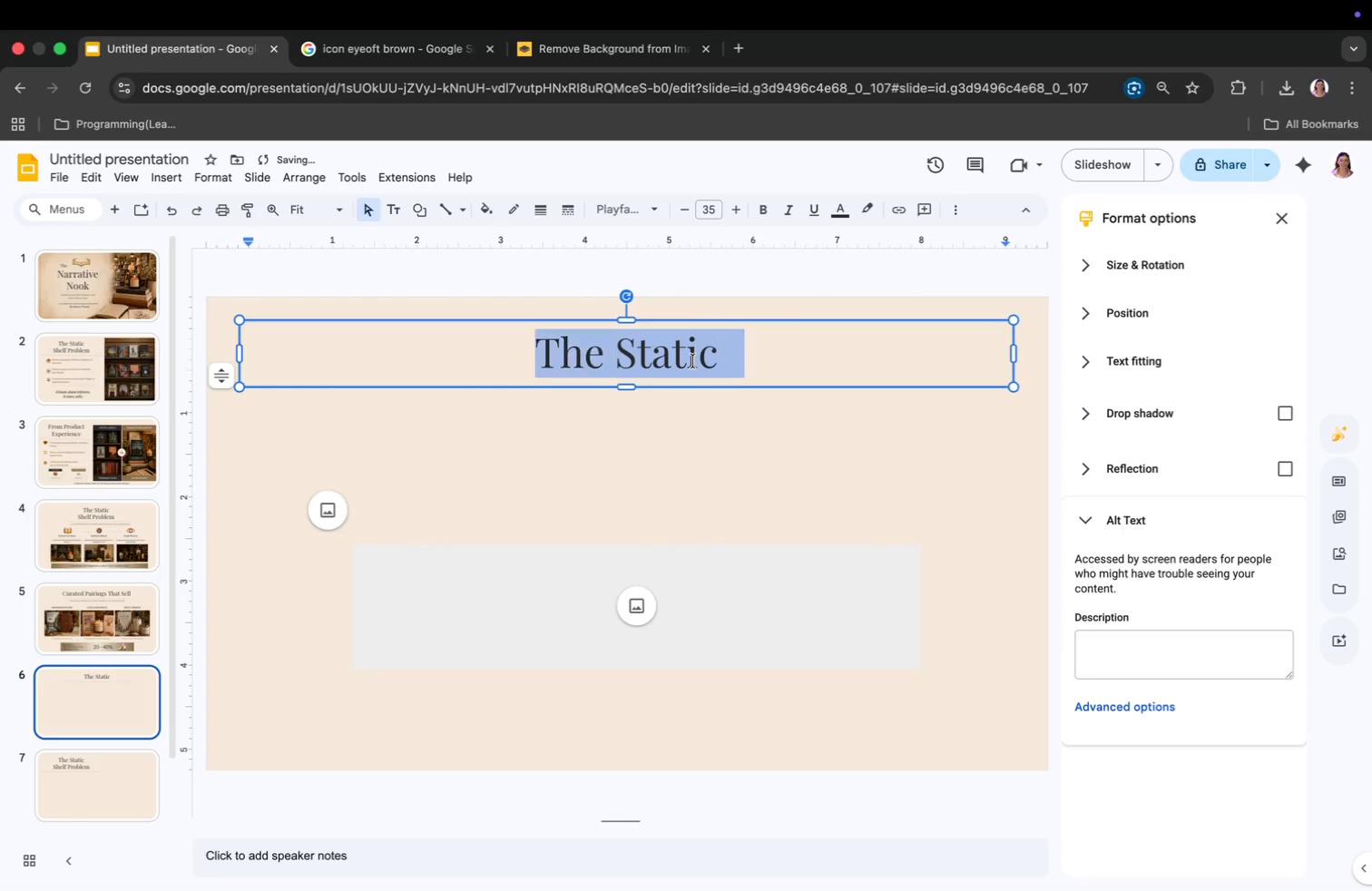 
triple_click([693, 361])
 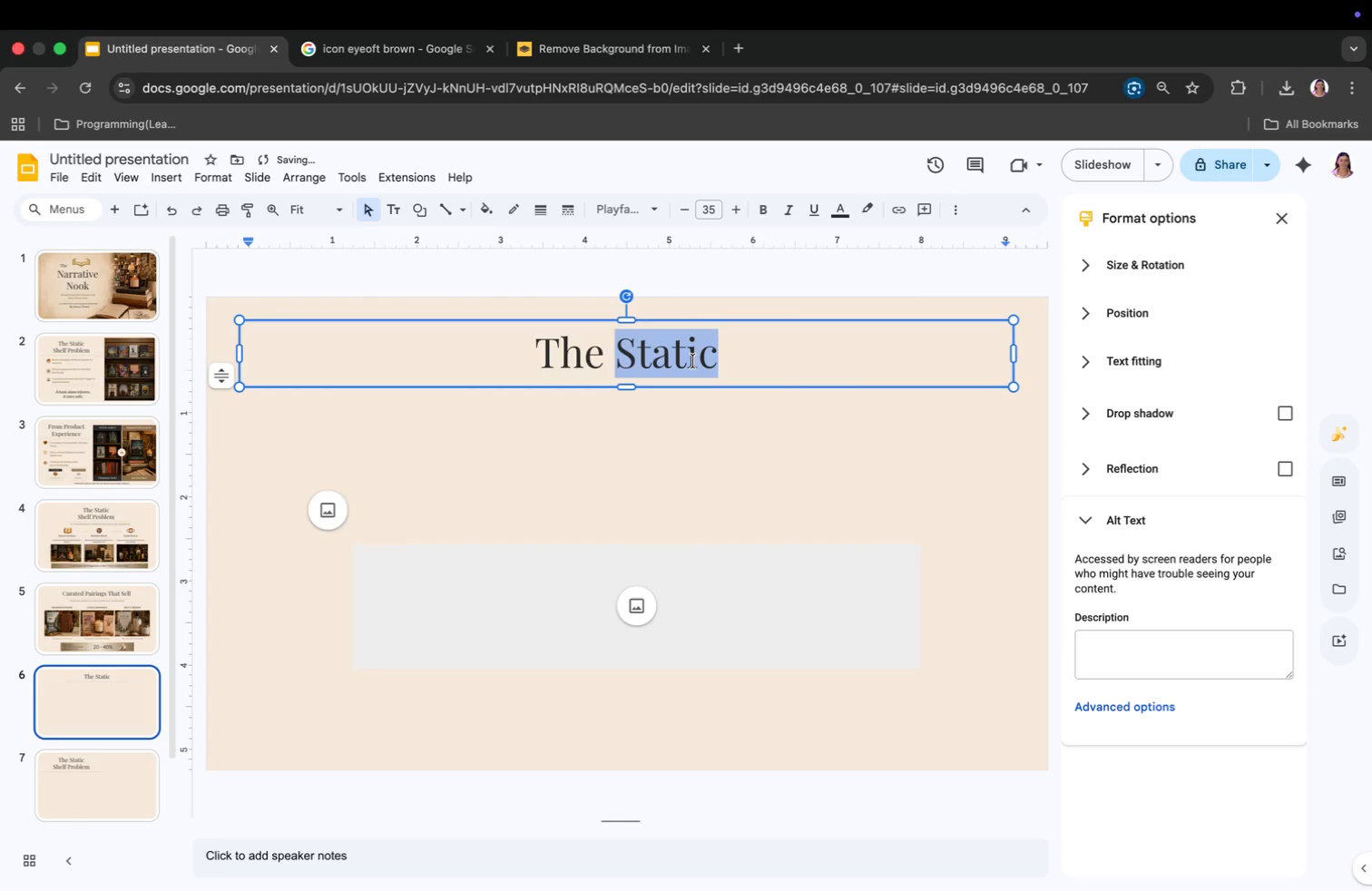 
triple_click([693, 361])
 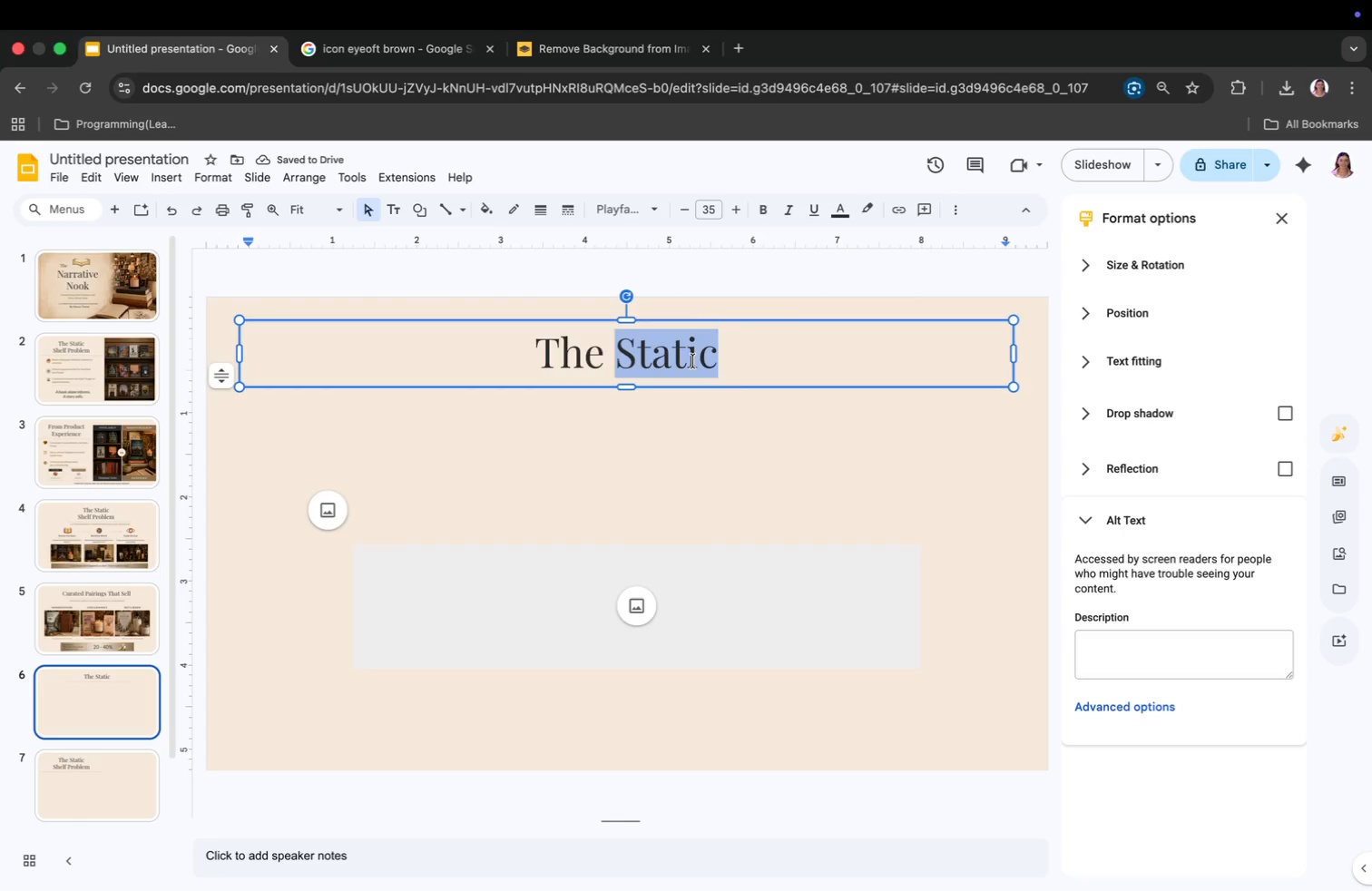 
triple_click([693, 361])
 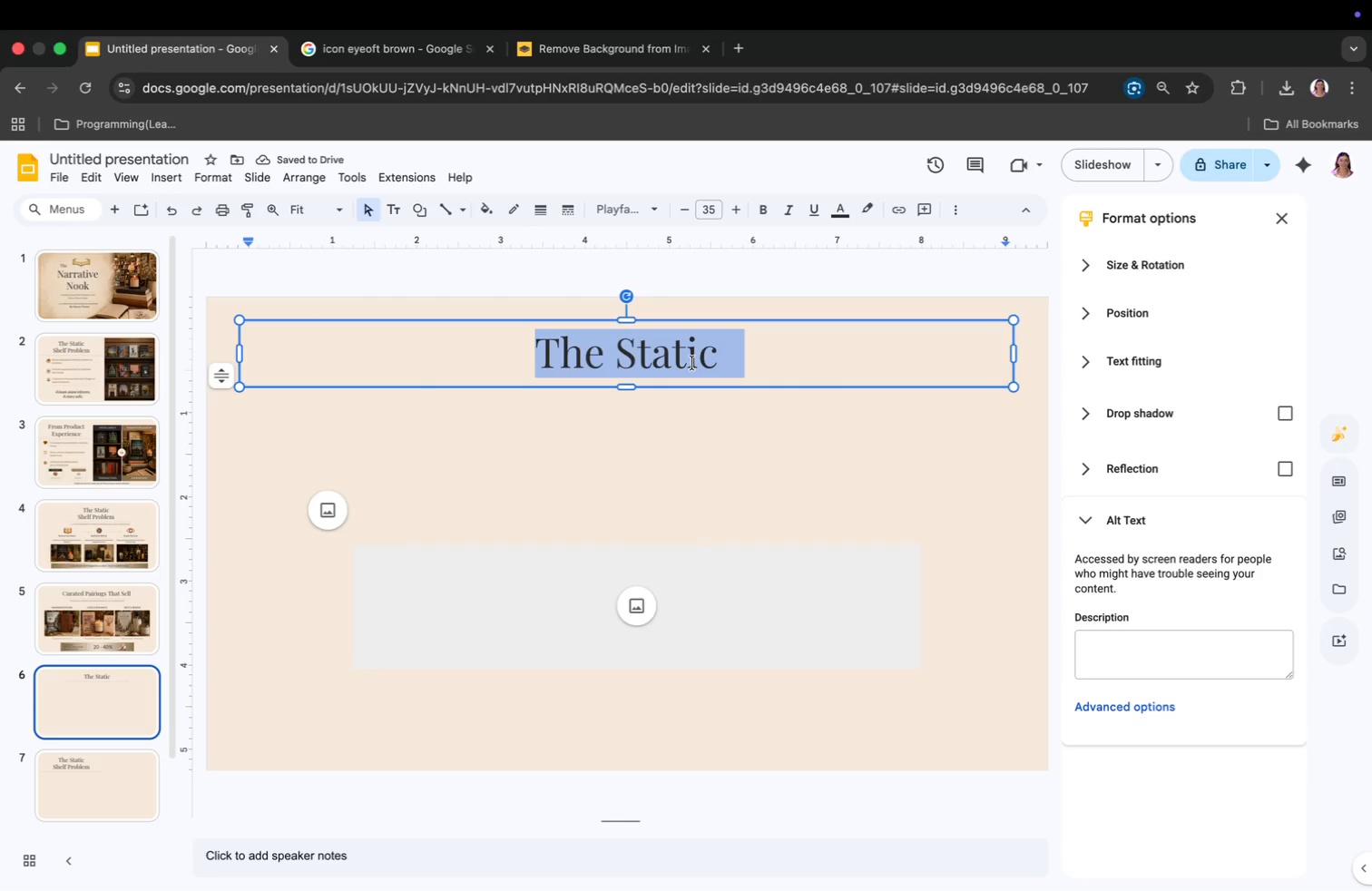 
type(The 12-Wee)
key(Backspace)
key(Backspace)
key(Backspace)
key(Backspace)
key(Backspace)
key(Backspace)
type(12-wee)
key(Backspace)
key(Backspace)
key(Backspace)
type(WE)
key(Backspace)
type(eek Transformation)
 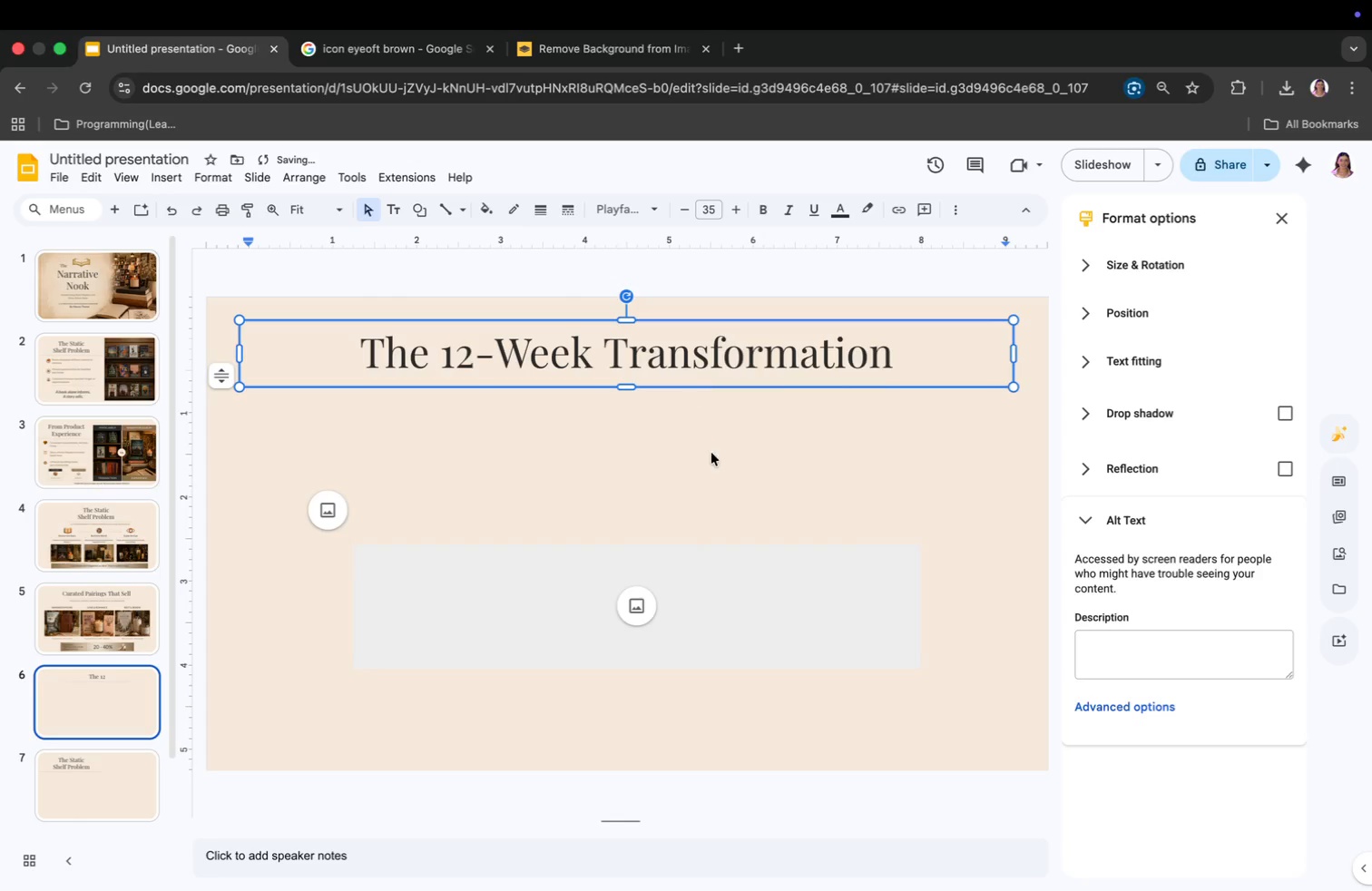 
left_click([728, 460])
 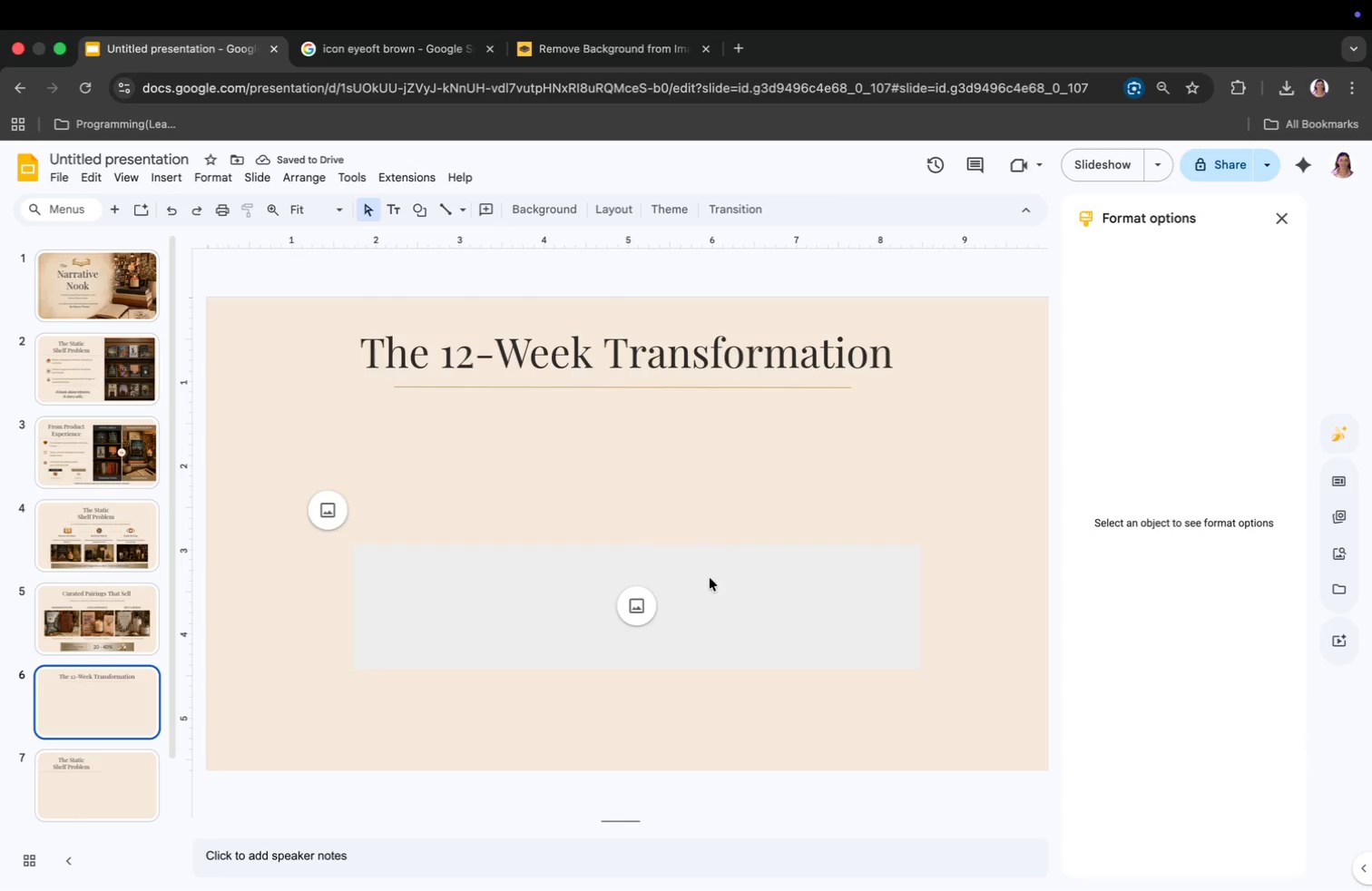 
left_click([708, 582])
 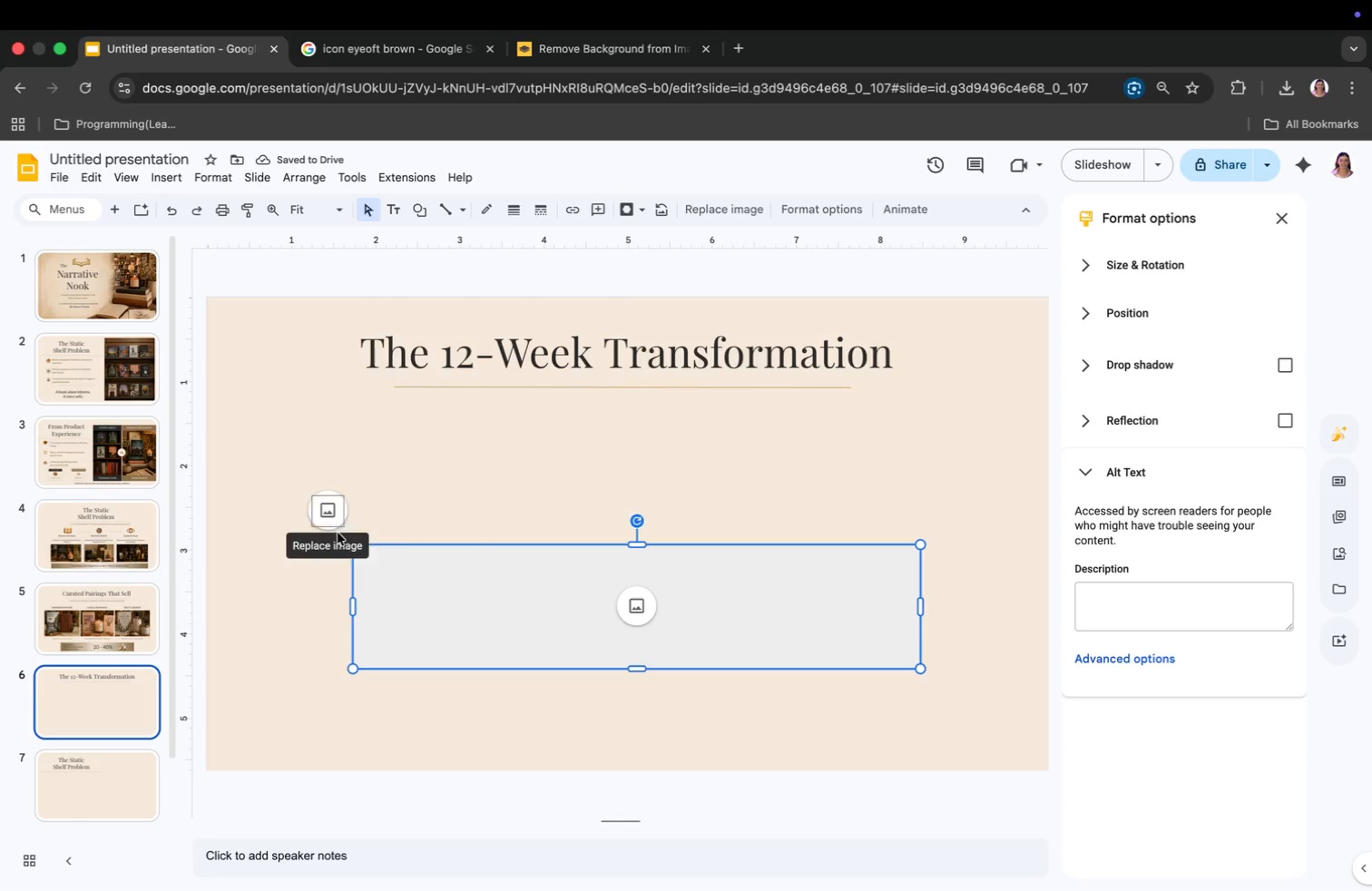 
left_click([332, 520])
 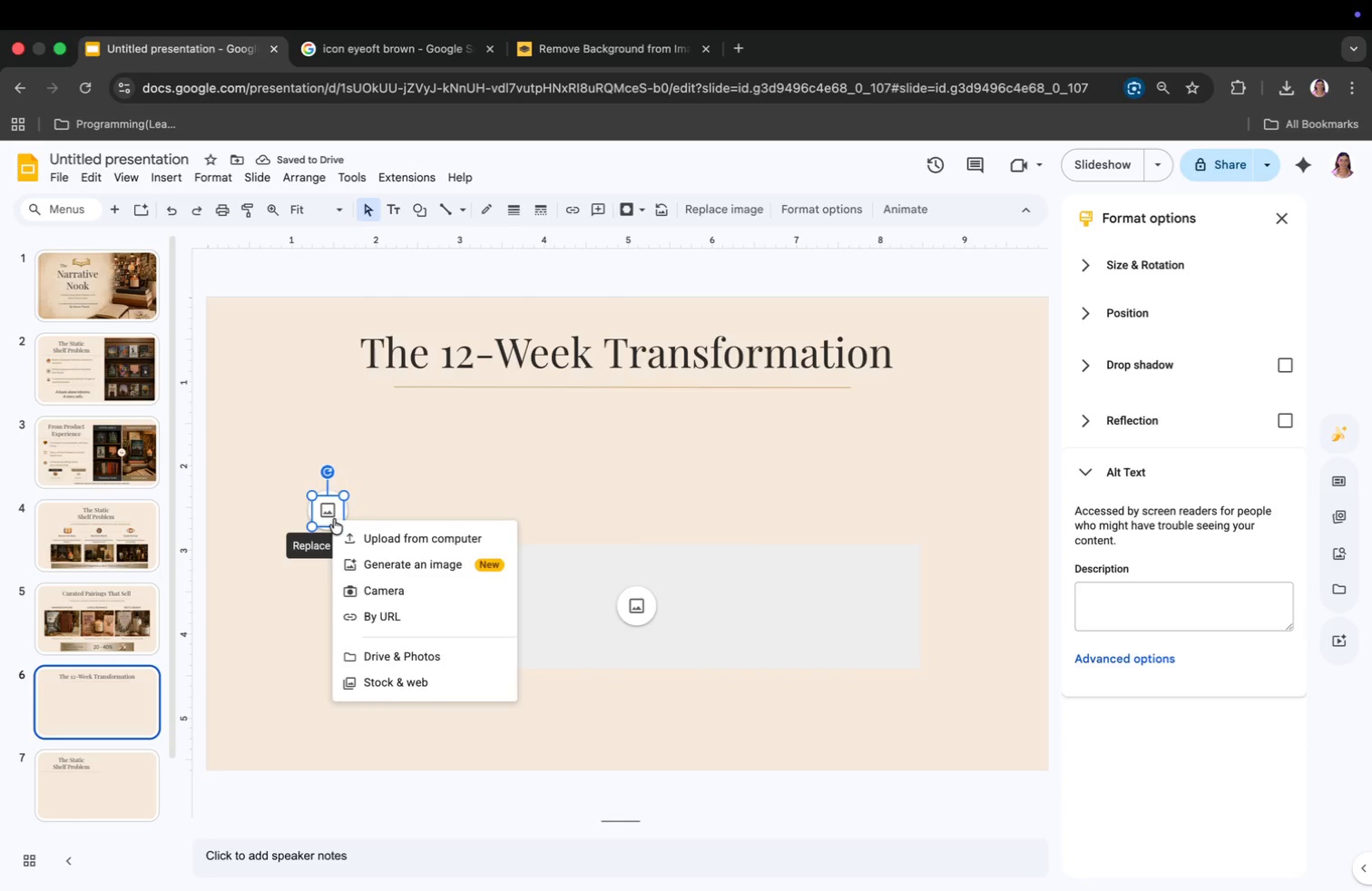 
key(Backspace)
 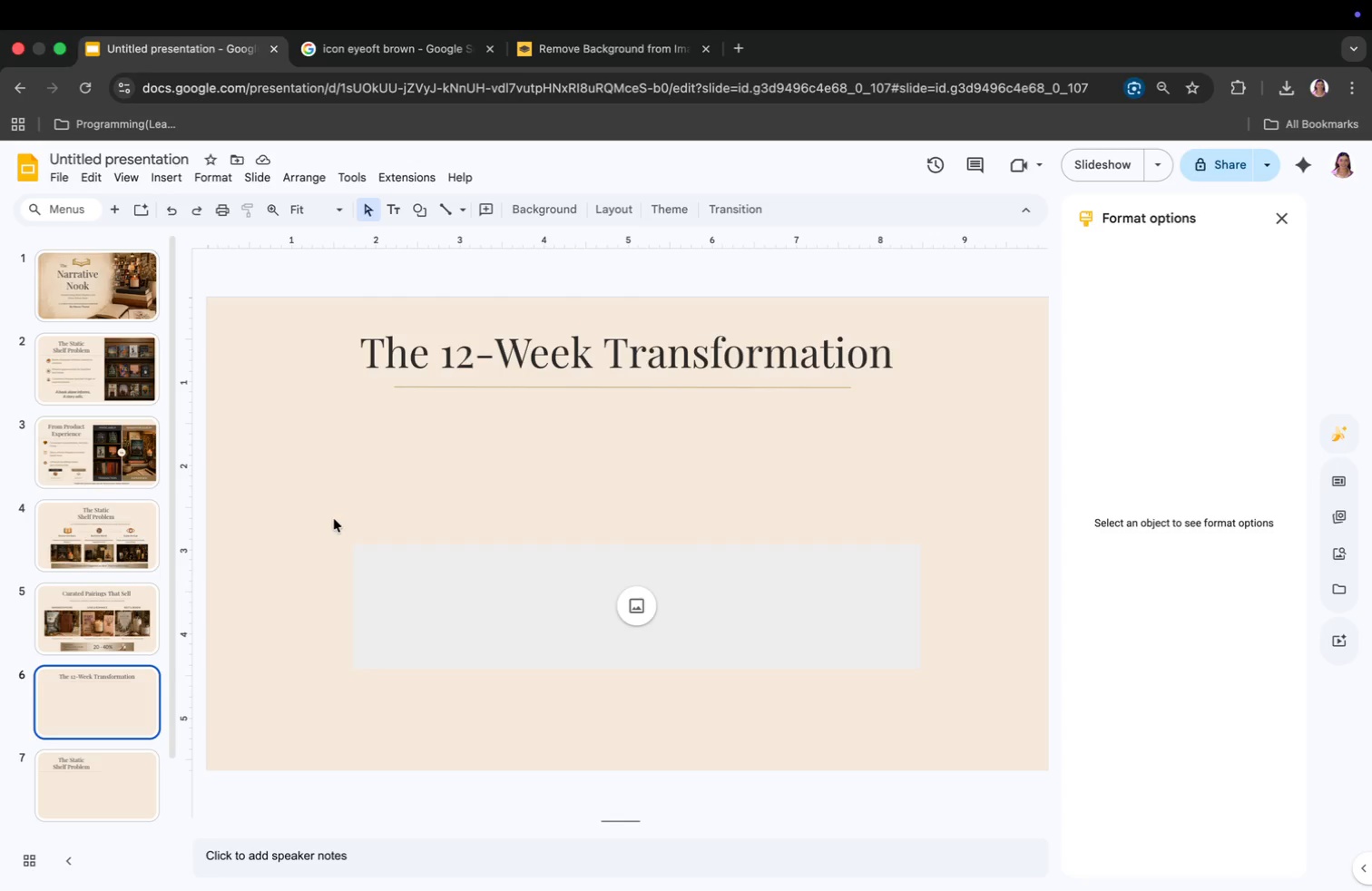 
wait(39.33)
 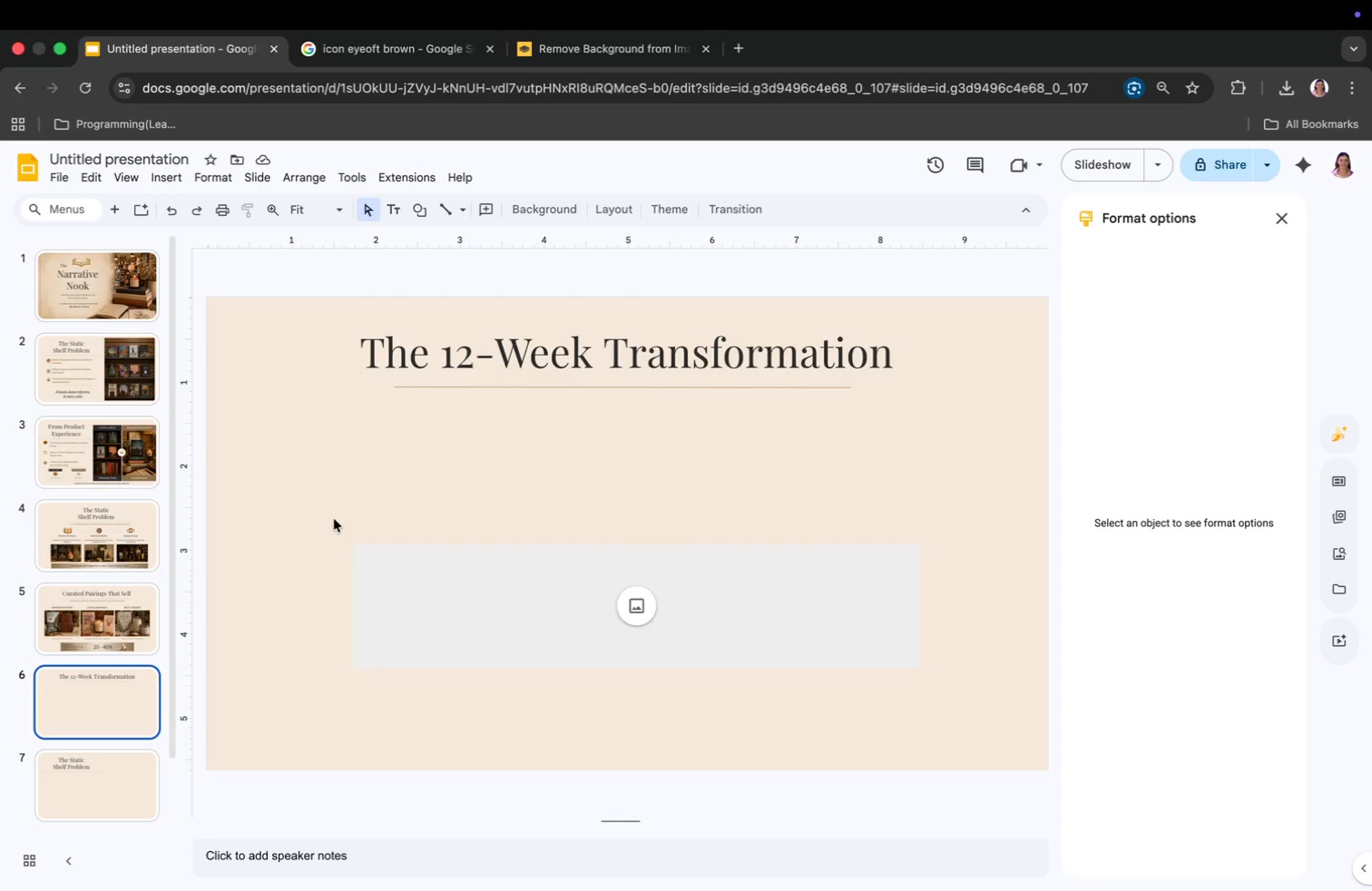 
left_click([177, 176])
 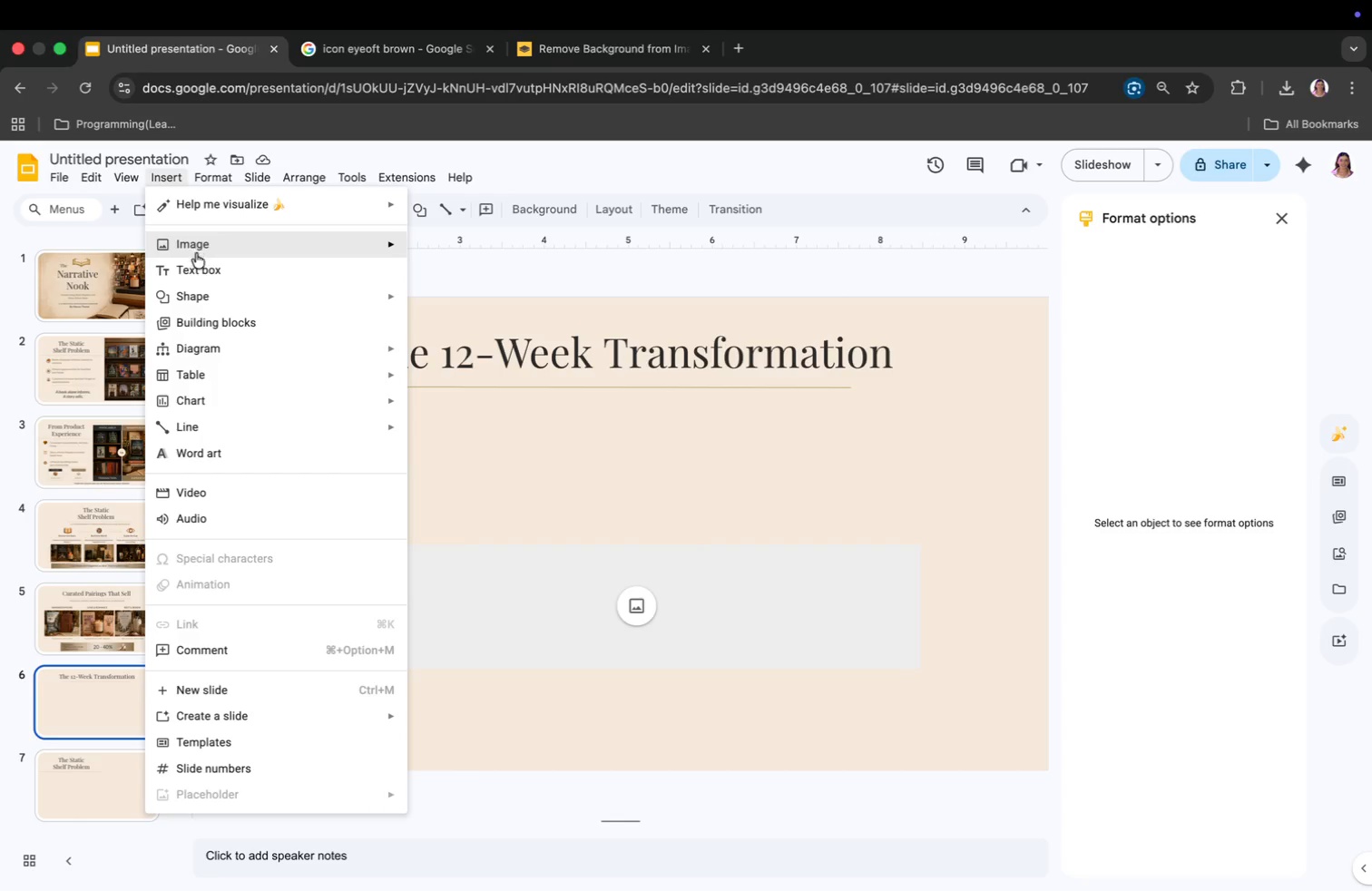 
left_click([199, 264])
 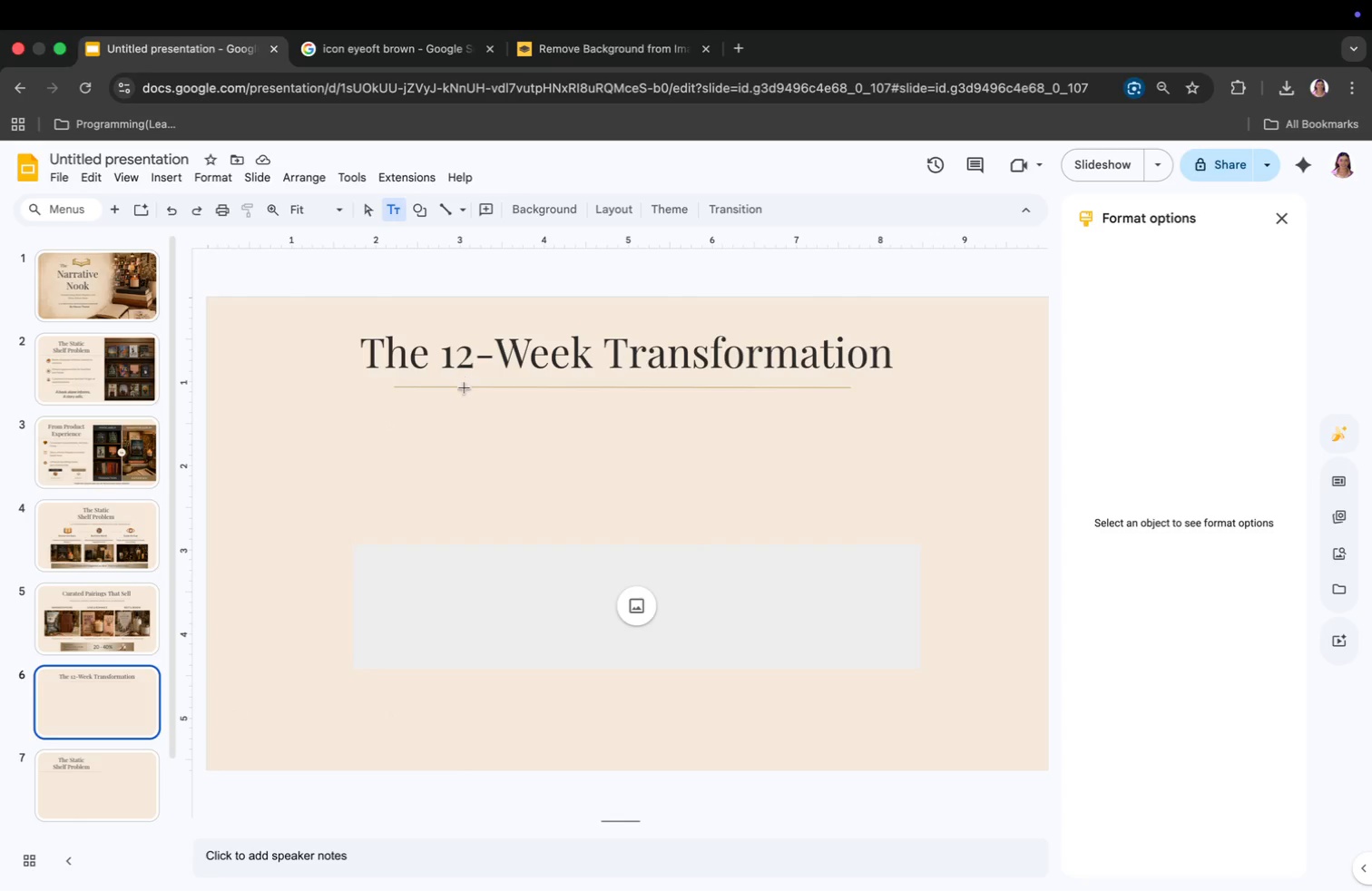 
left_click([464, 397])
 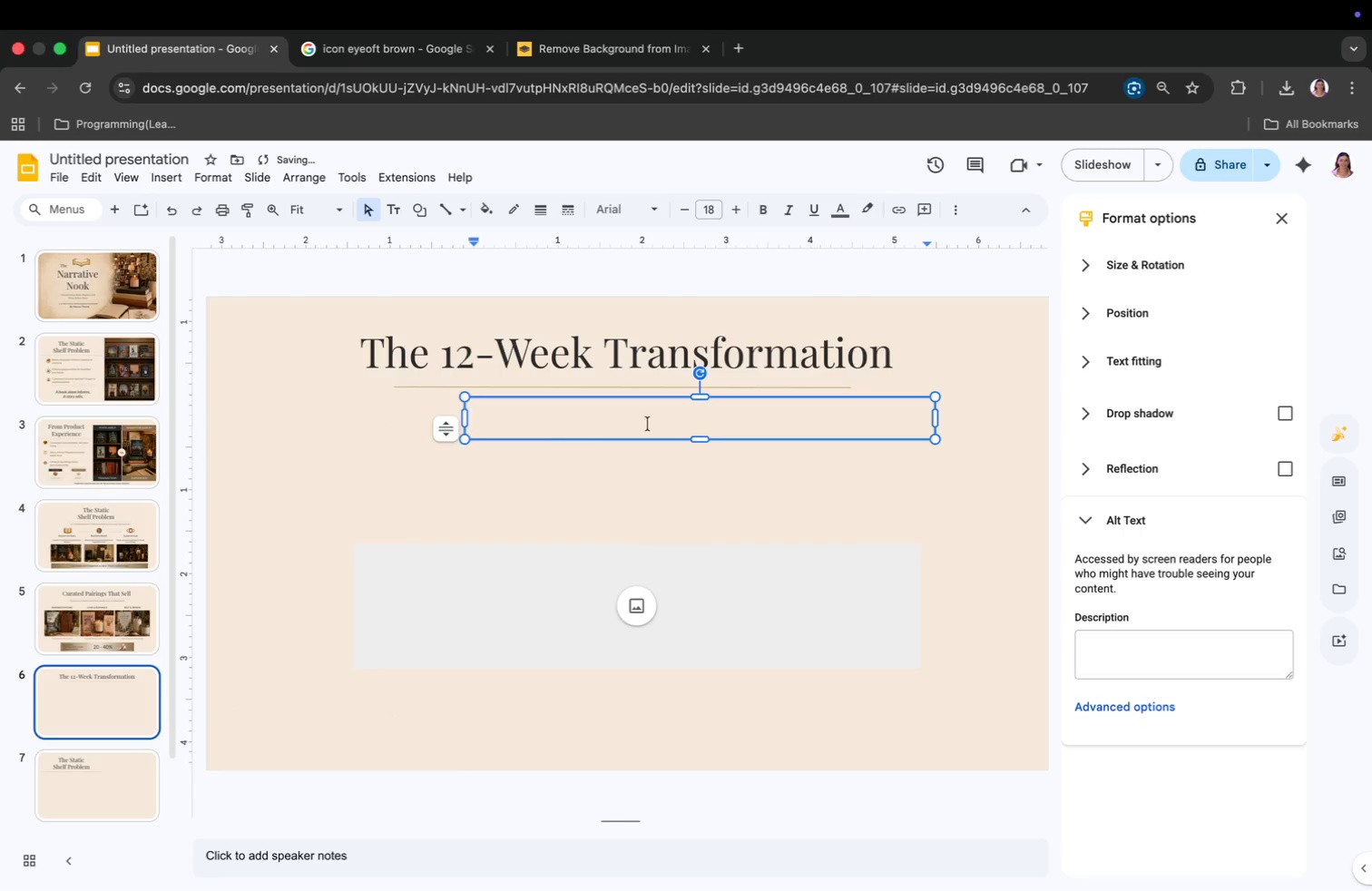 
left_click_drag(start_coordinate=[650, 424], to_coordinate=[533, 424])
 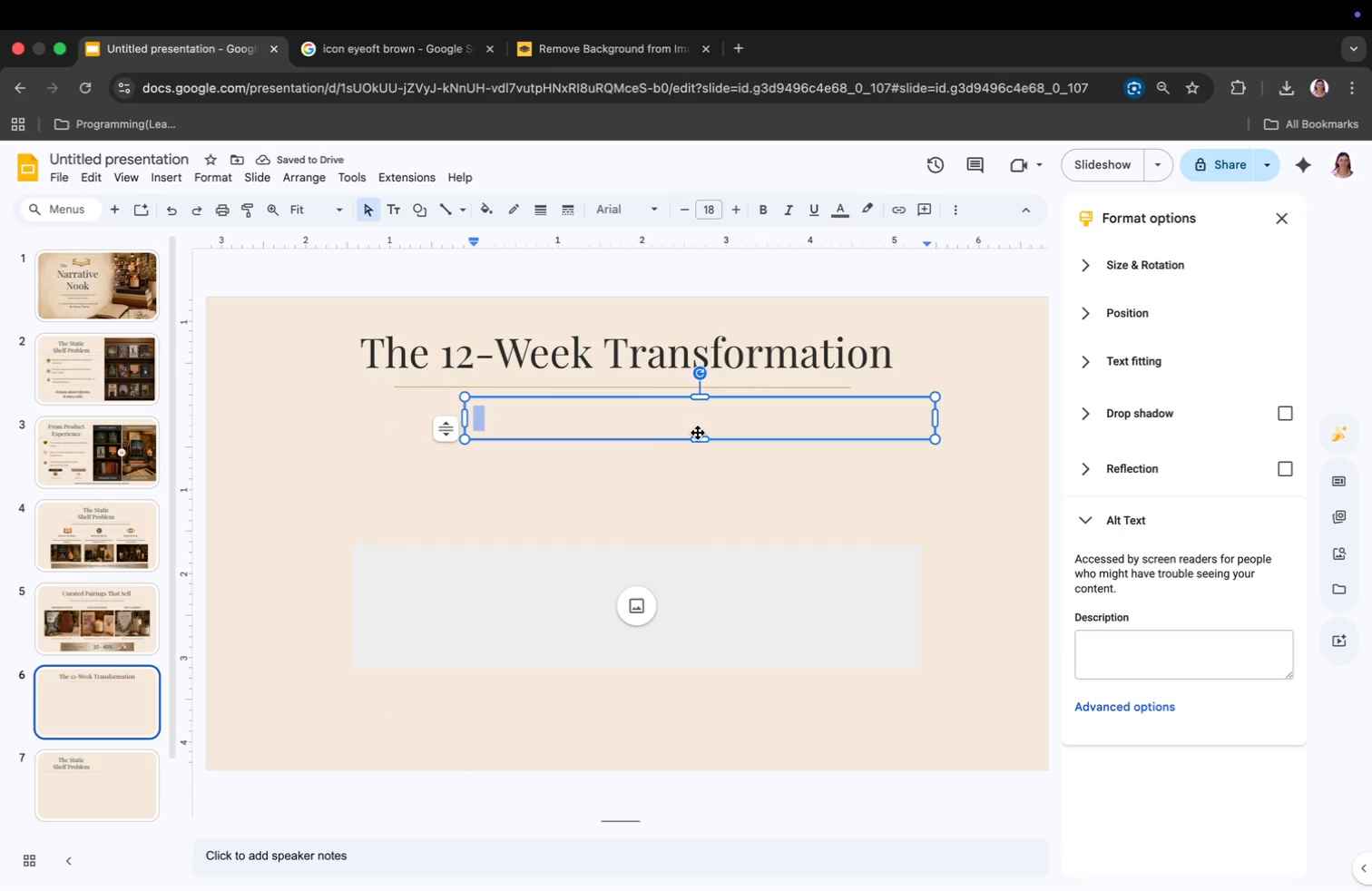 
left_click_drag(start_coordinate=[698, 433], to_coordinate=[623, 426])
 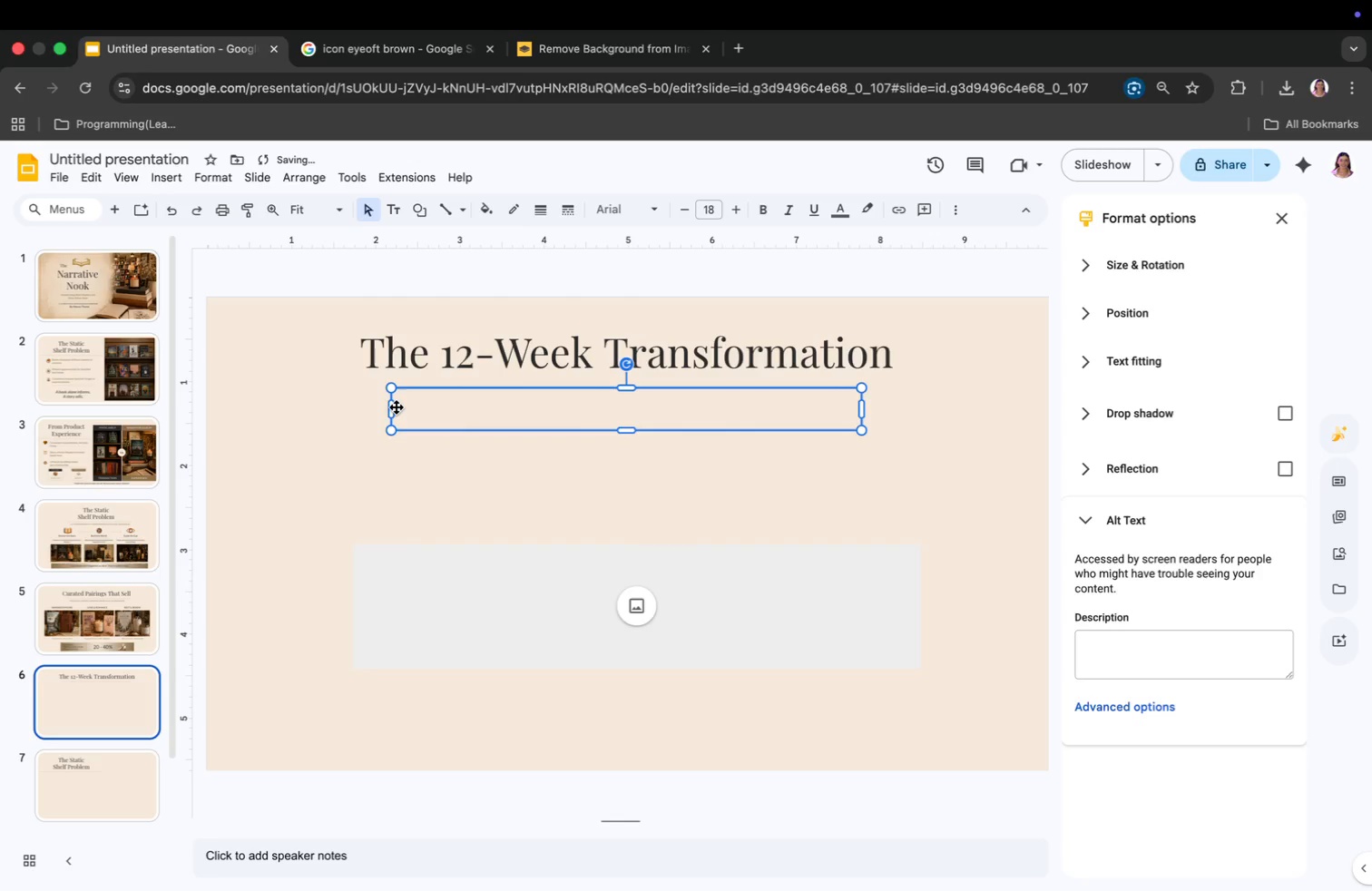 
left_click_drag(start_coordinate=[393, 408], to_coordinate=[367, 408])
 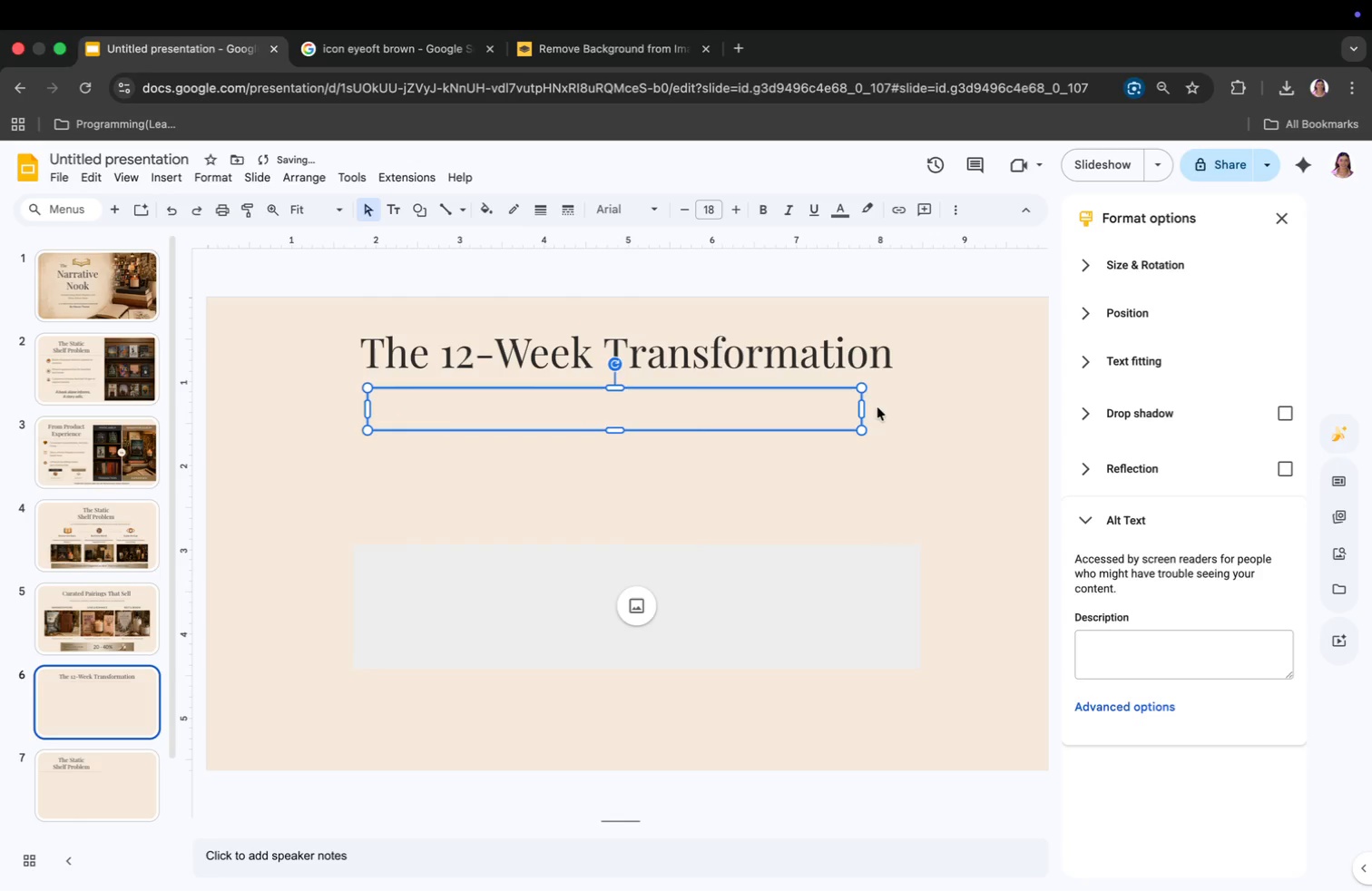 
left_click_drag(start_coordinate=[858, 408], to_coordinate=[891, 407])
 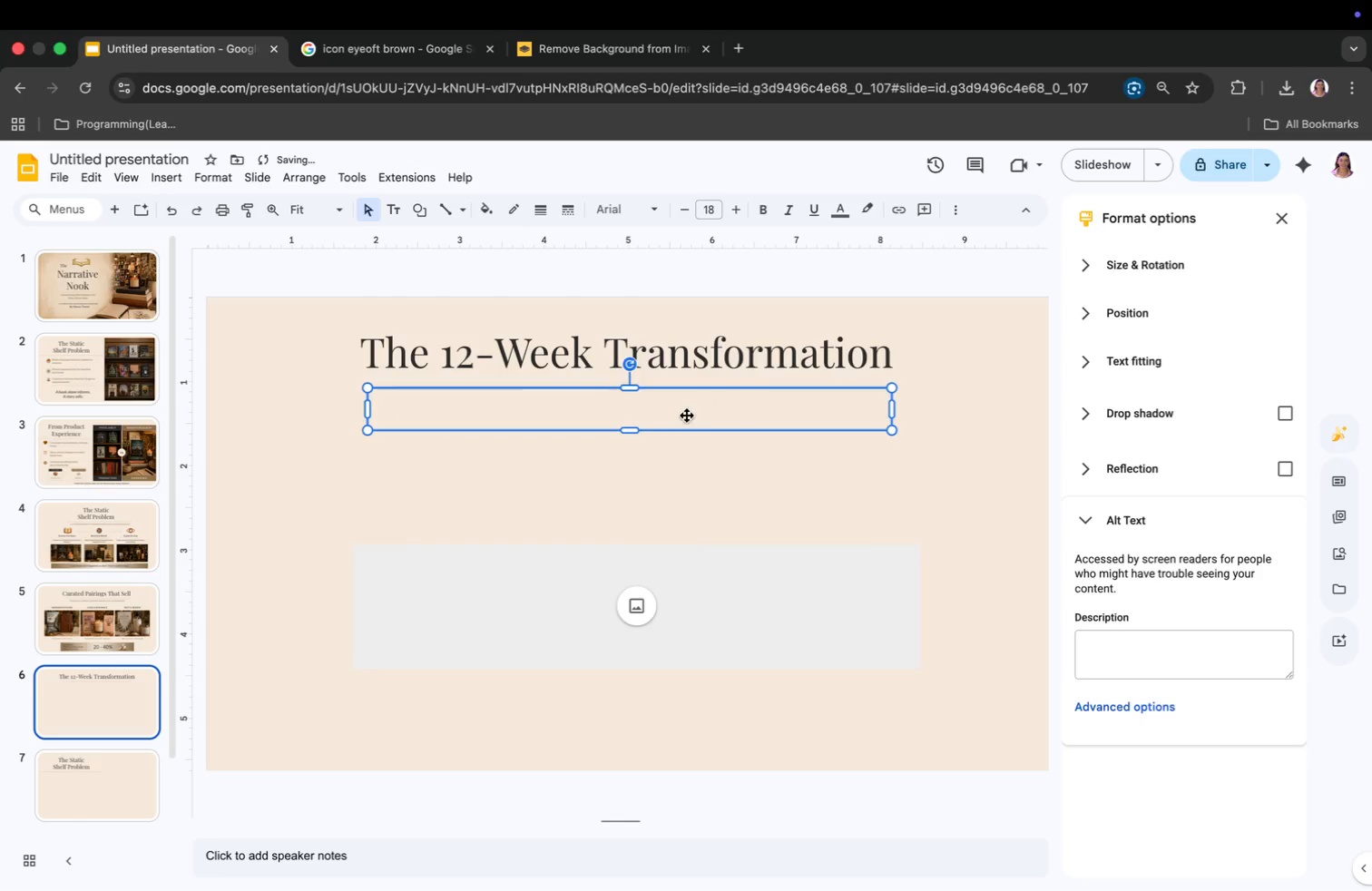 
left_click([640, 412])
 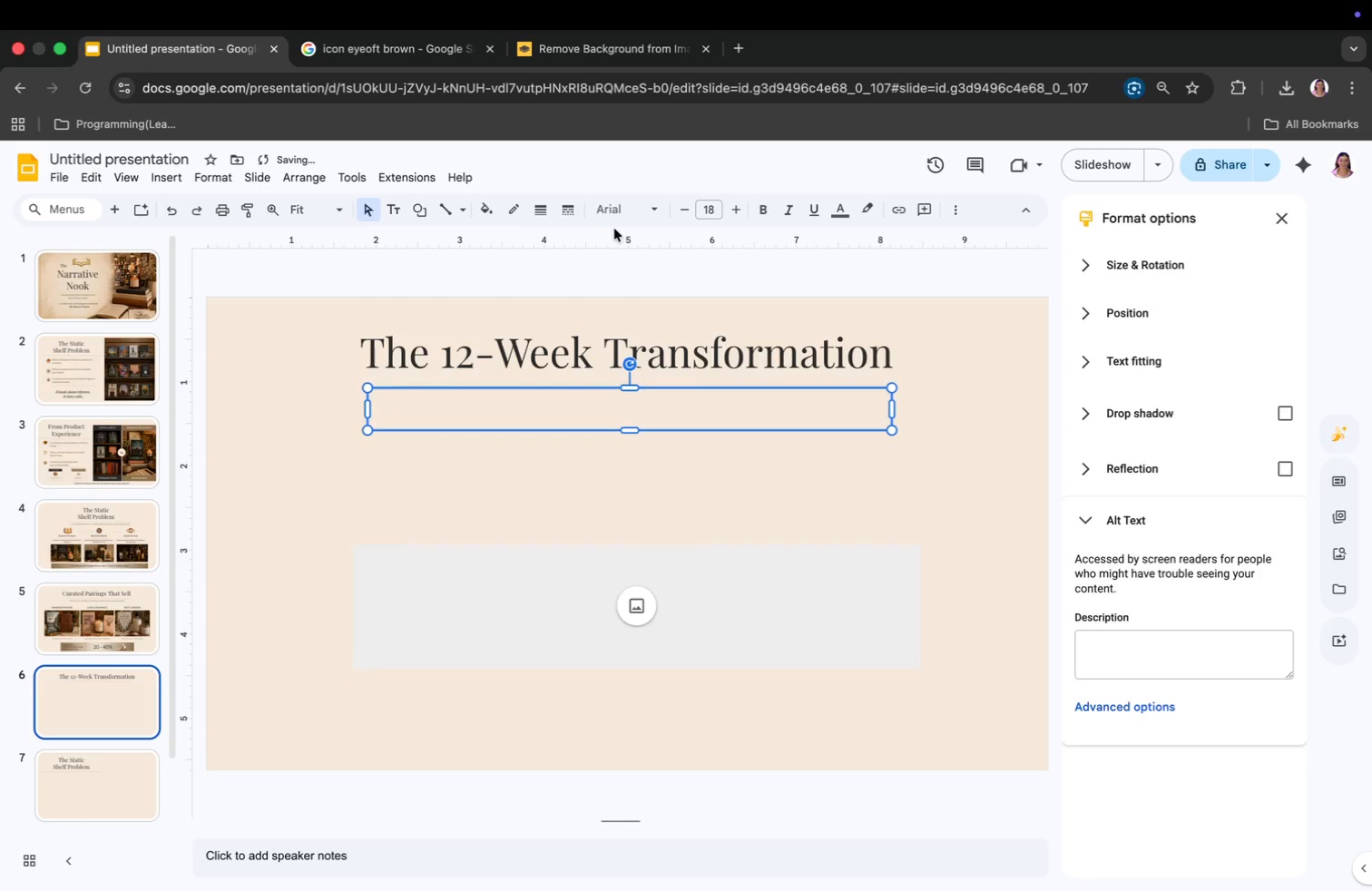 
left_click([608, 211])
 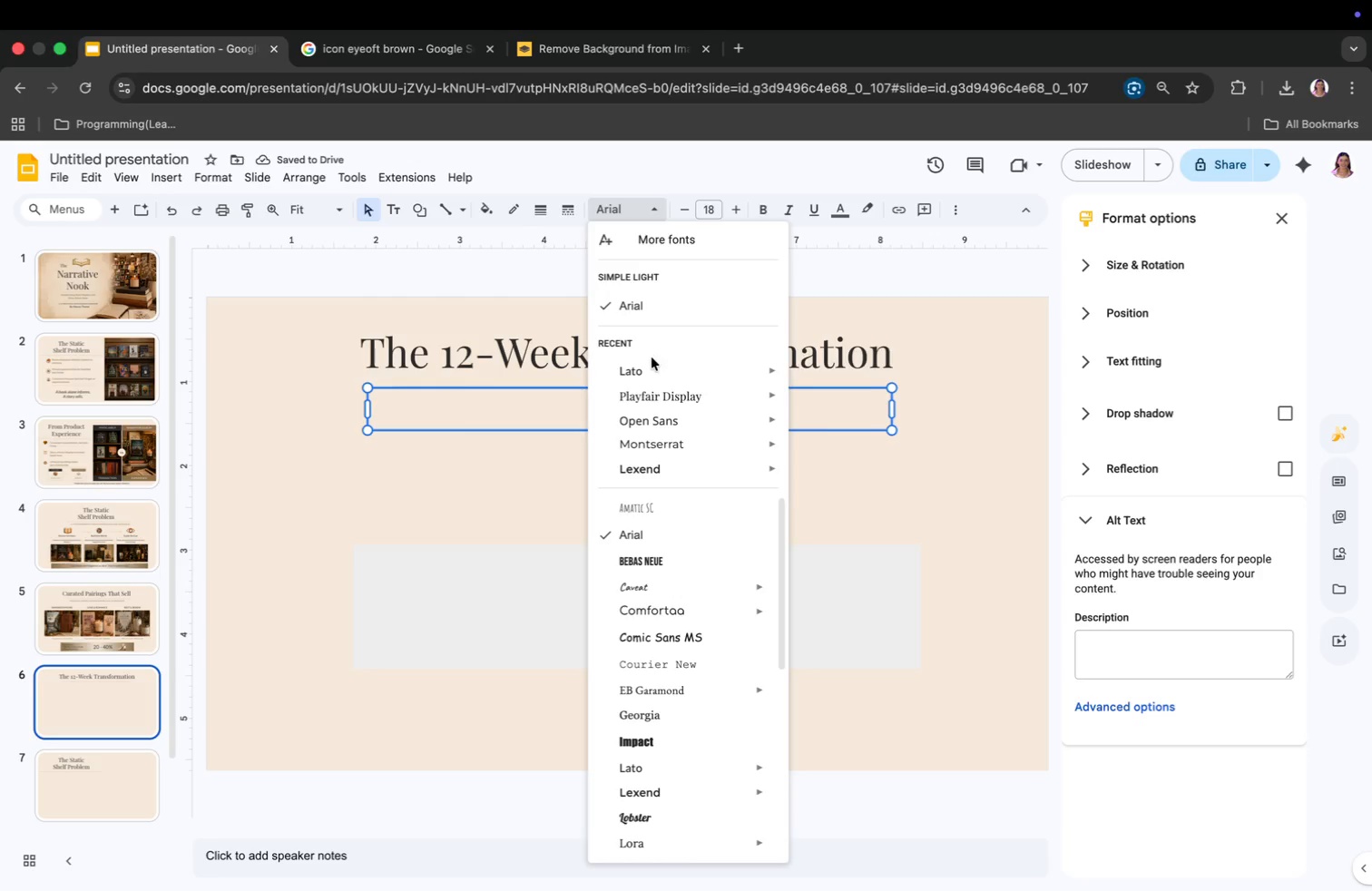 
left_click([652, 367])
 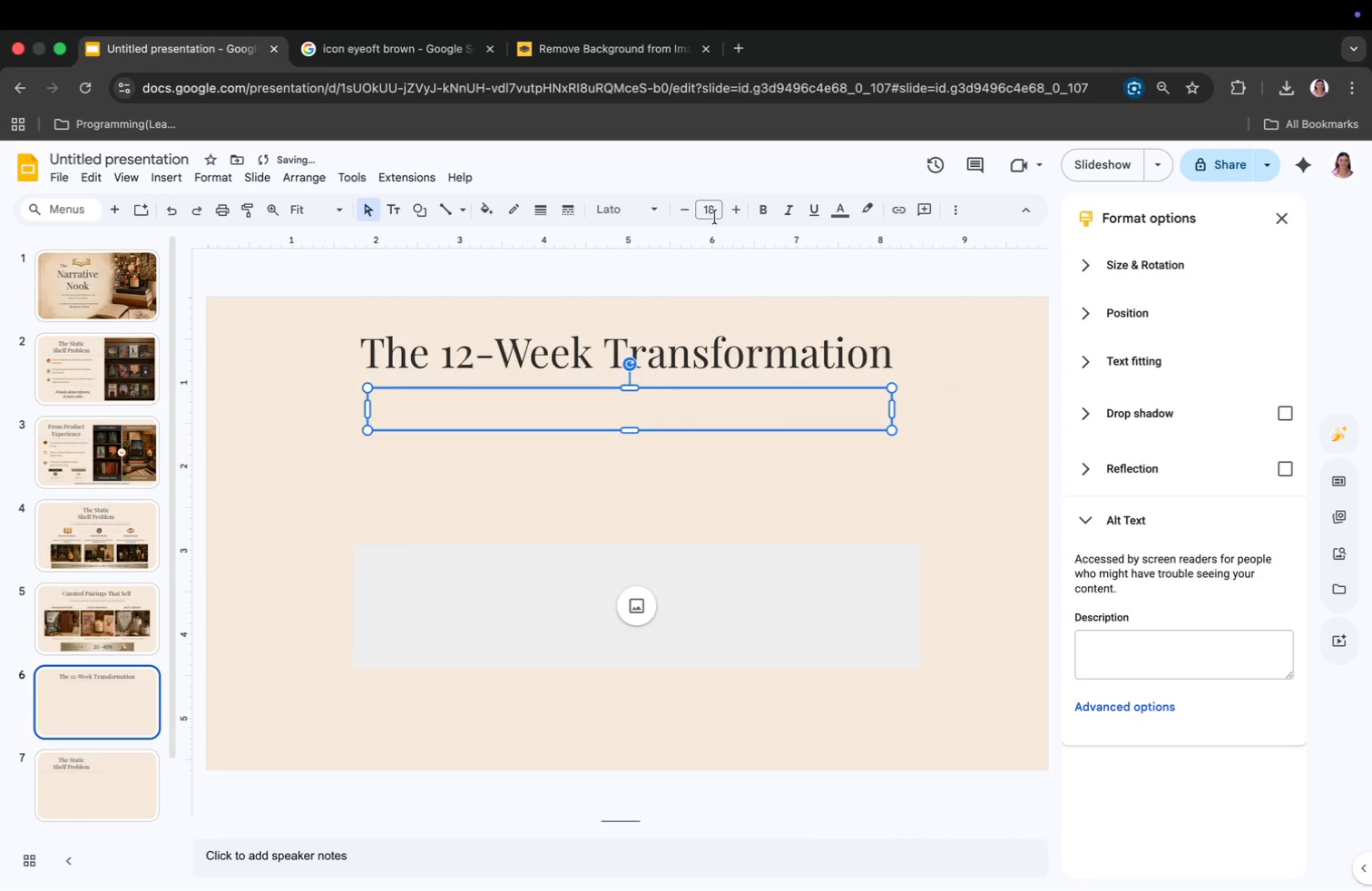 
left_click([715, 209])
 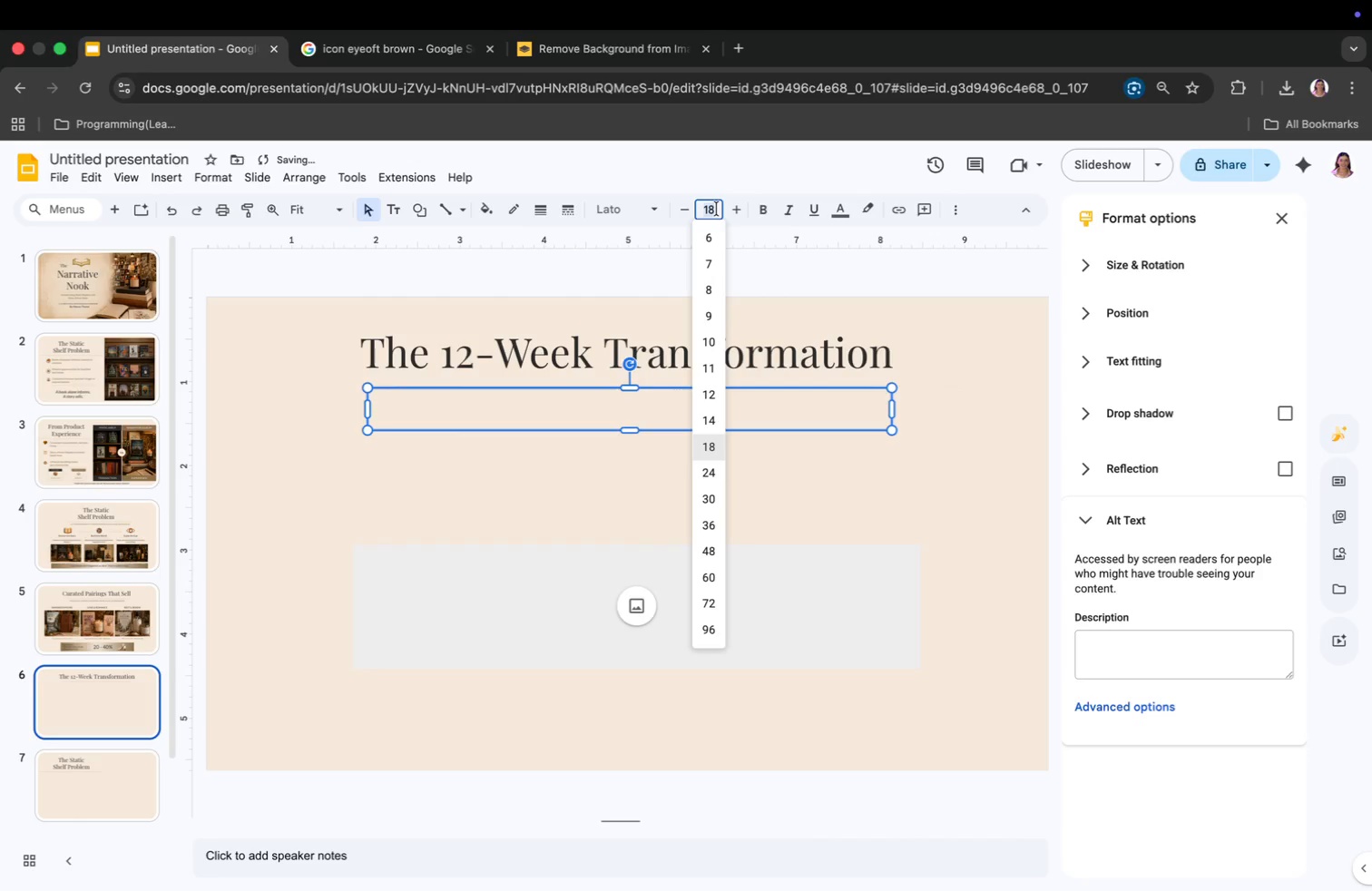 
type(10)
 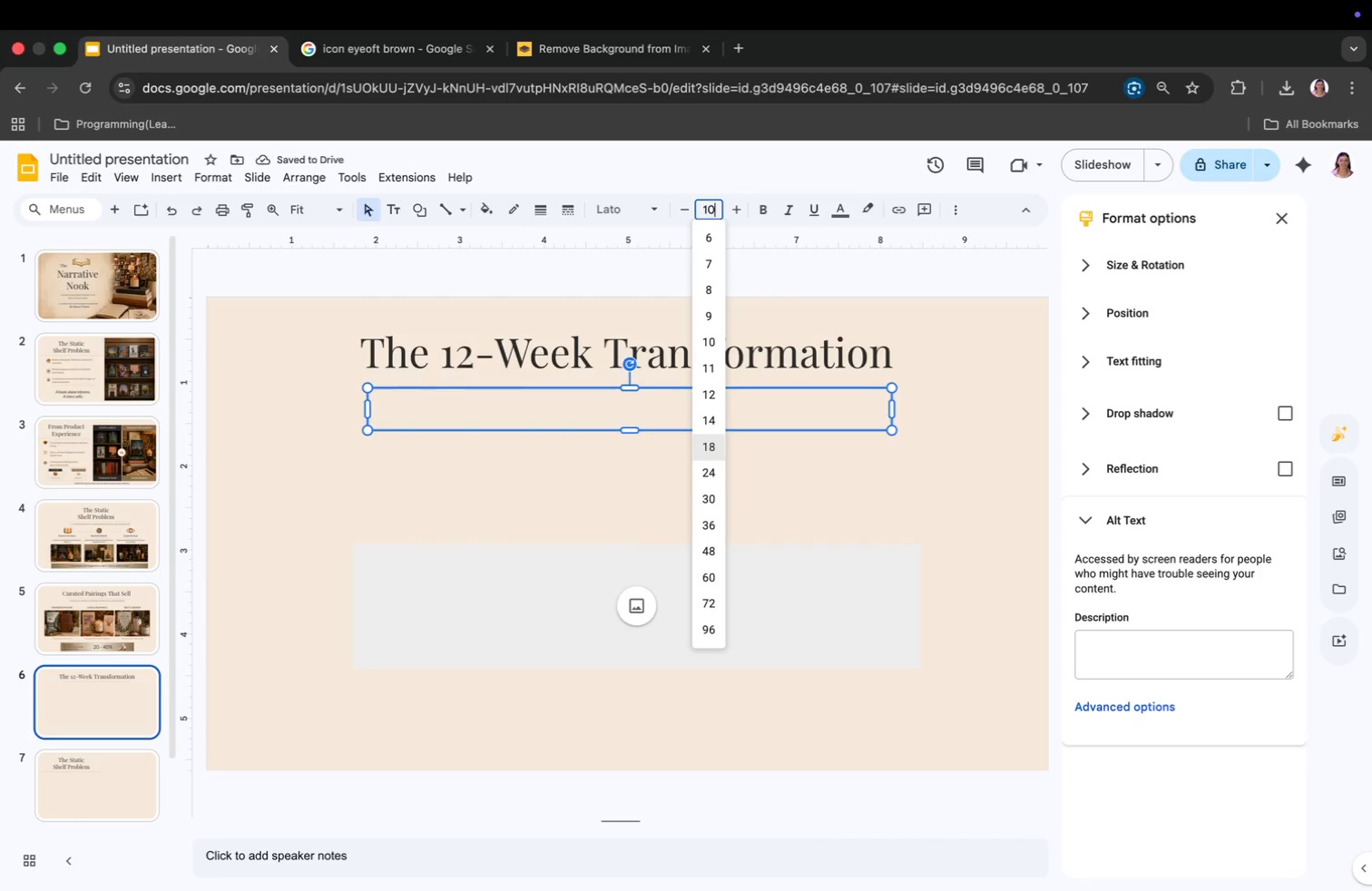 
key(Enter)
 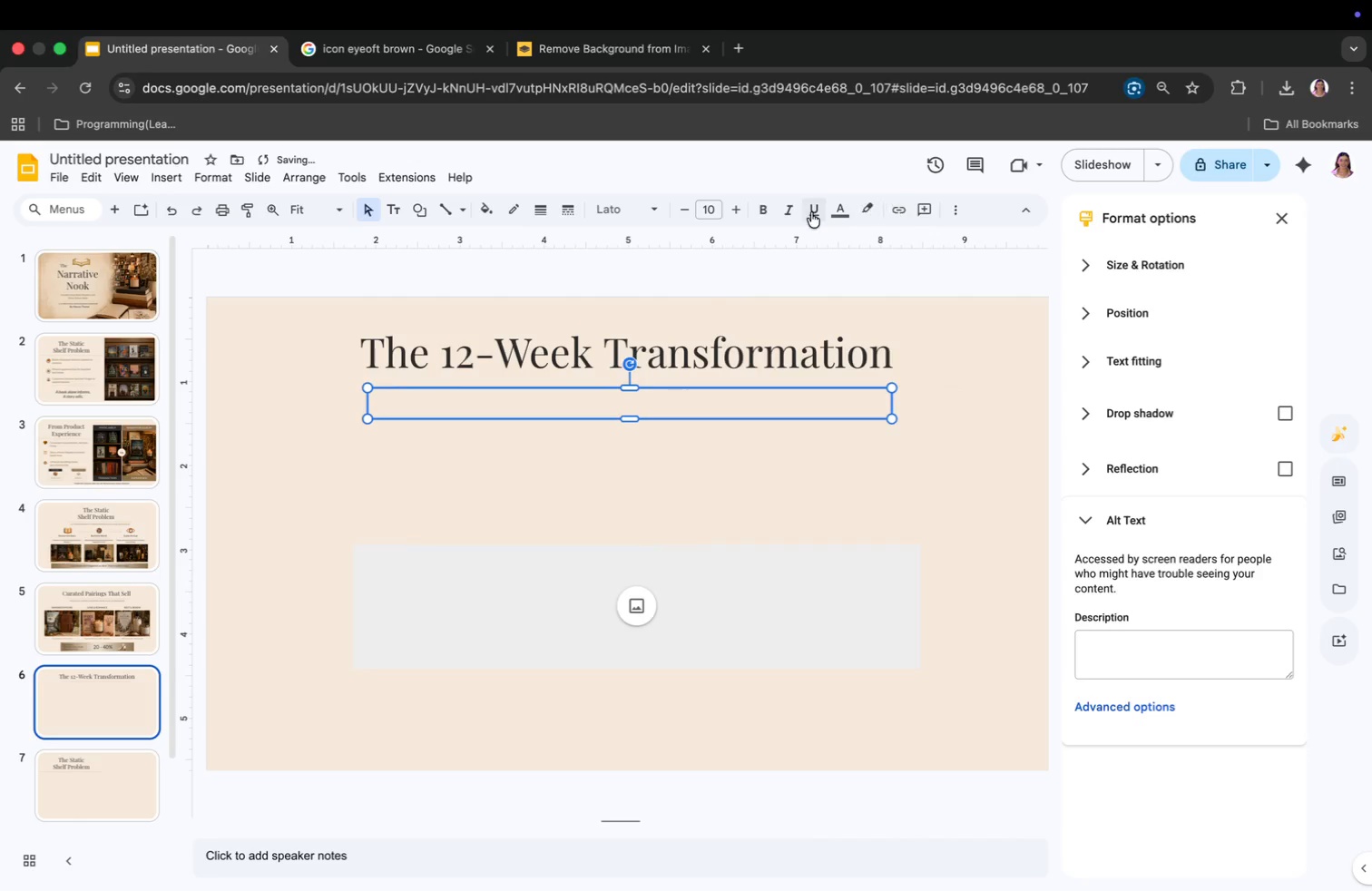 
left_click([853, 208])
 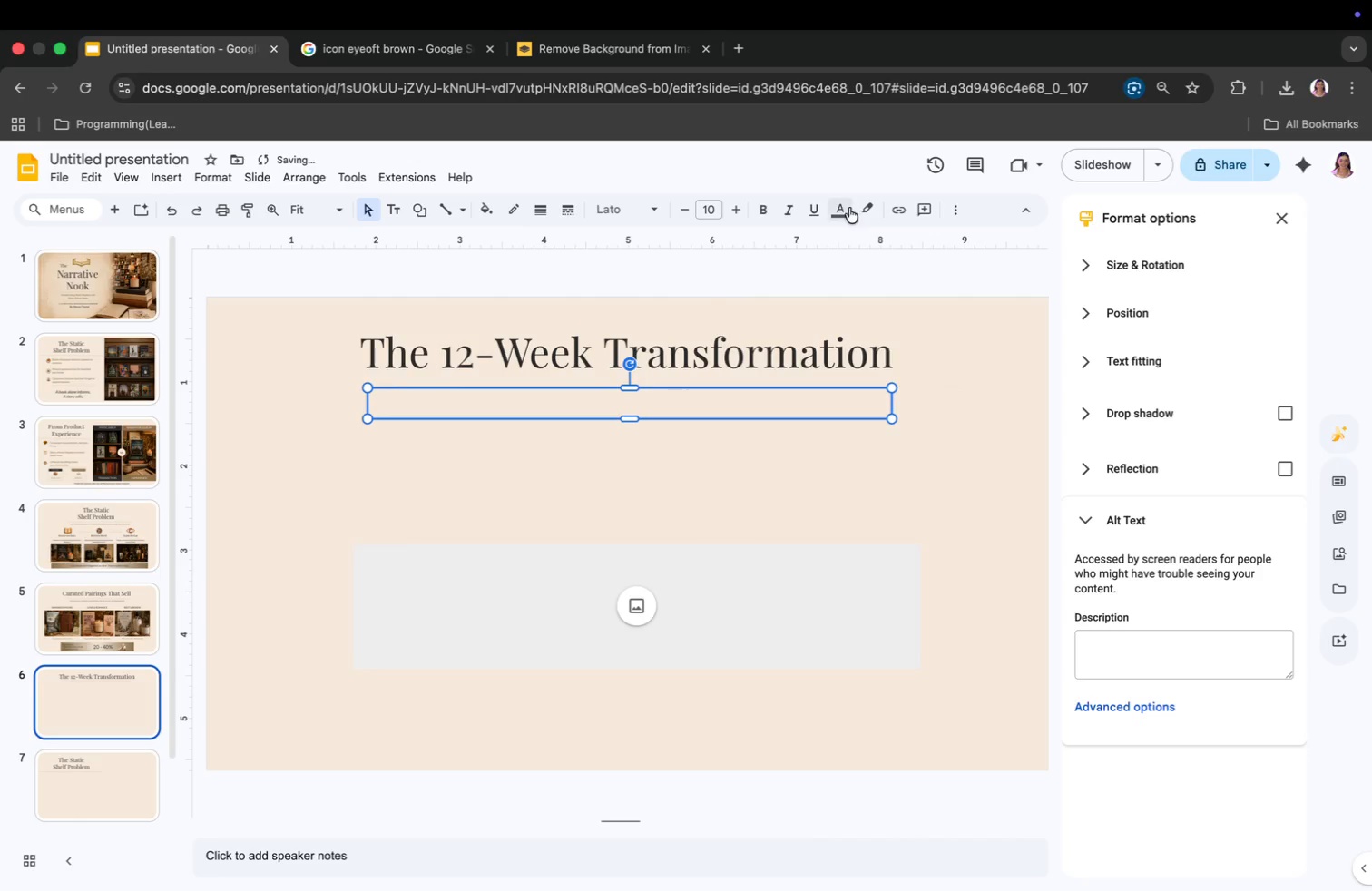 
left_click([848, 208])
 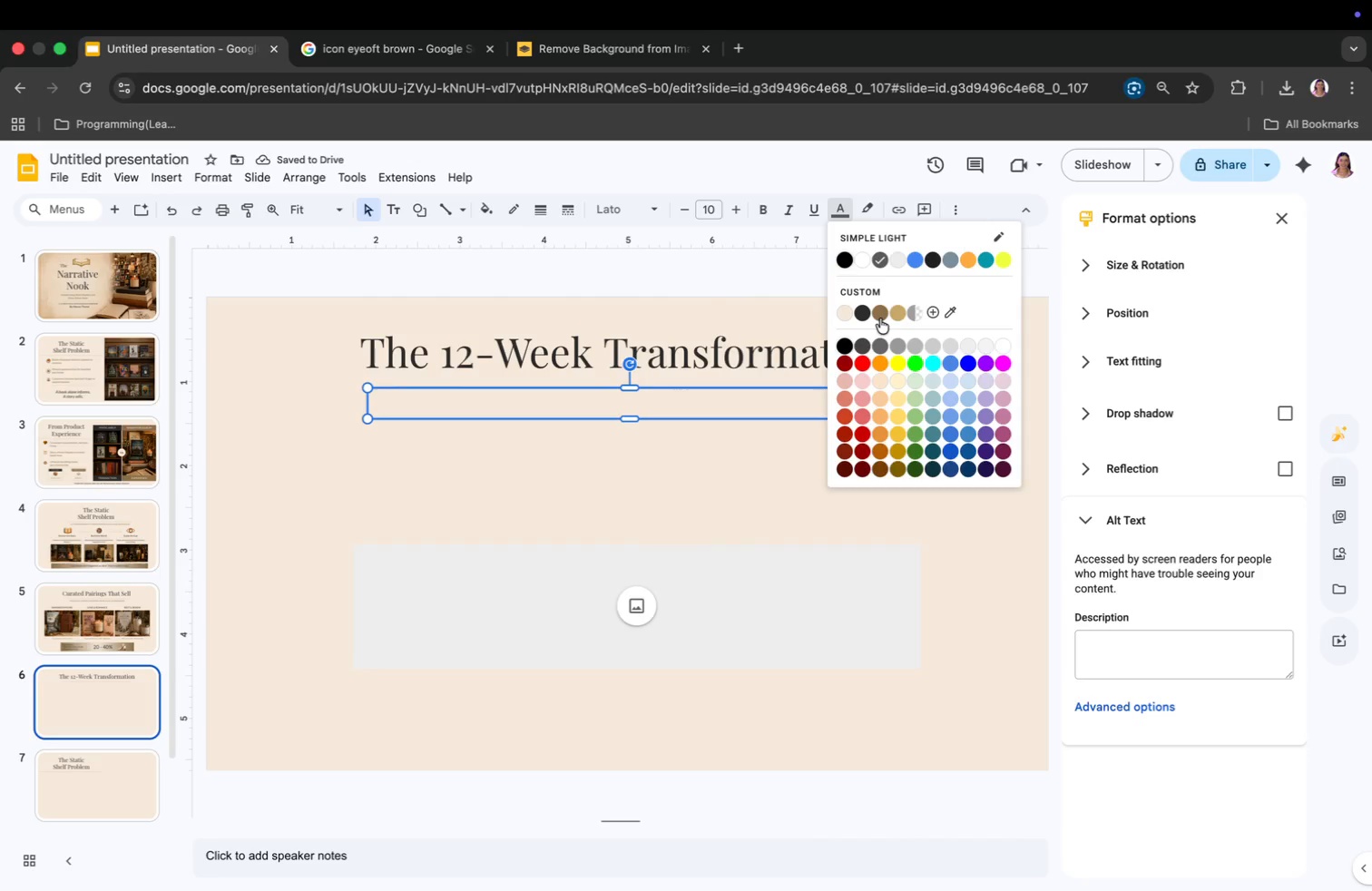 
left_click([880, 317])
 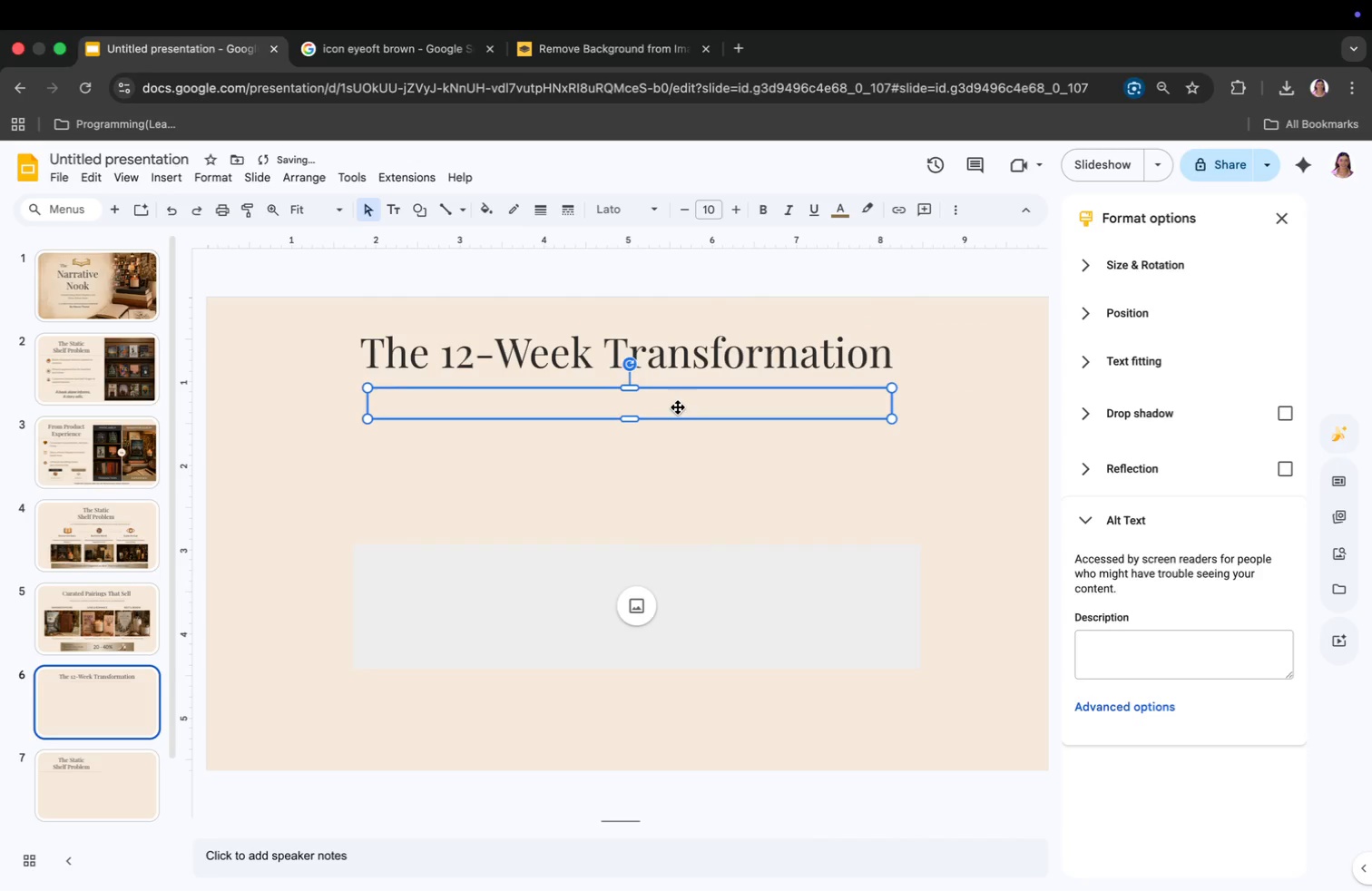 
double_click([678, 407])
 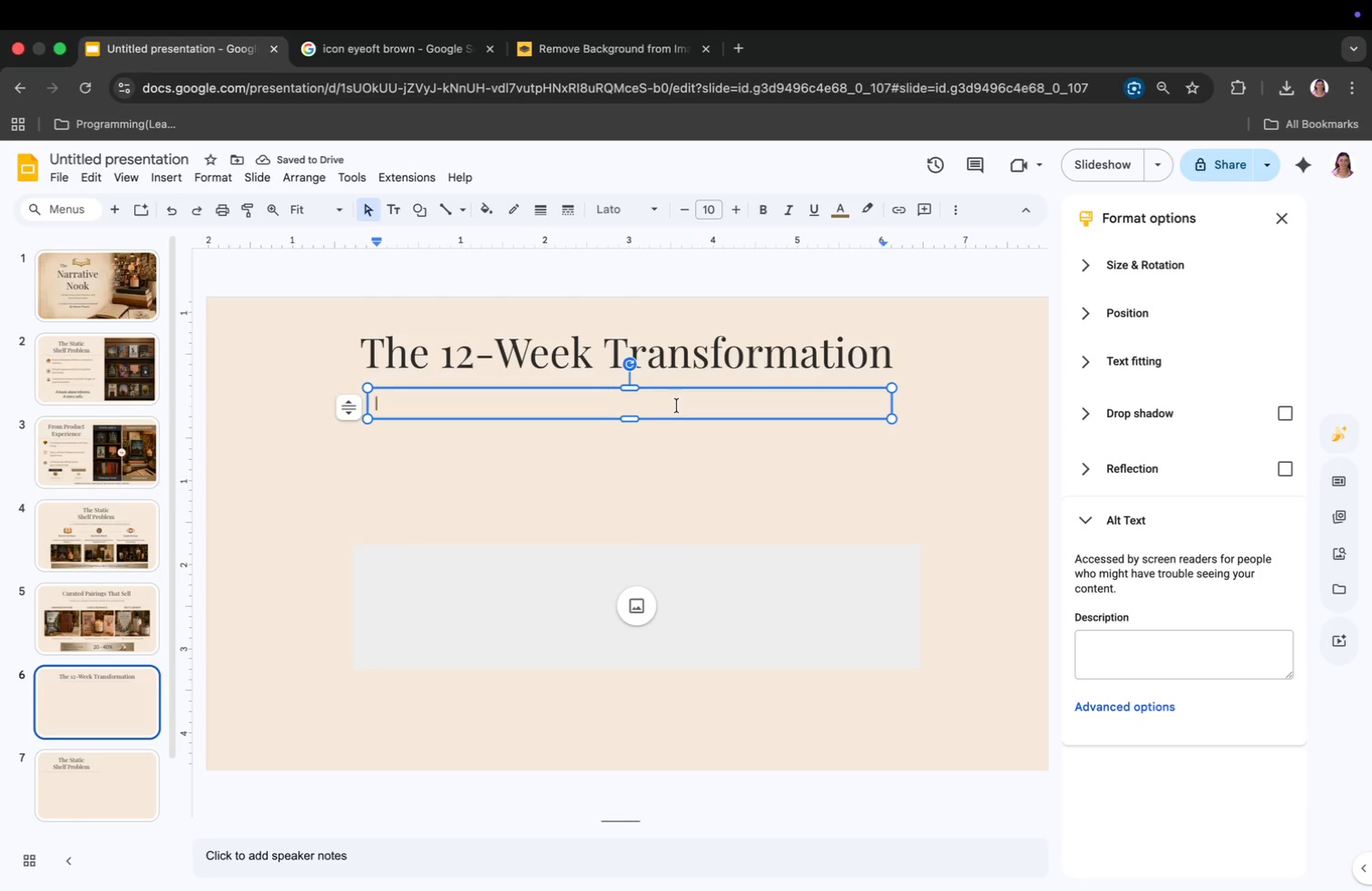 
type(a)
key(Backspace)
type(A STEP-BU)
key(Backspace)
type(Y-STEP JOURNEY TO HIGHER SALES THOUGH STOY-DRIVEN MAER)
 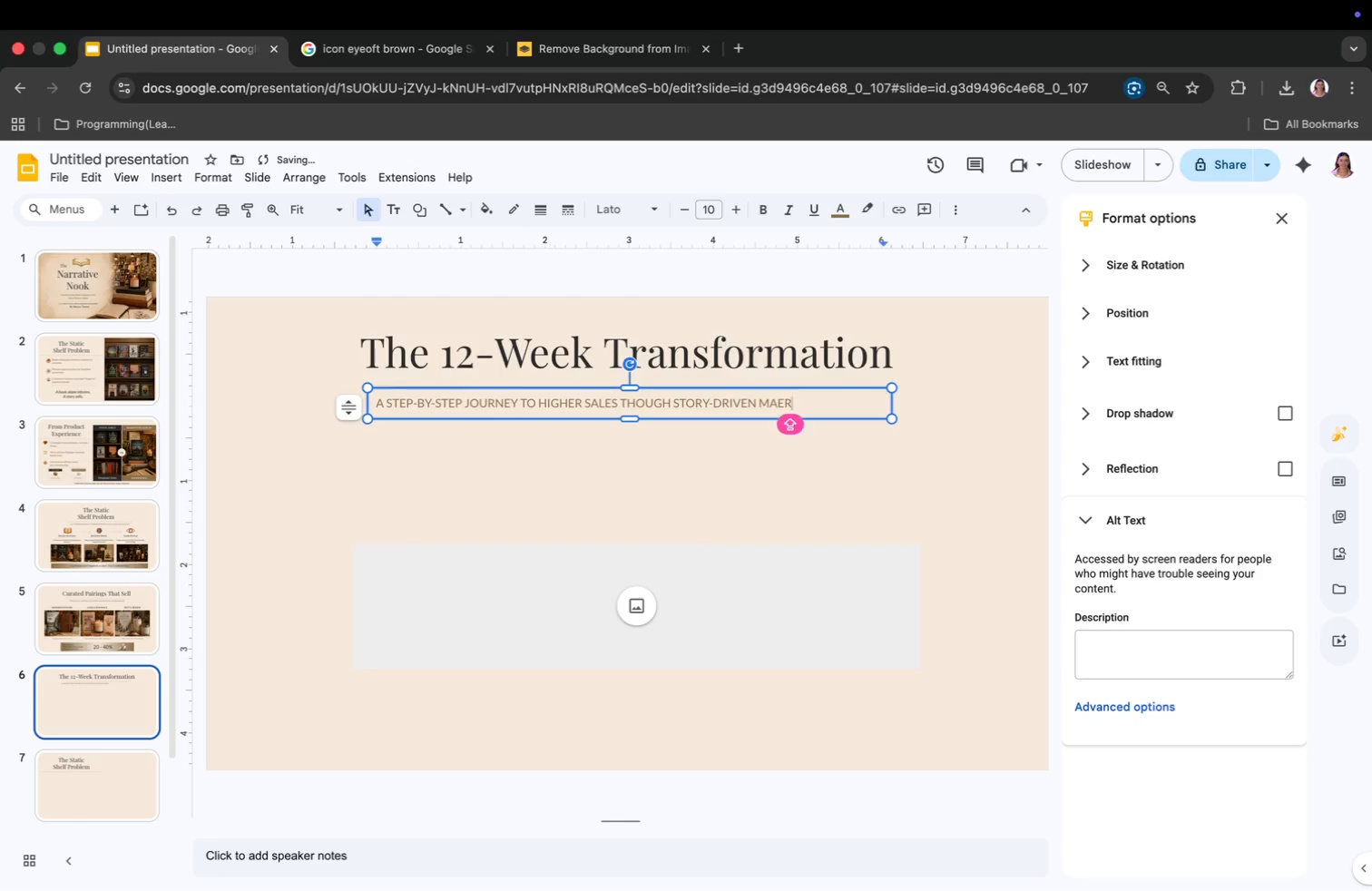 
key(Backspace)
key(Backspace)
key(Backspace)
type(ERCHN)
key(Backspace)
type(ANDISING)
 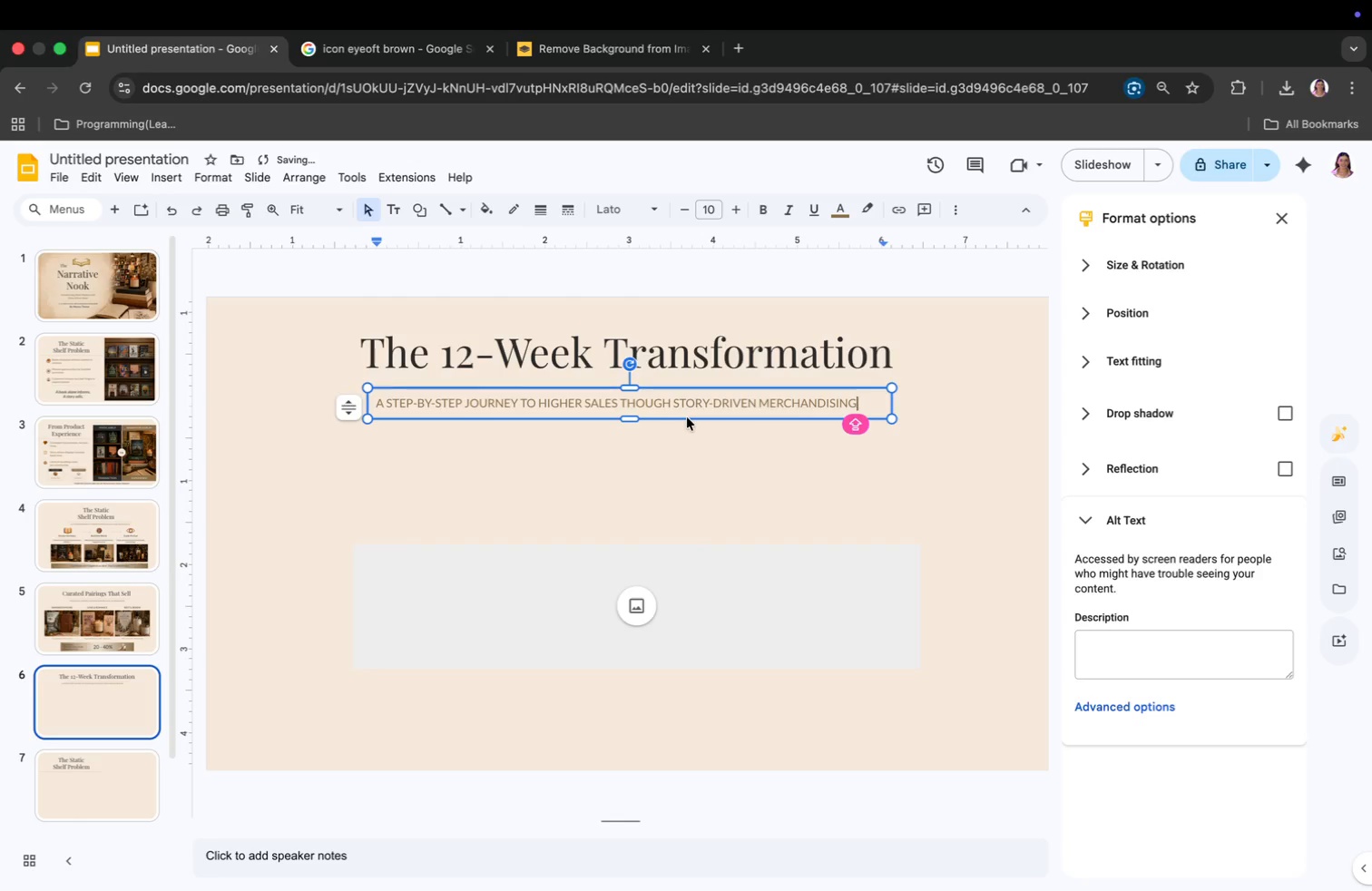 
left_click([799, 458])
 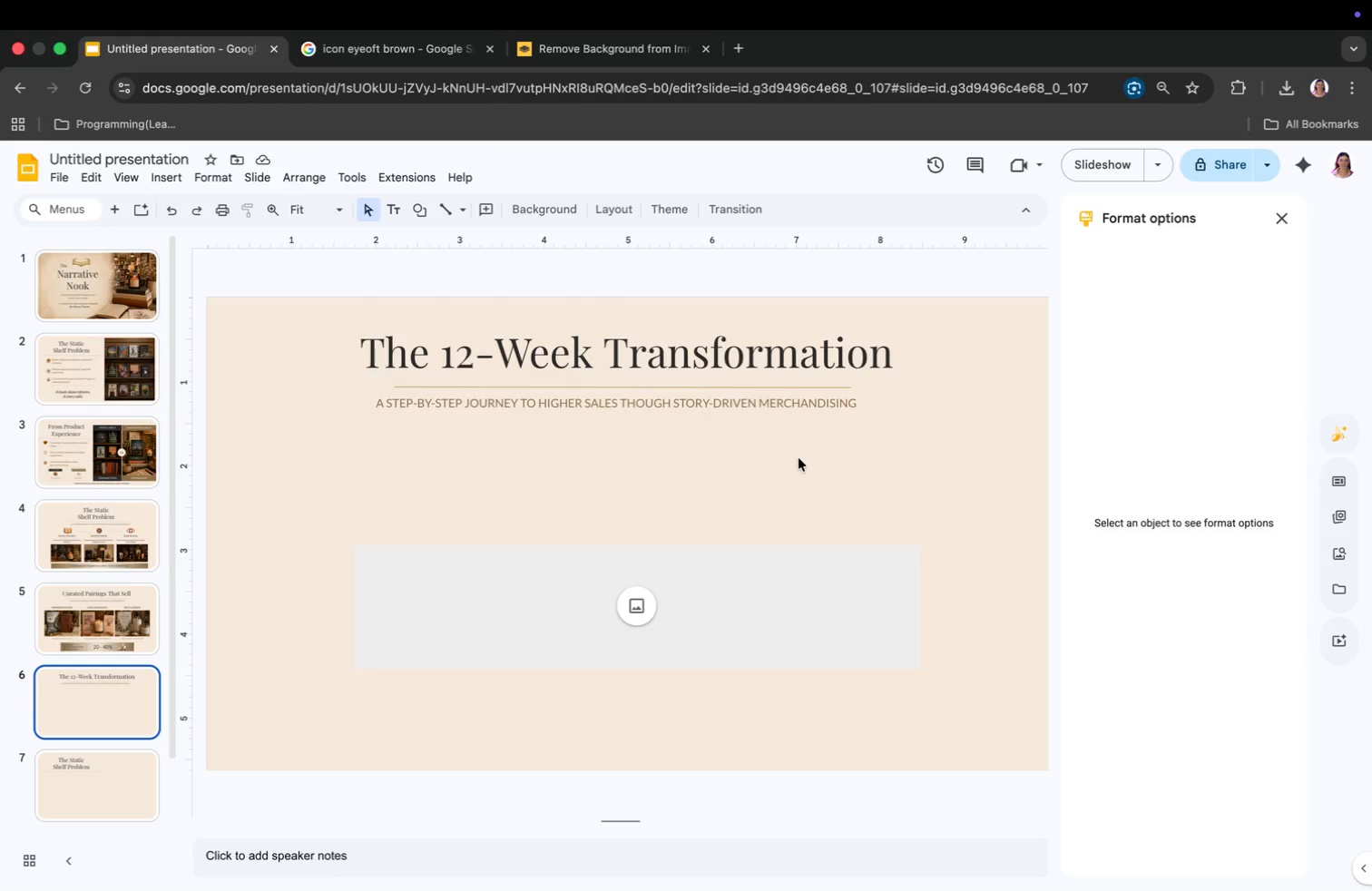 
wait(9.46)
 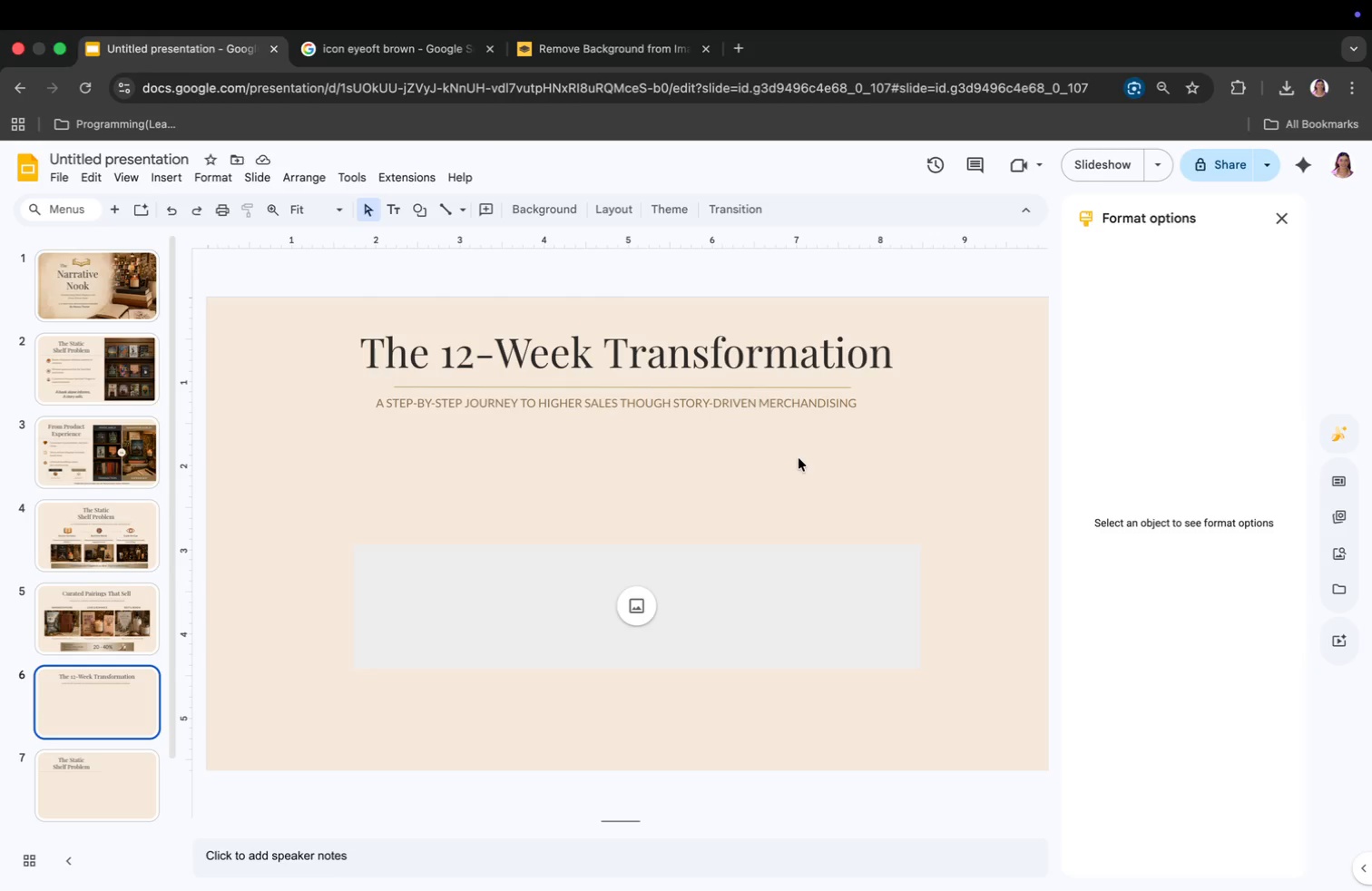 
left_click([749, 613])
 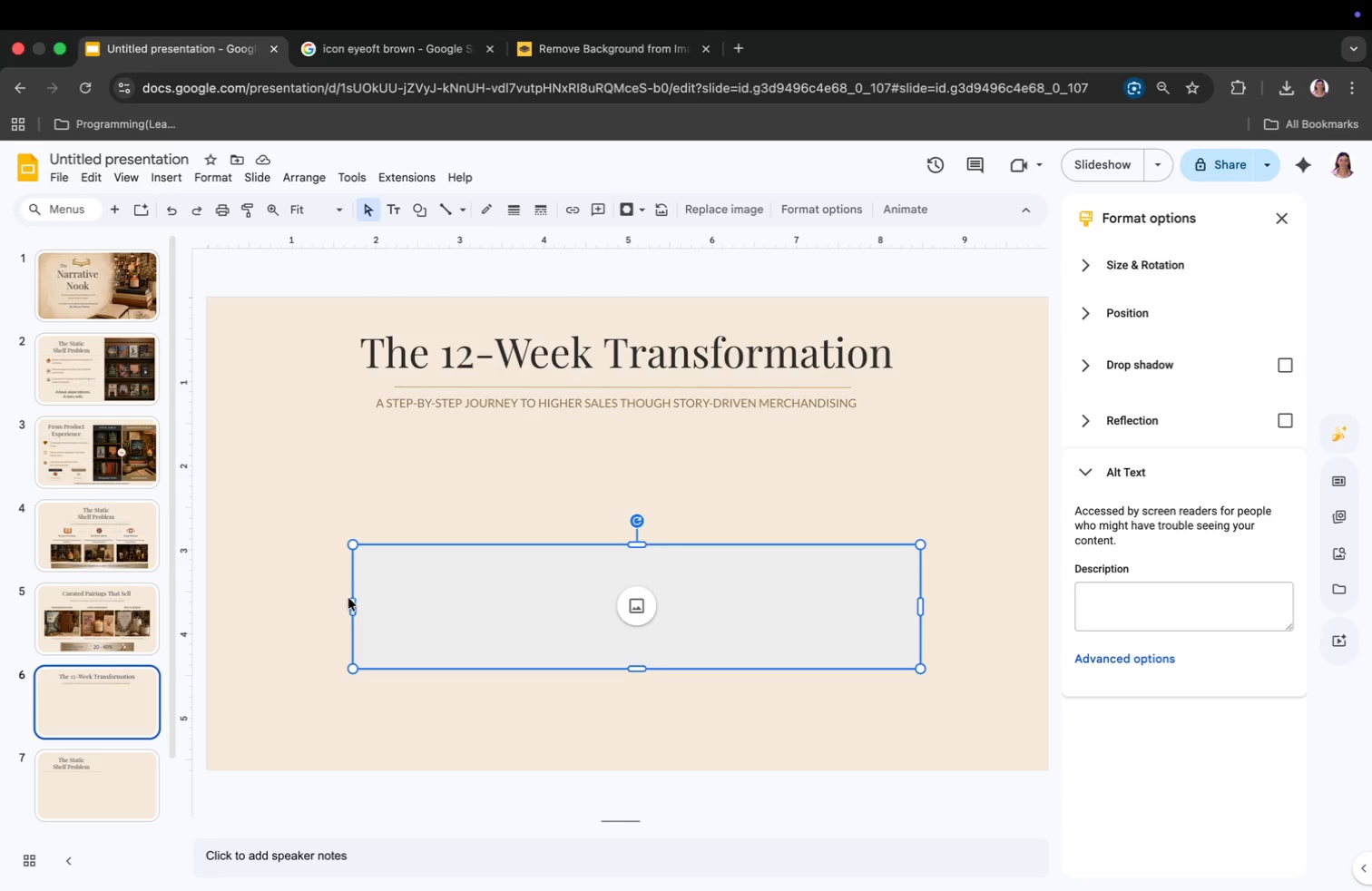 
left_click_drag(start_coordinate=[354, 607], to_coordinate=[247, 600])
 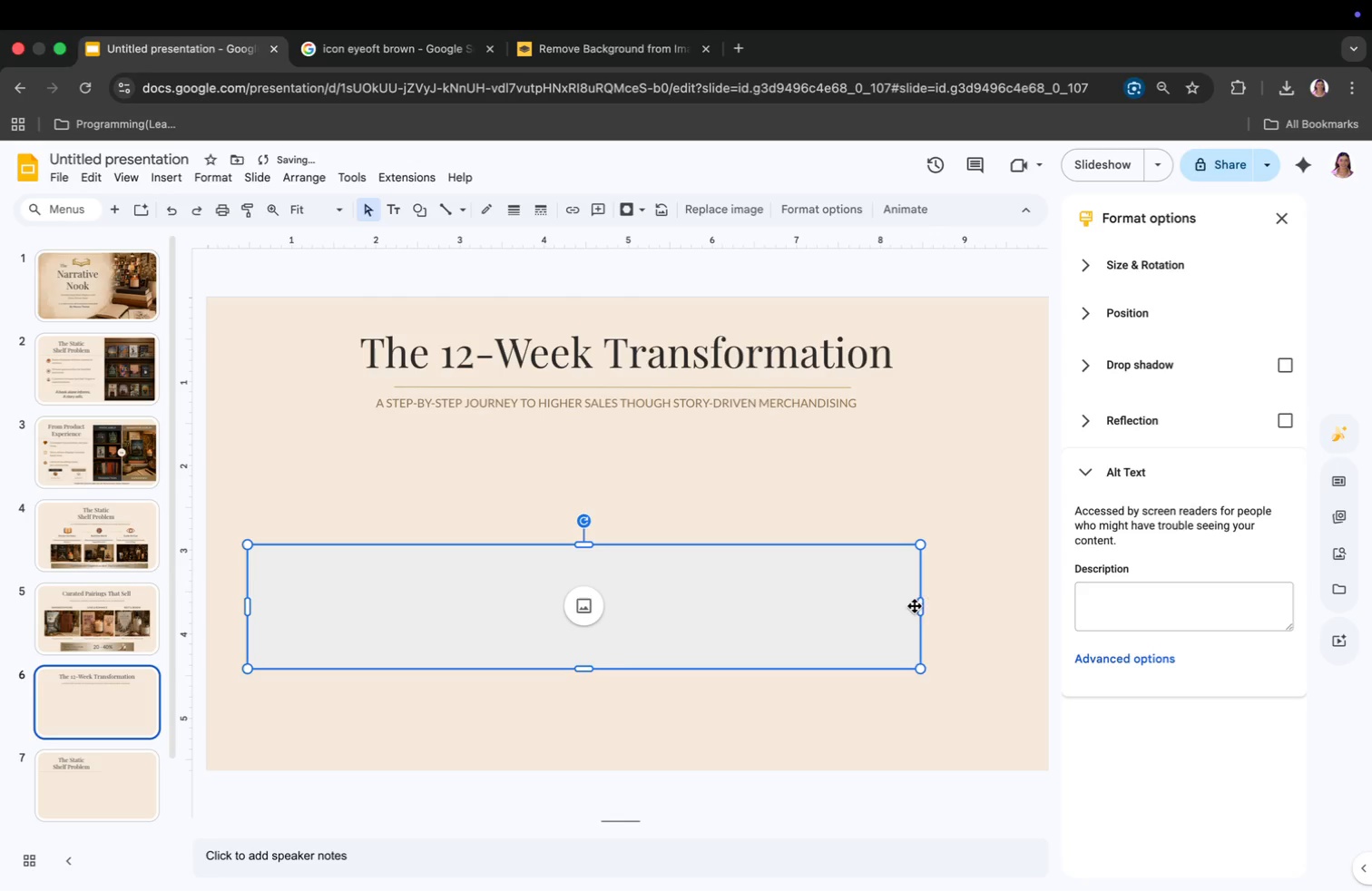 
left_click_drag(start_coordinate=[923, 607], to_coordinate=[1015, 605])
 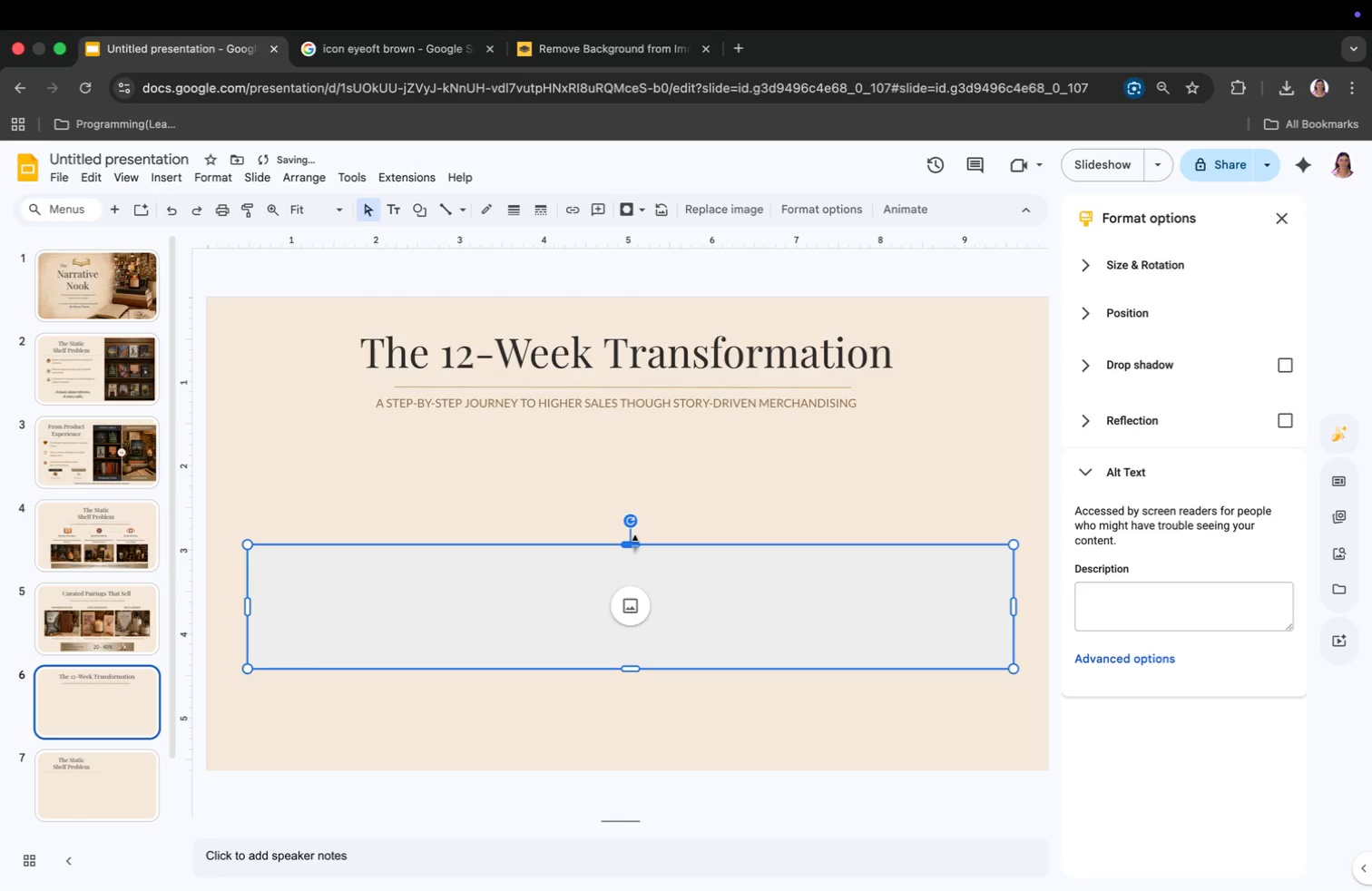 
left_click_drag(start_coordinate=[631, 543], to_coordinate=[632, 502])
 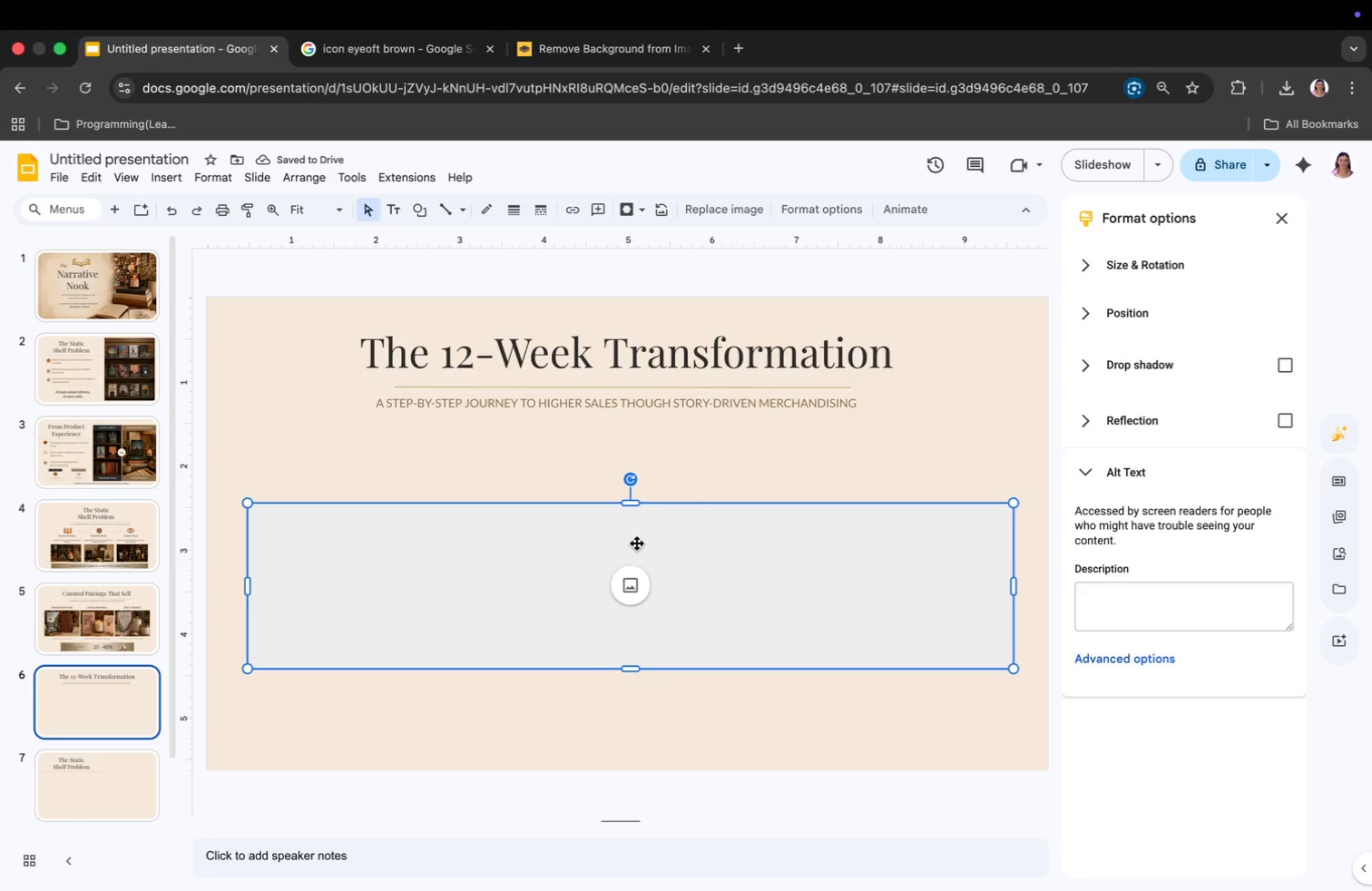 
left_click_drag(start_coordinate=[631, 635], to_coordinate=[632, 628])
 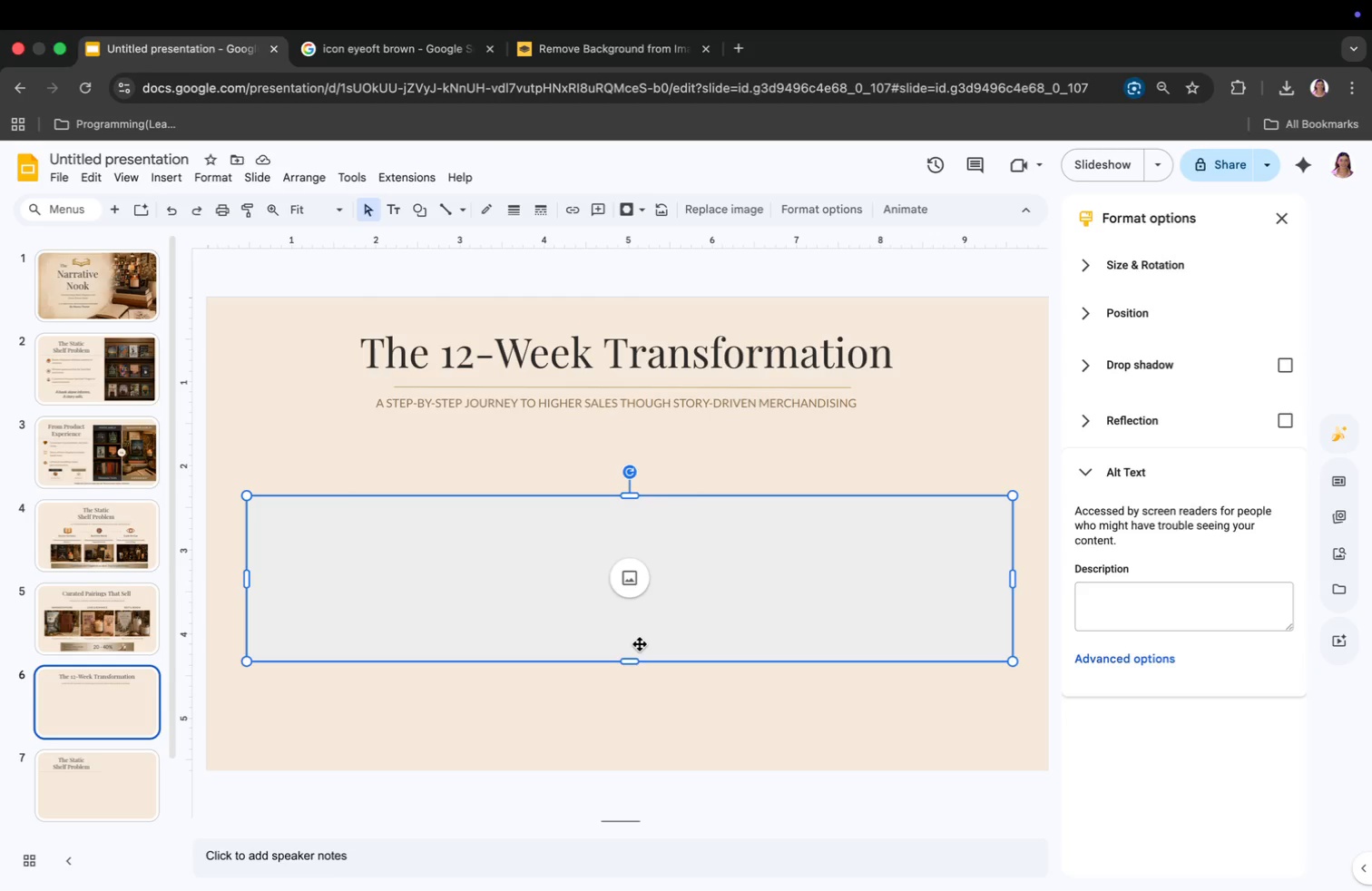 
wait(12.96)
 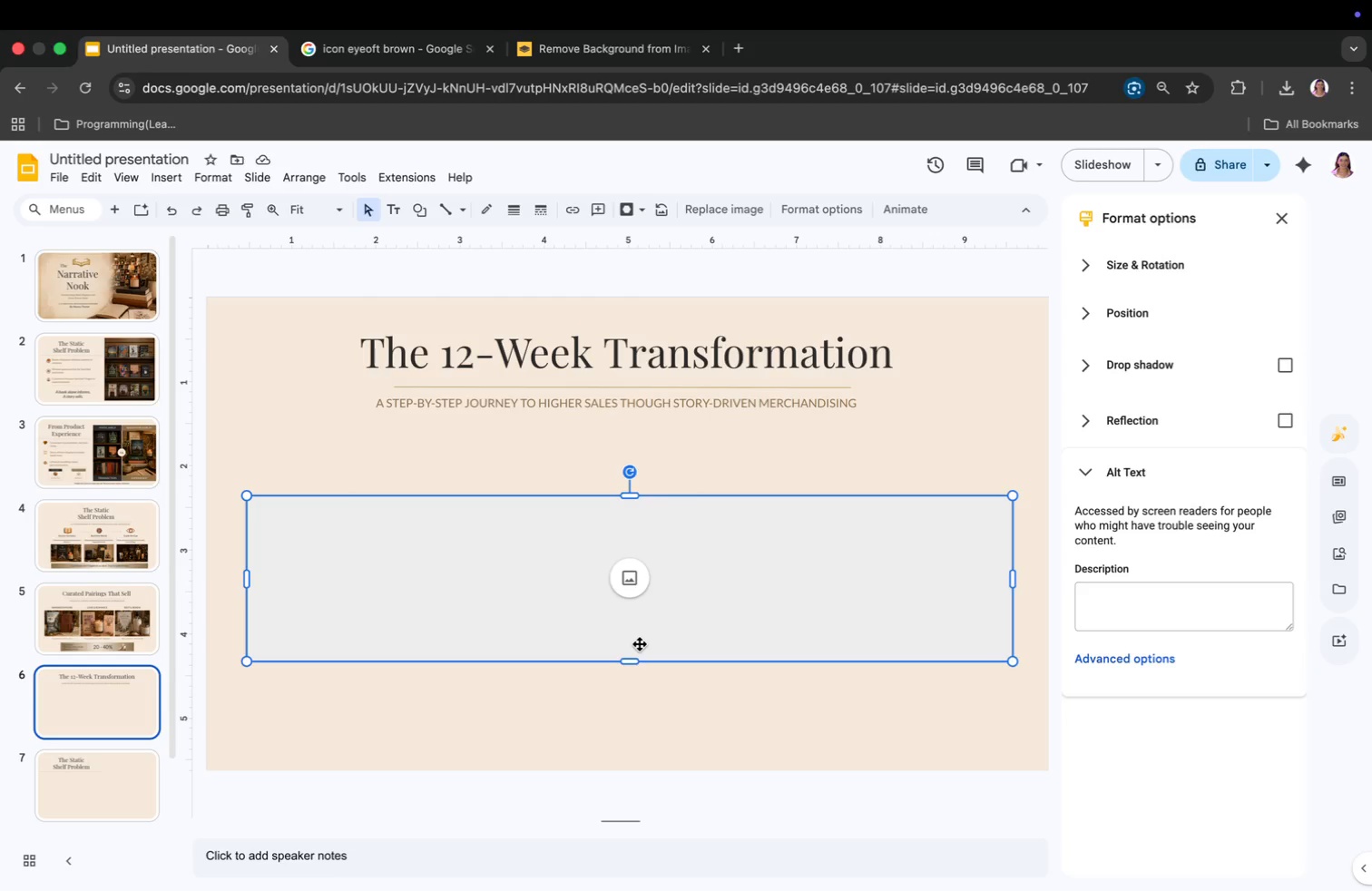 
left_click([605, 673])
 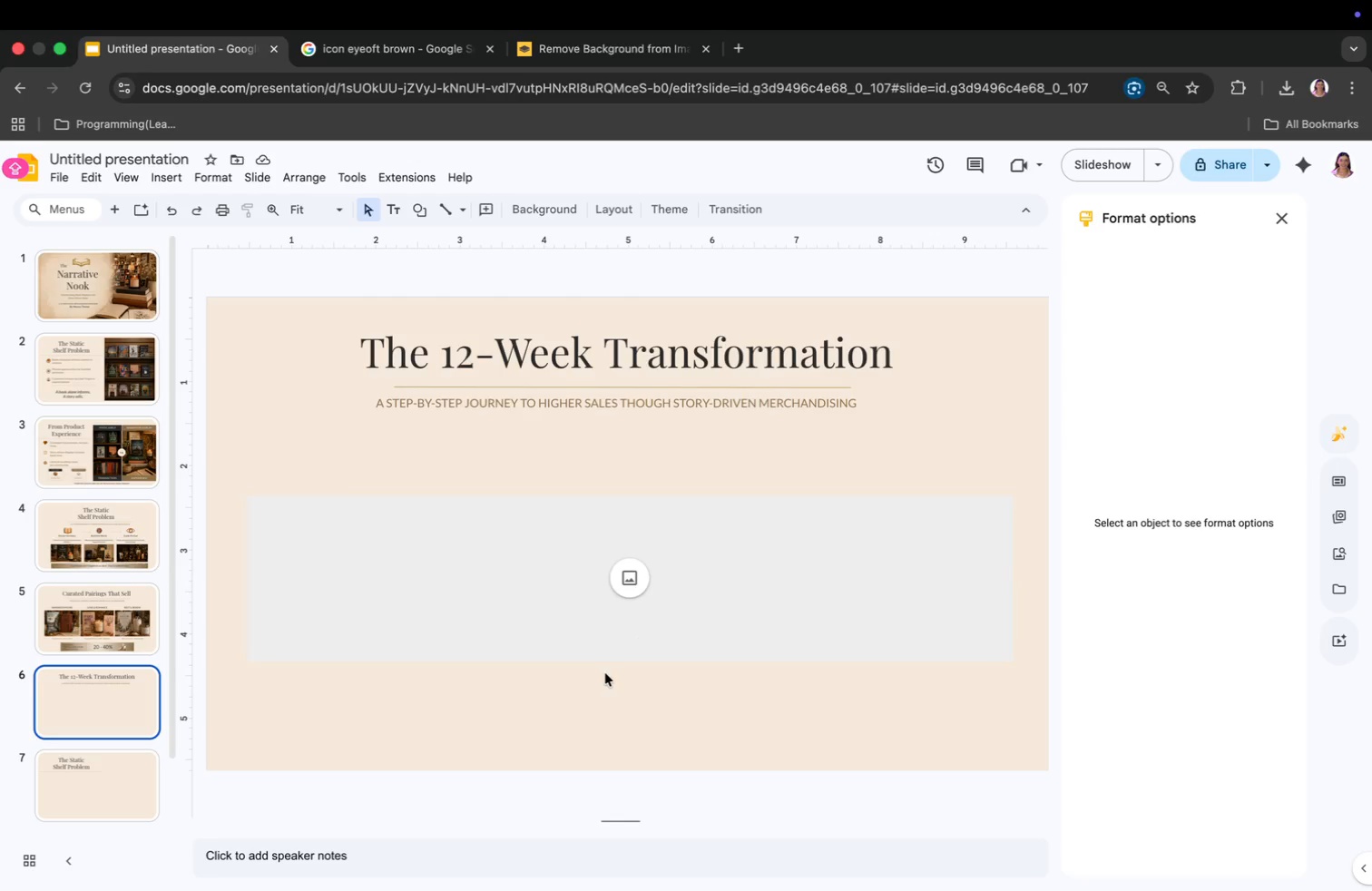 
left_click([605, 673])
 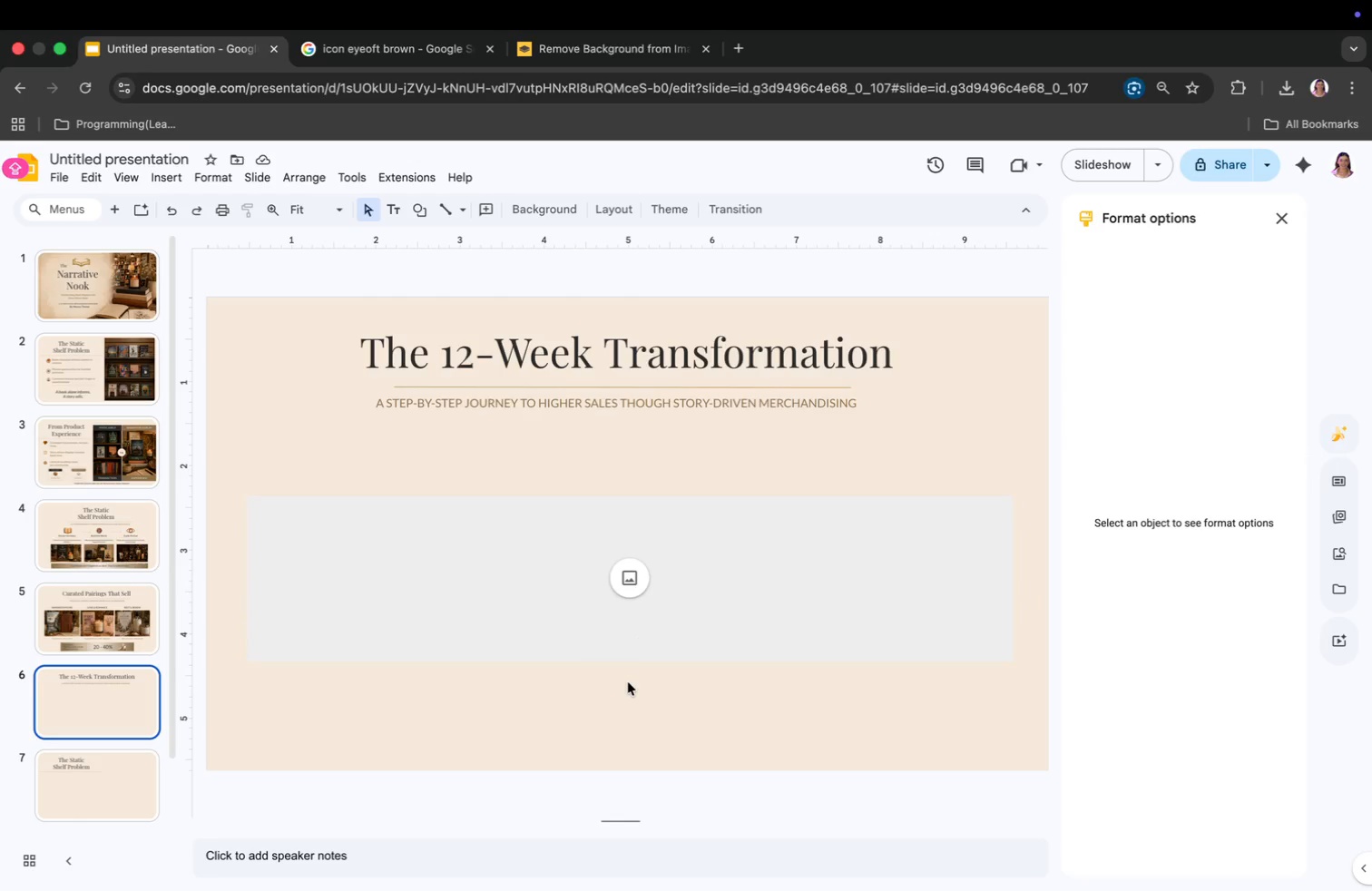 
wait(5.53)
 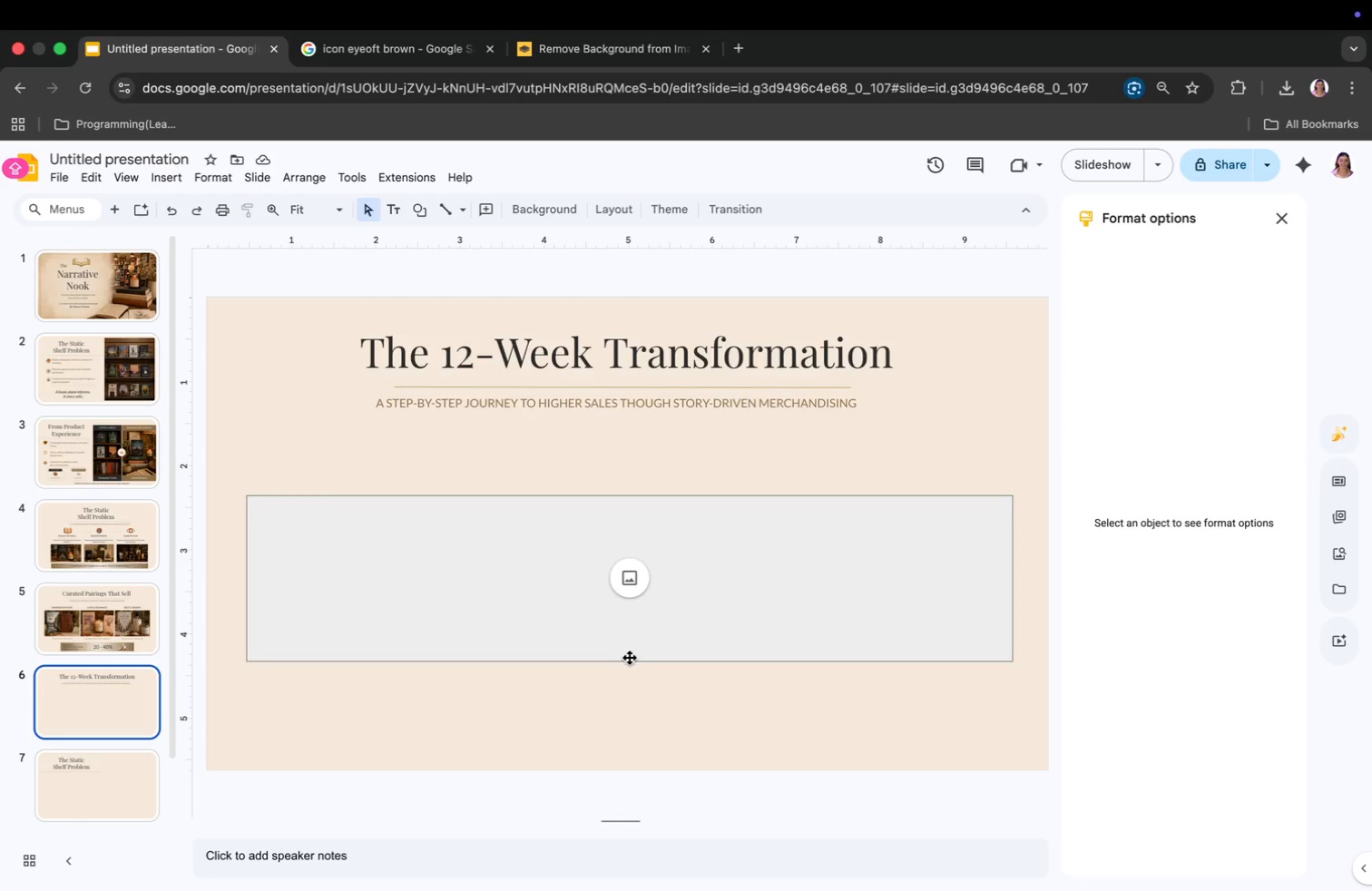 
left_click([630, 565])
 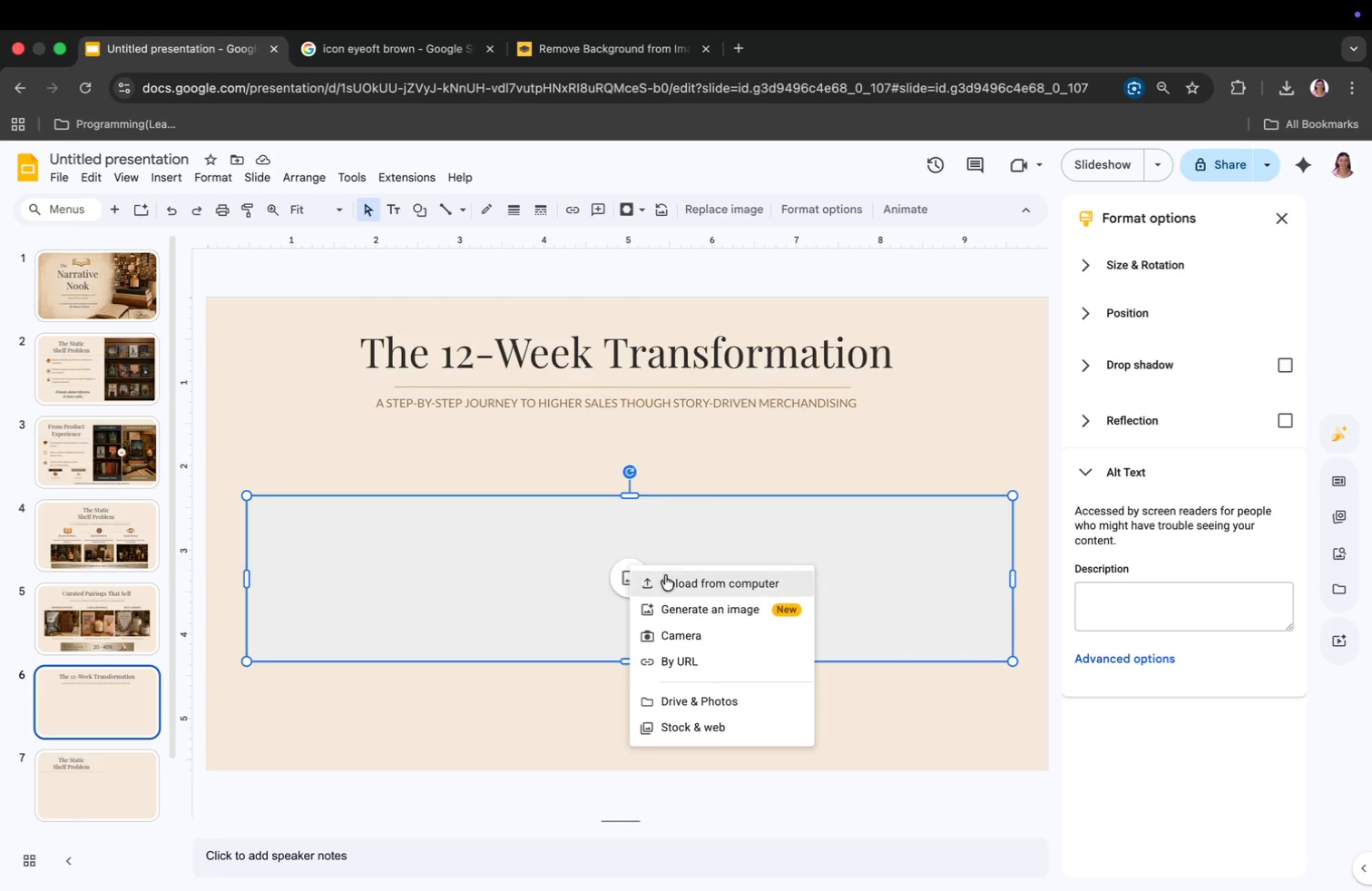 
left_click([665, 575])
 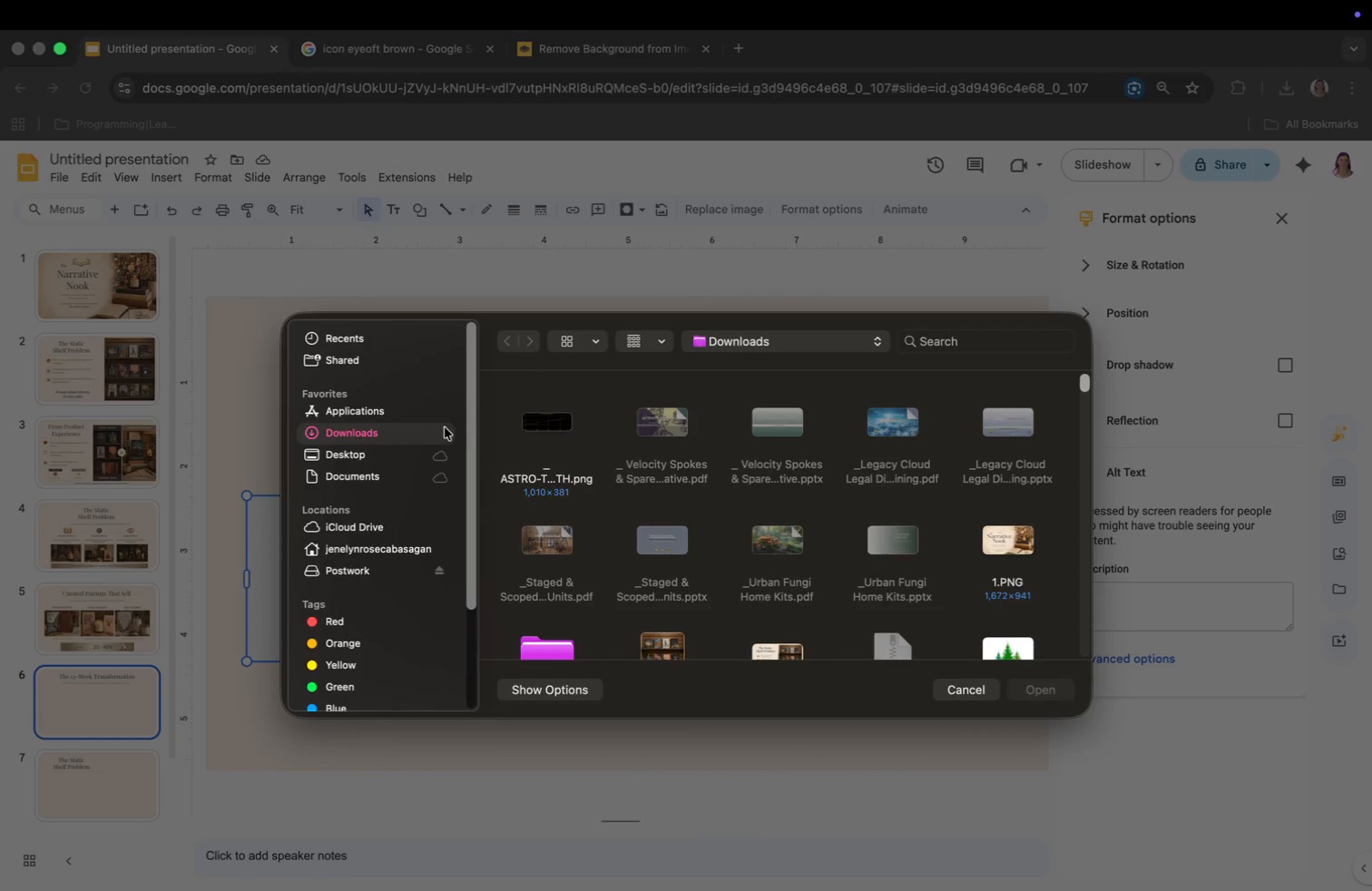 
left_click([360, 451])
 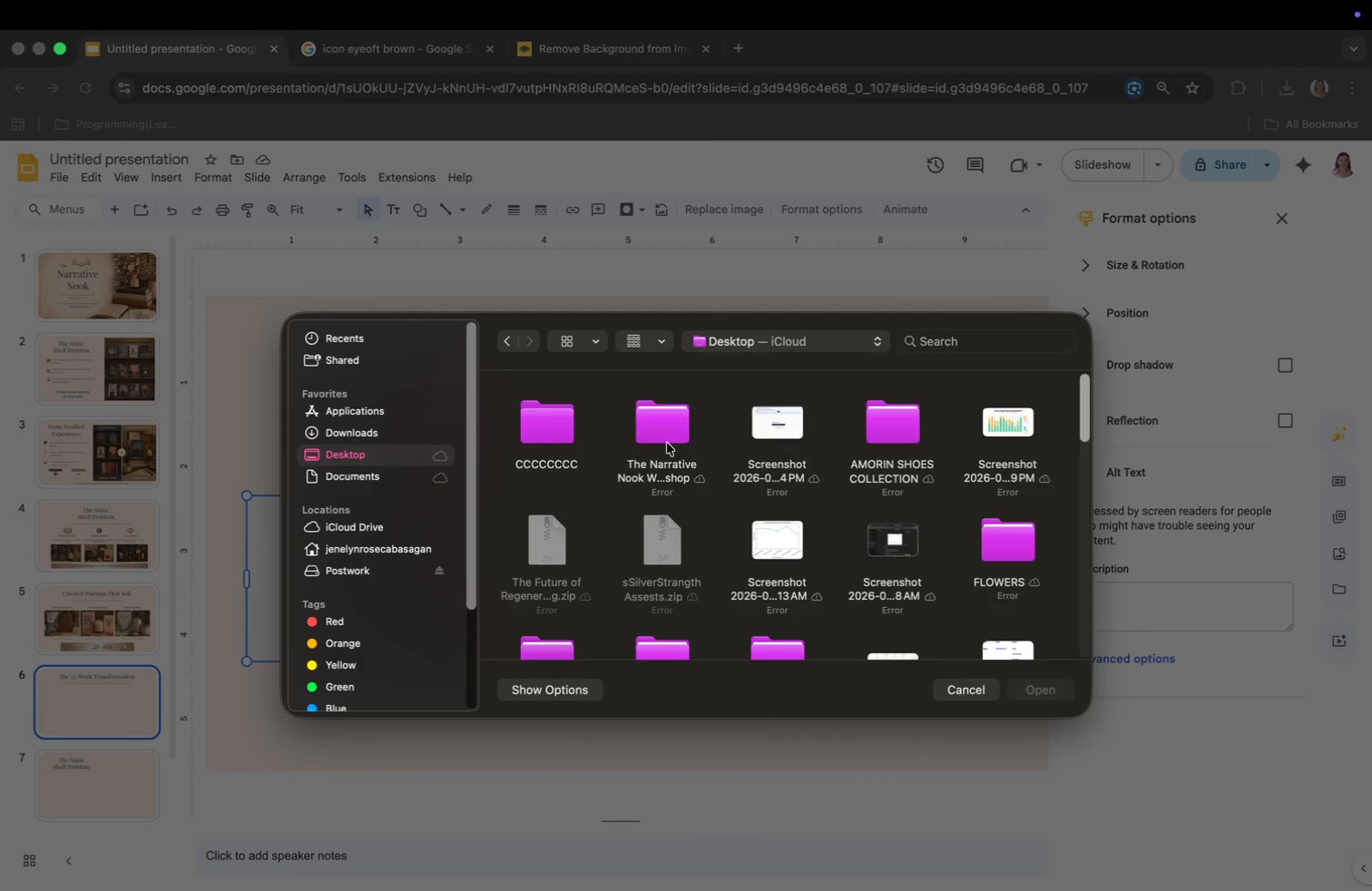 
left_click([670, 442])
 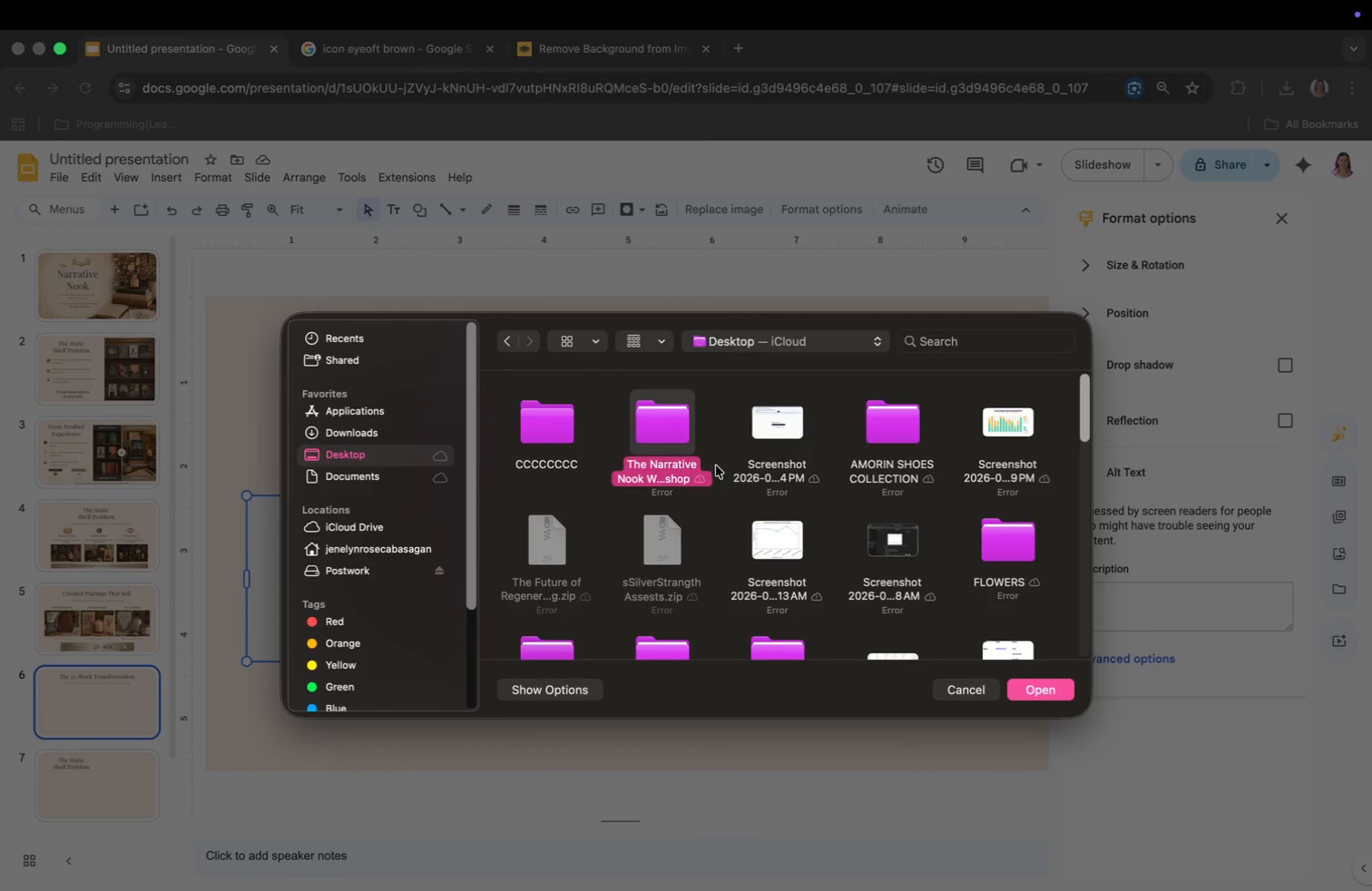 
left_click([676, 433])
 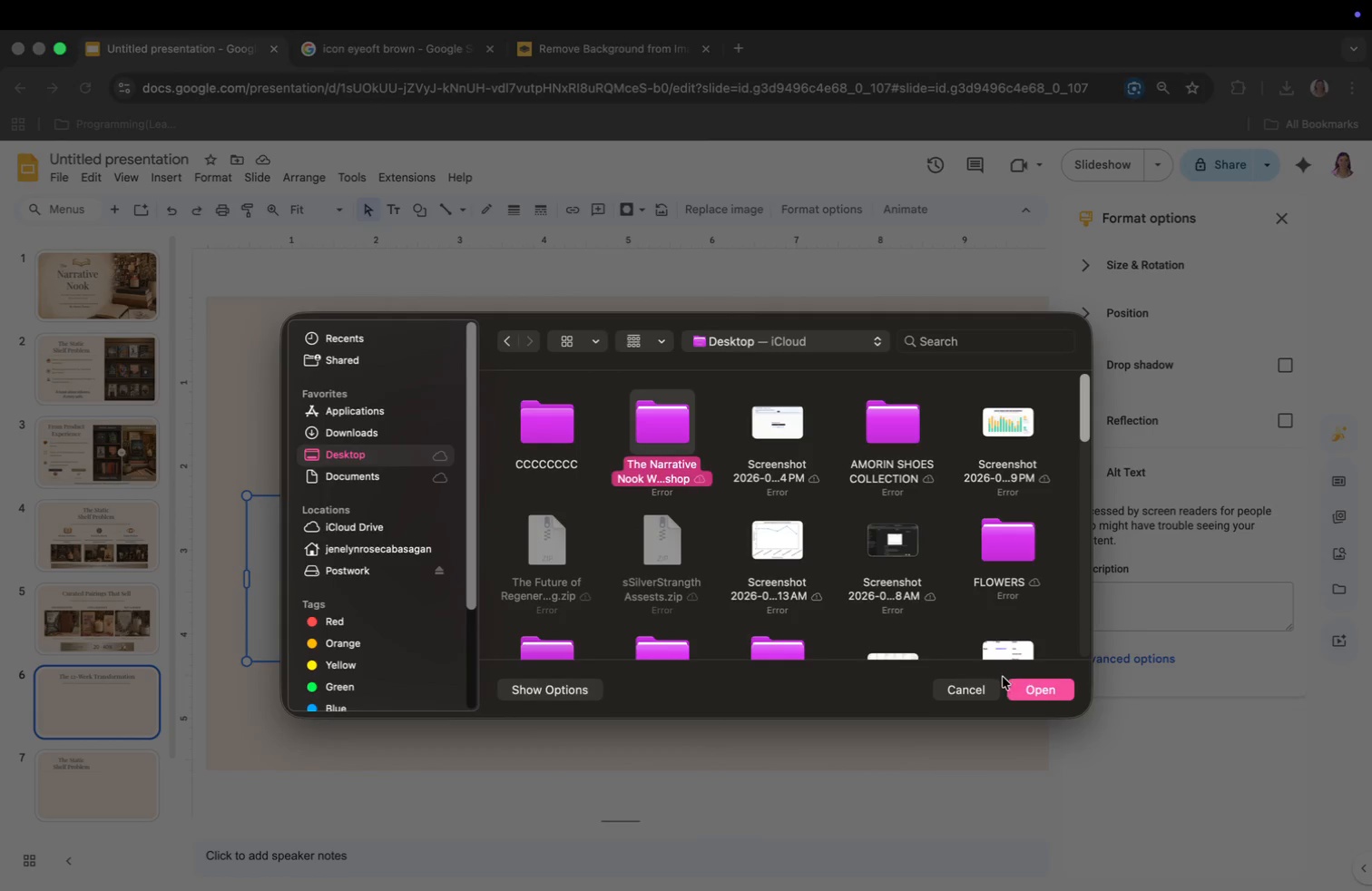 
left_click([1017, 685])
 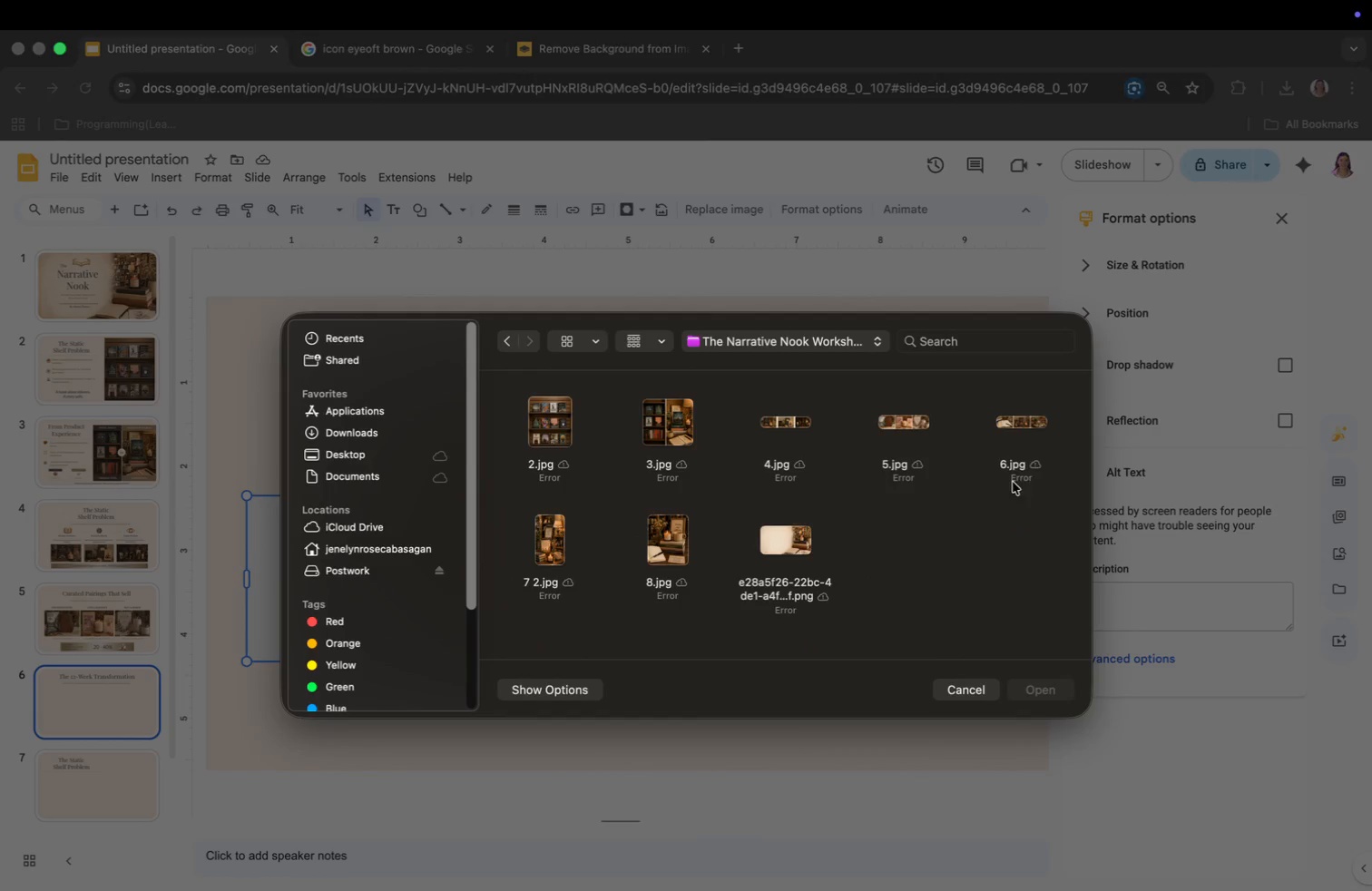 
left_click([1018, 426])
 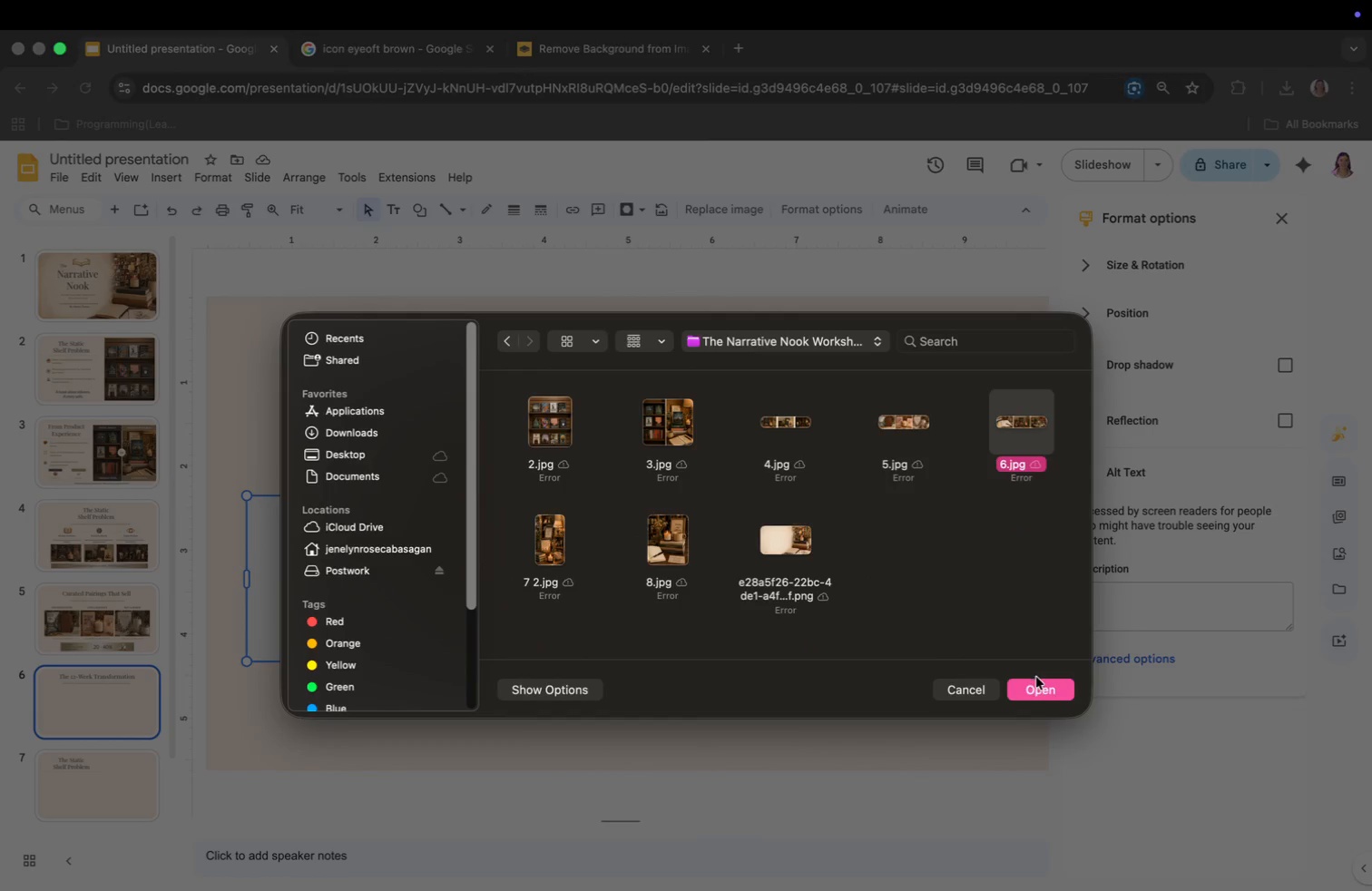 
left_click([1037, 689])
 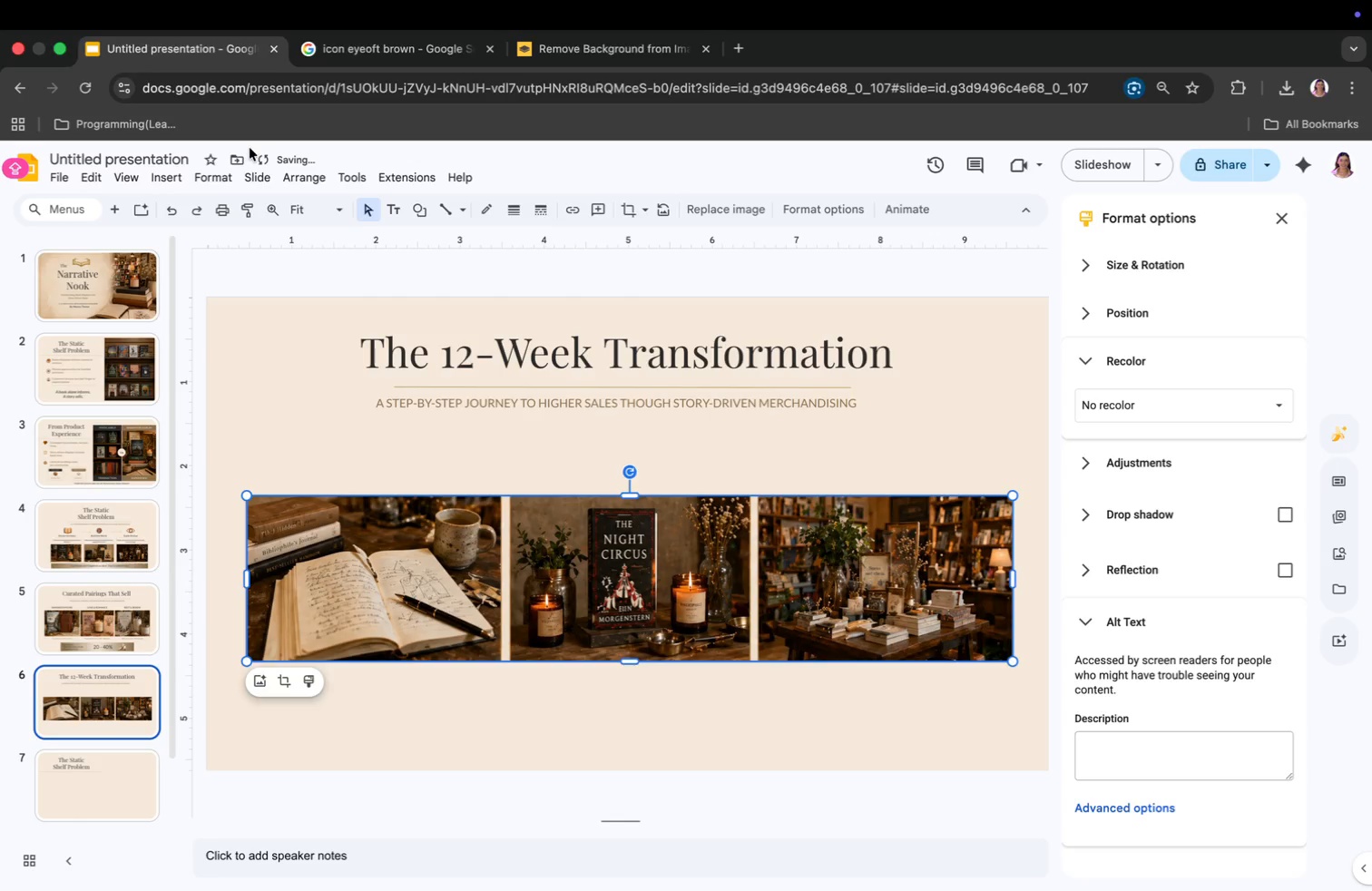 
left_click([170, 180])
 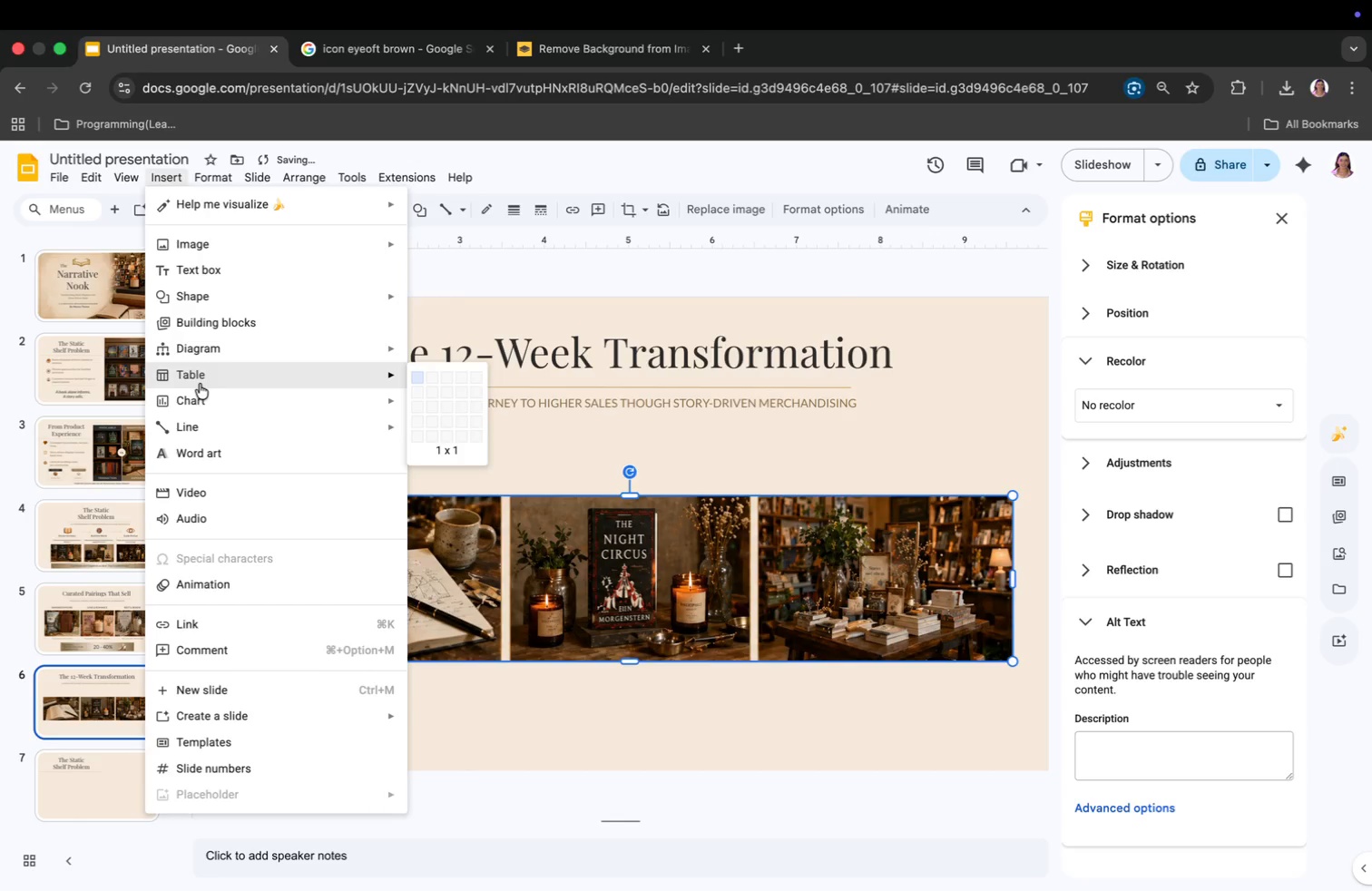 
left_click([204, 374])
 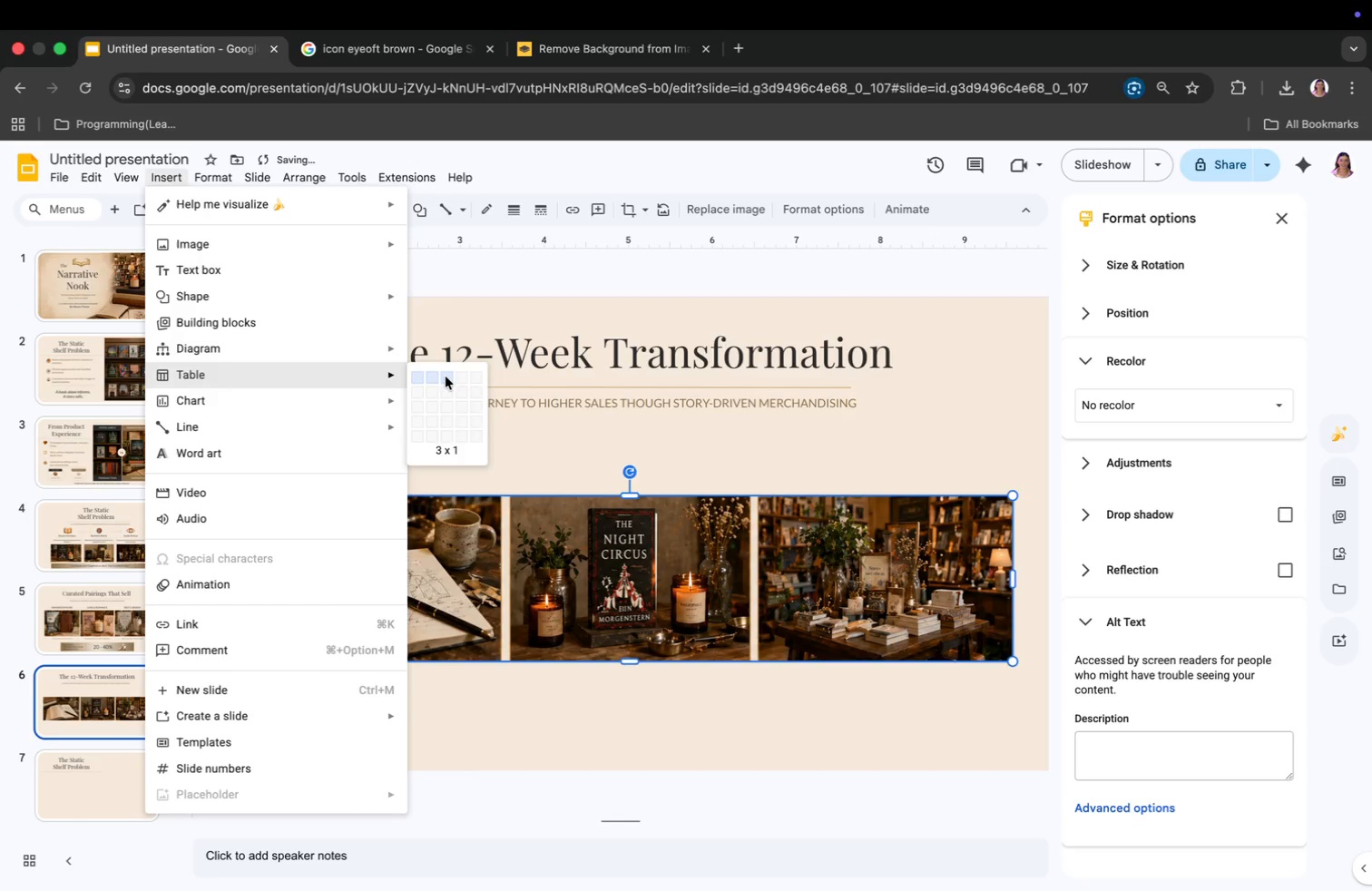 
left_click([445, 377])
 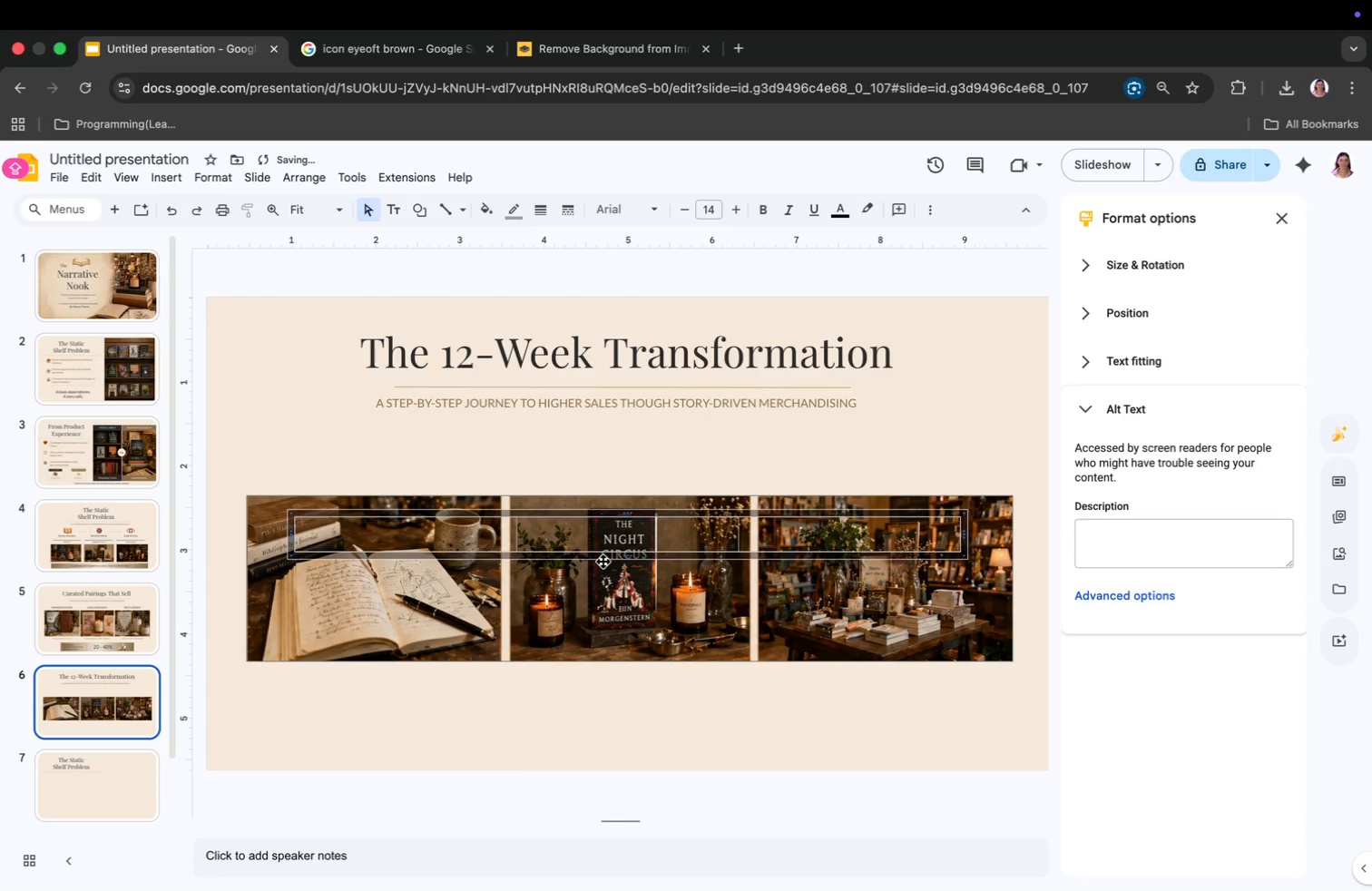 
left_click_drag(start_coordinate=[614, 544], to_coordinate=[593, 616])
 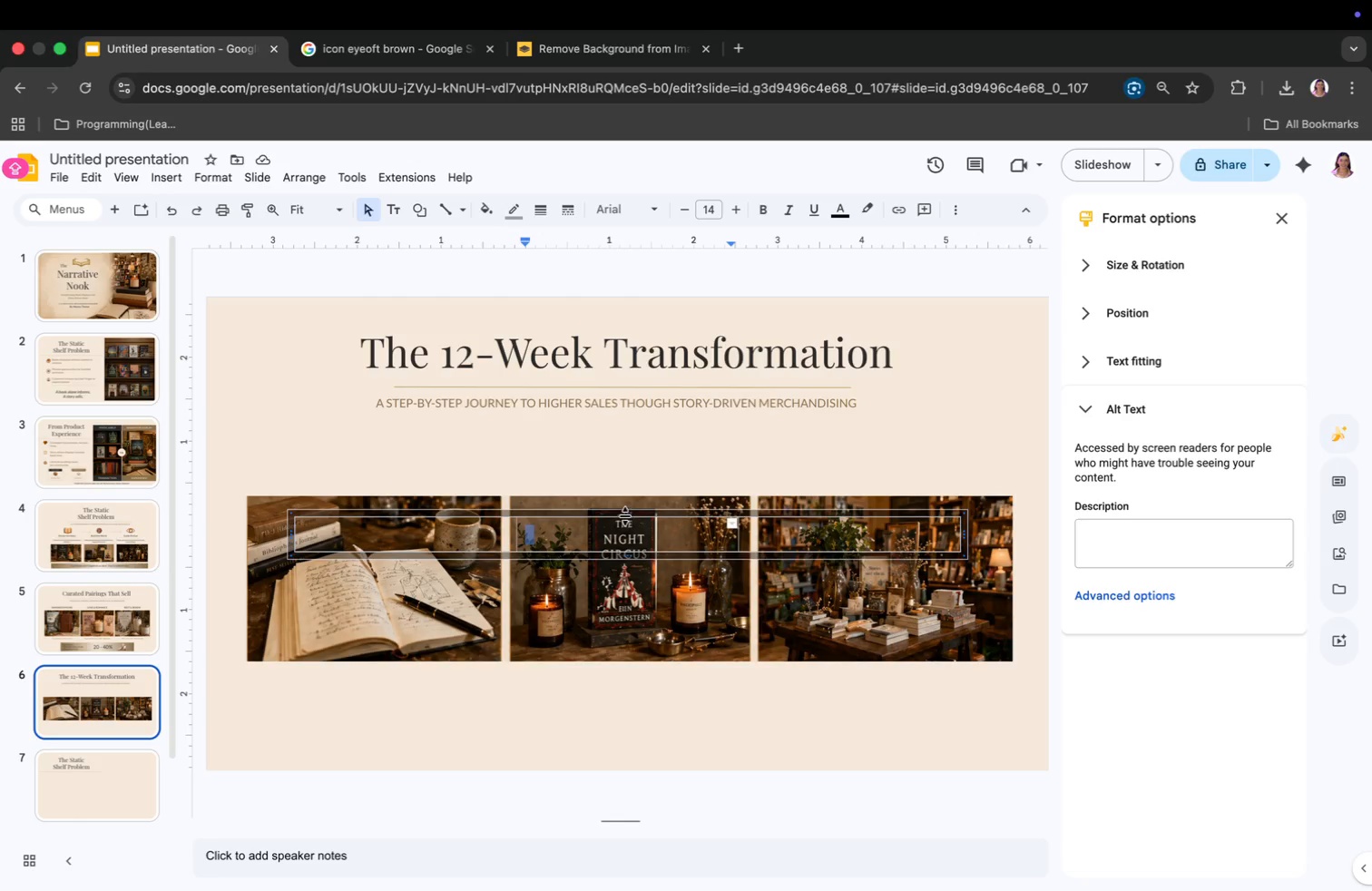 
wait(5.6)
 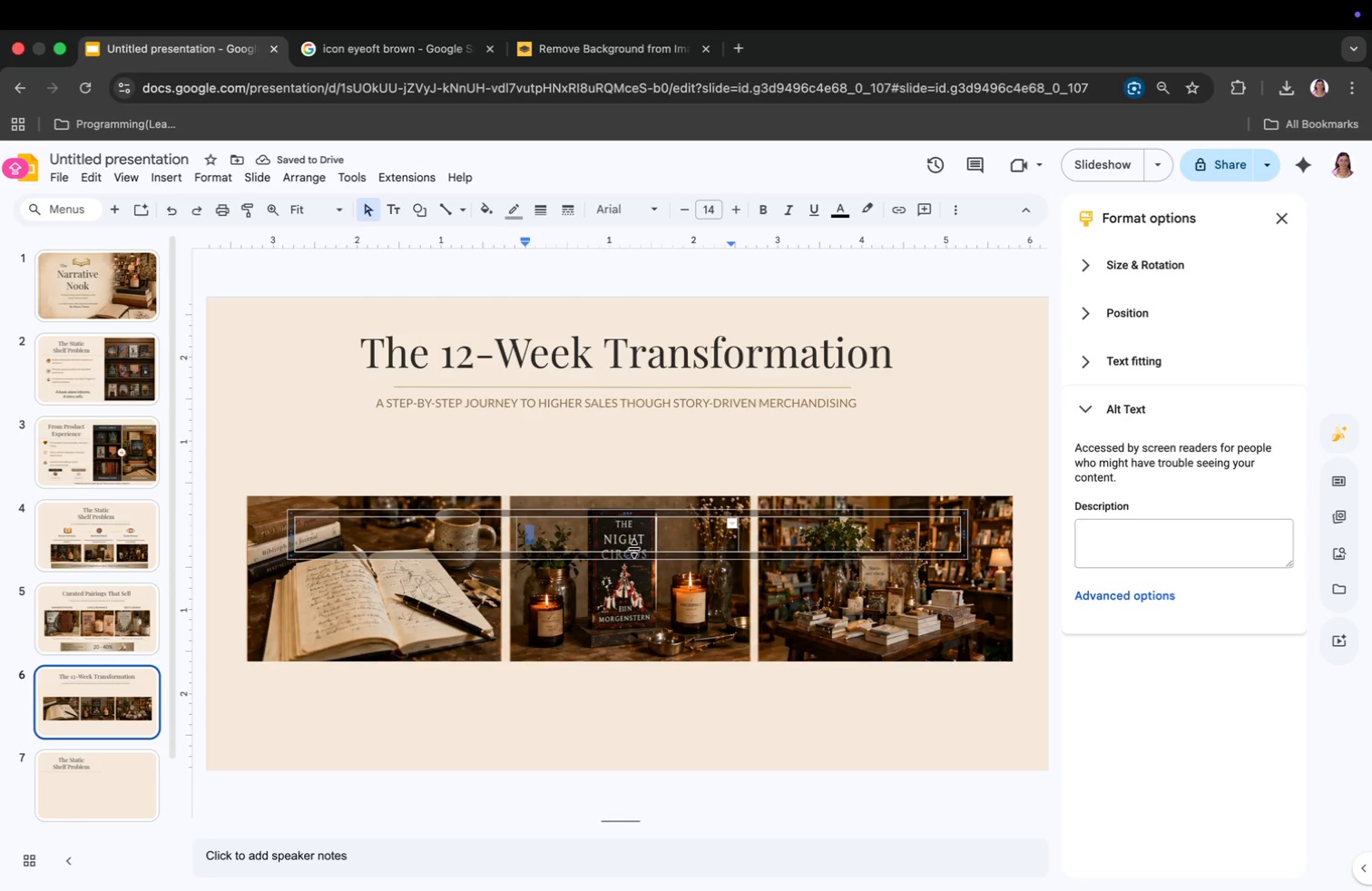 
left_click([622, 523])
 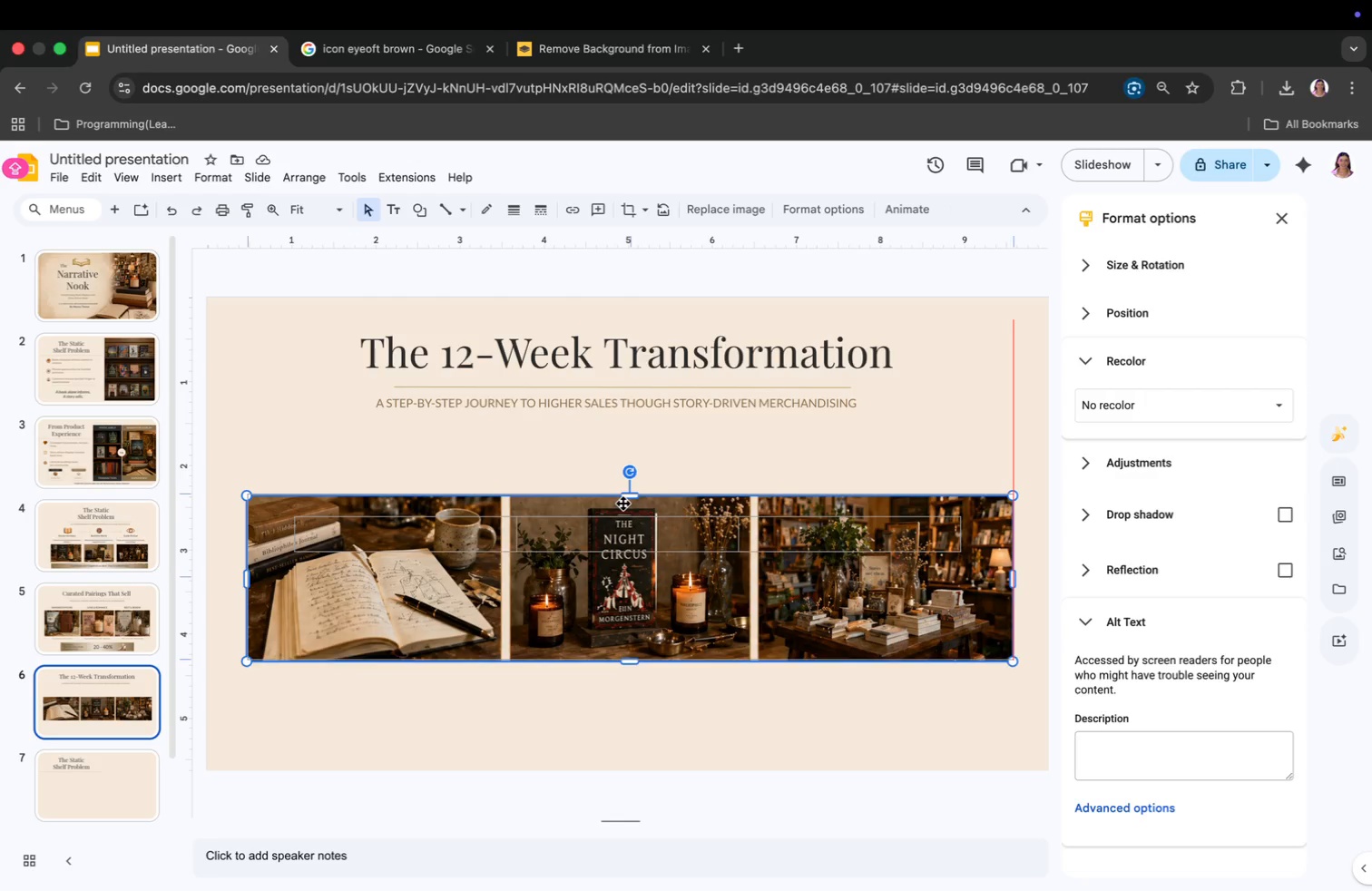 
left_click([628, 525])
 